 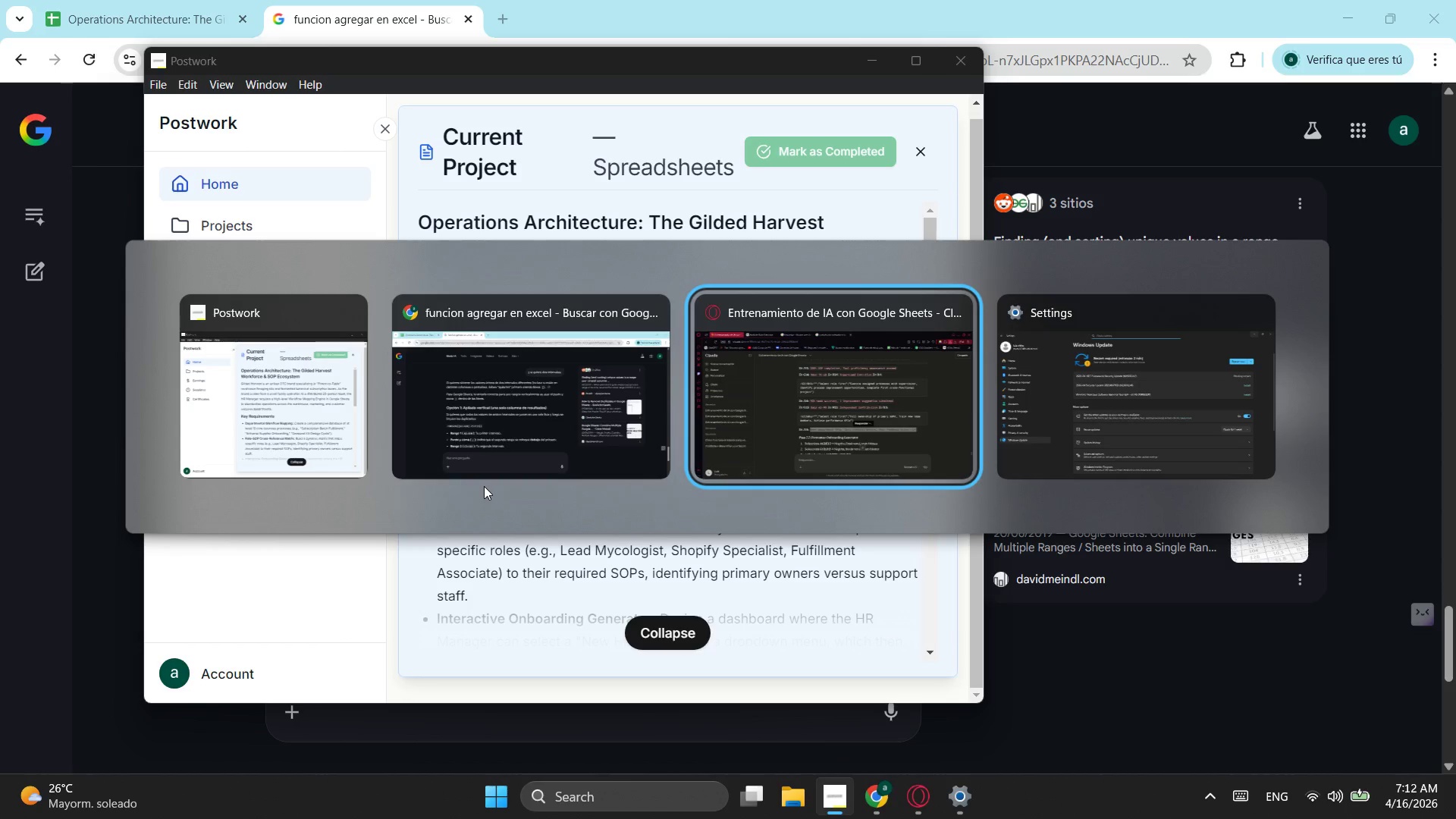 
key(Alt+Tab)
 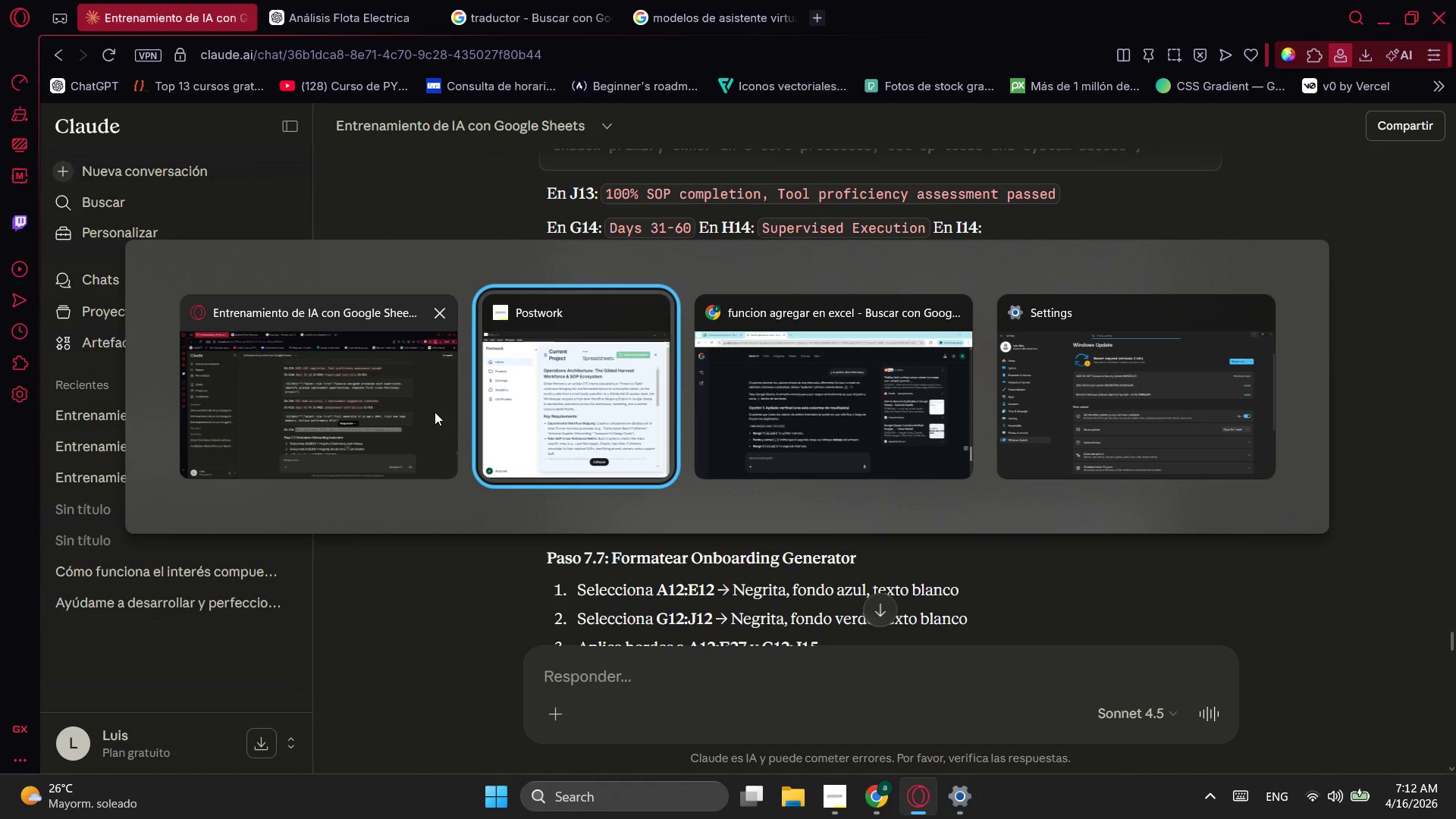 
key(Alt+Tab)
 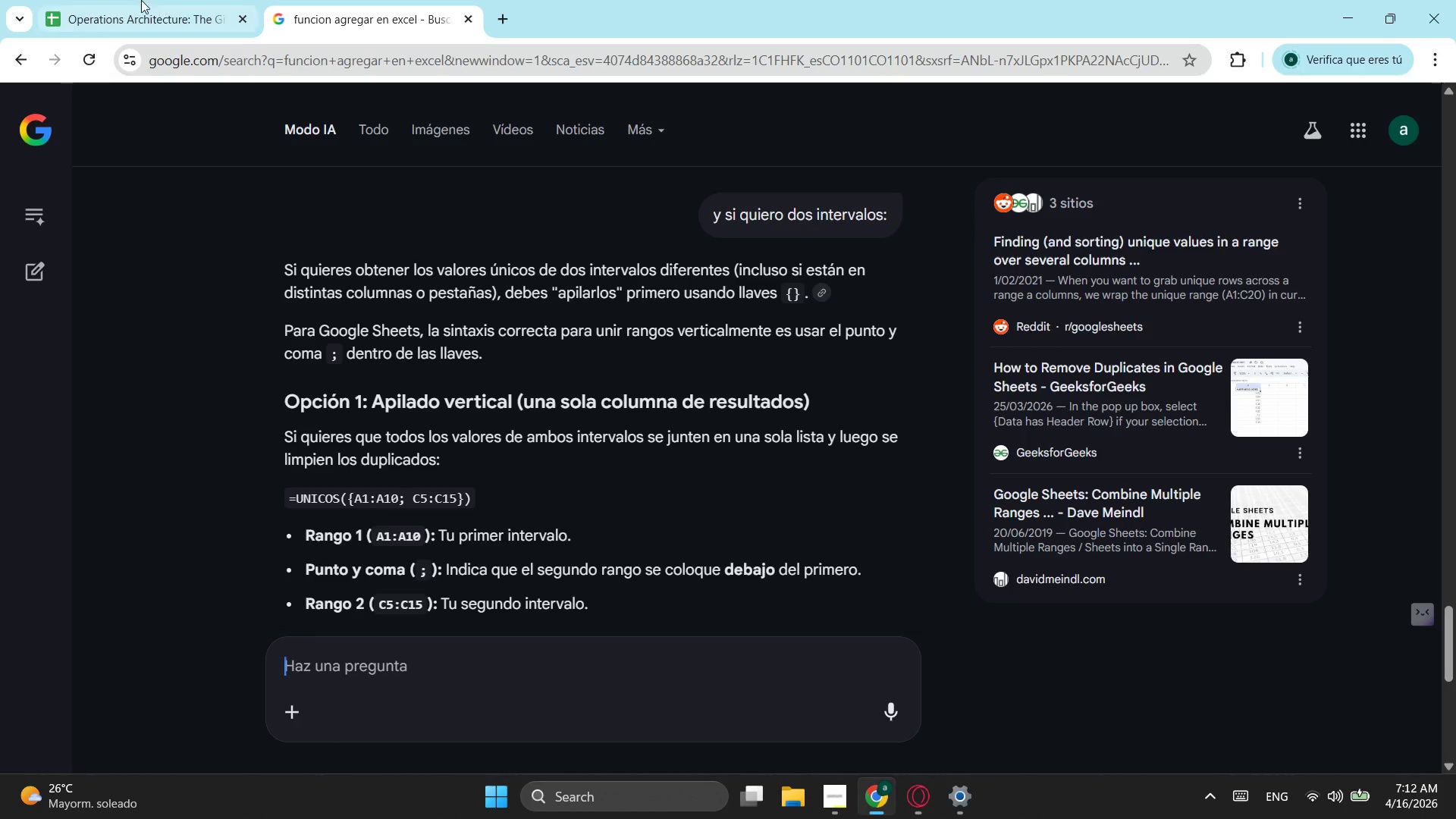 
left_click([134, 0])
 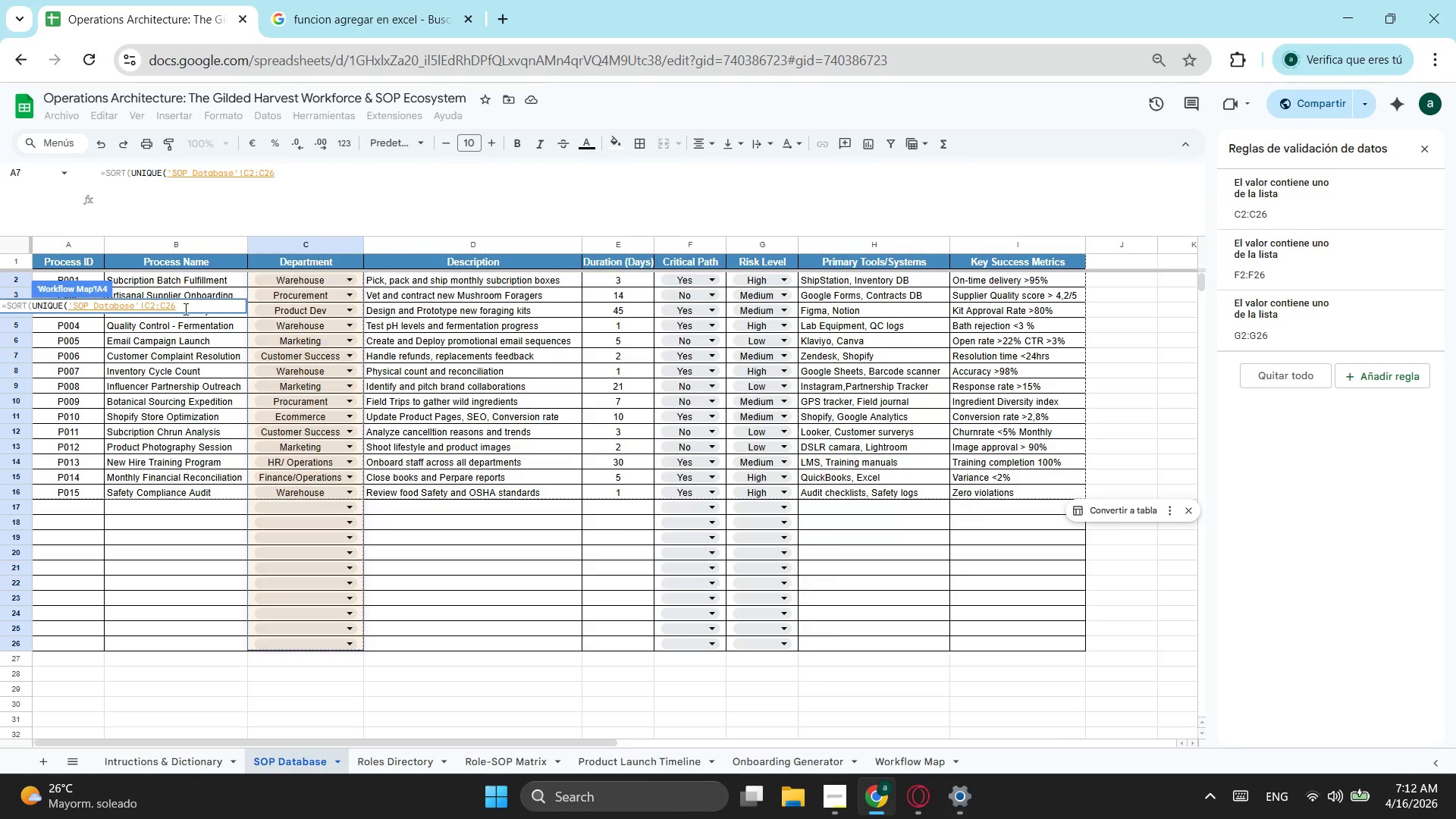 
left_click([187, 306])
 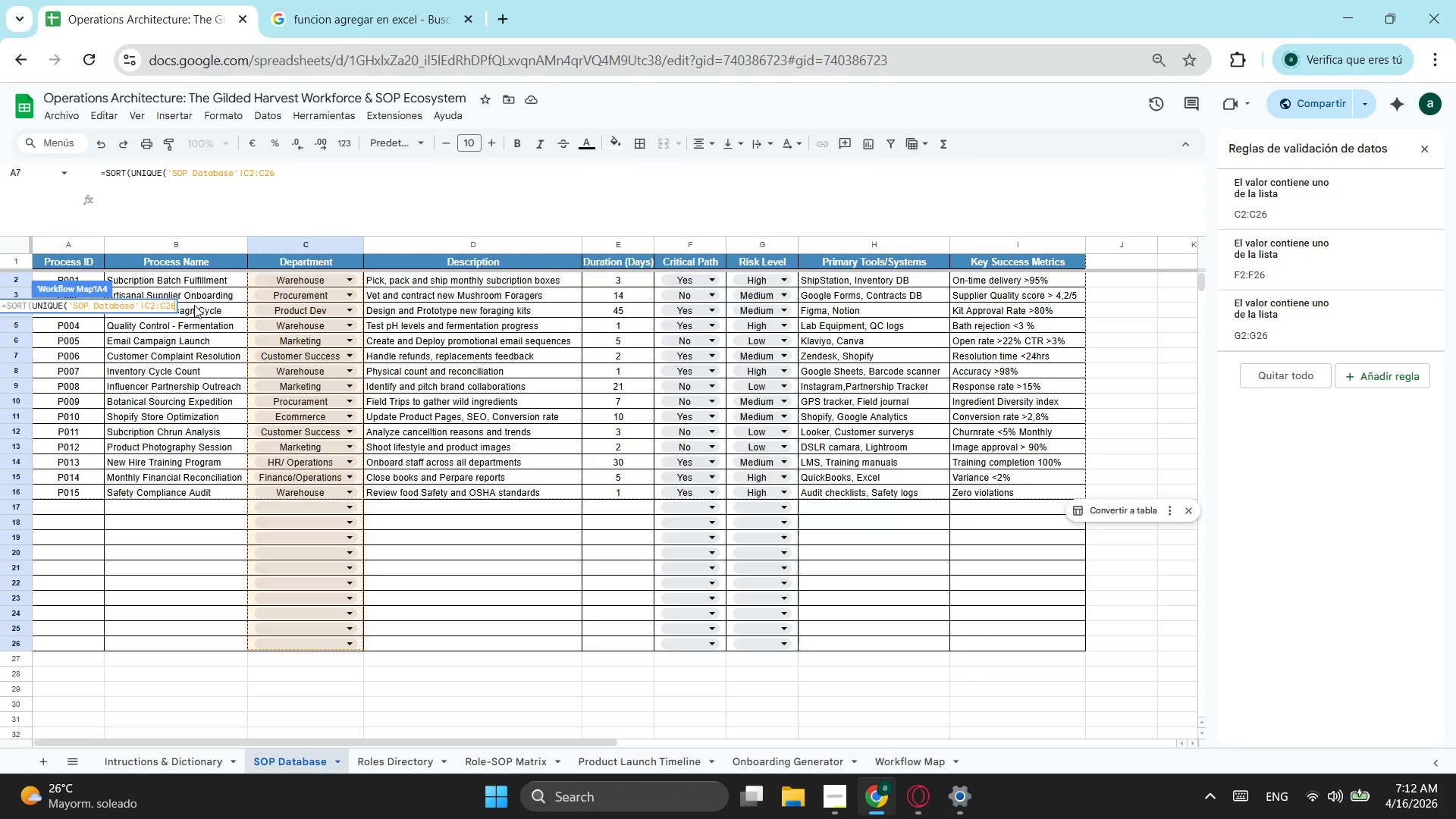 
type()))
 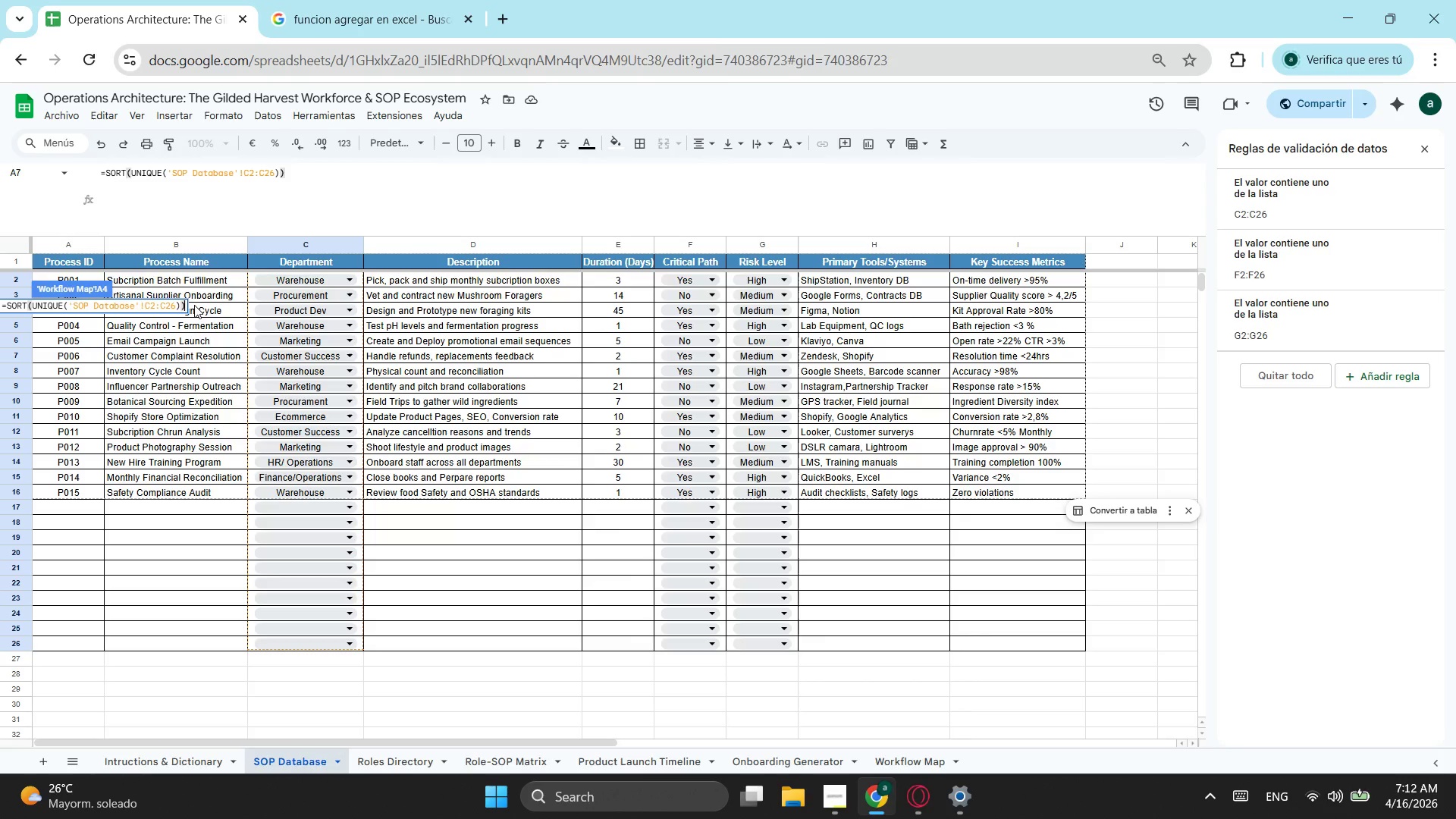 
key(Enter)
 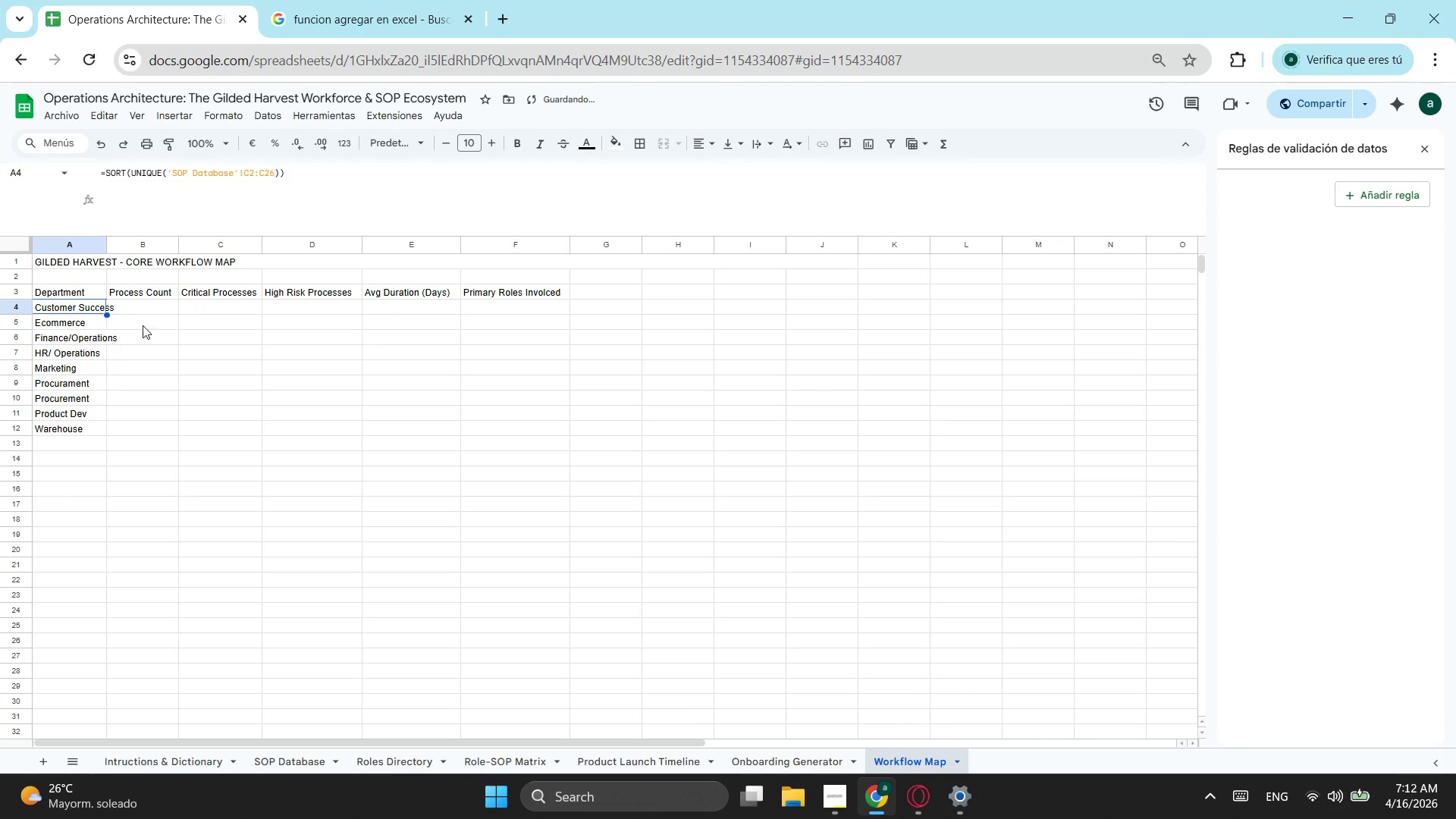 
left_click([146, 469])
 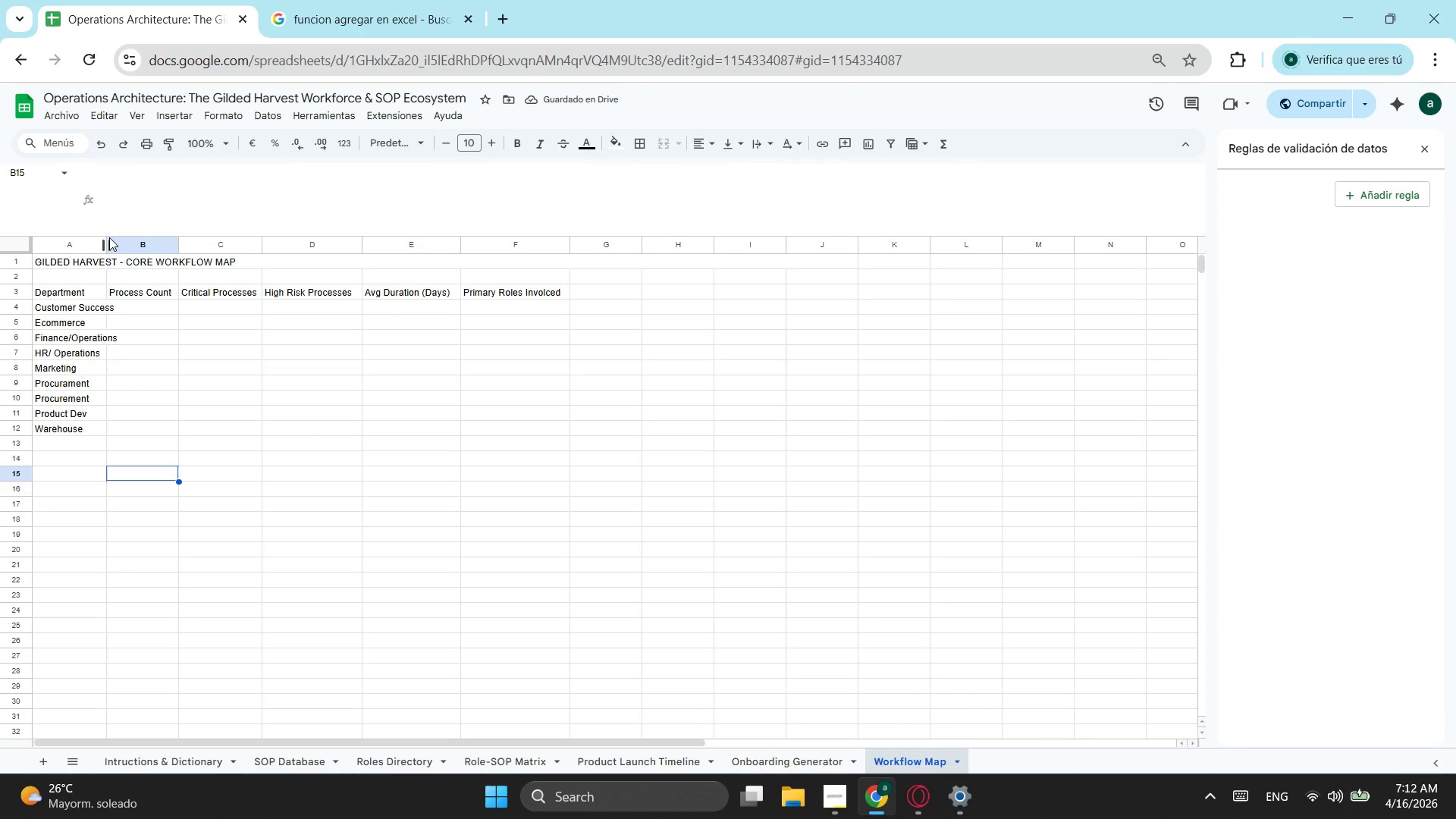 
left_click_drag(start_coordinate=[105, 240], to_coordinate=[129, 246])
 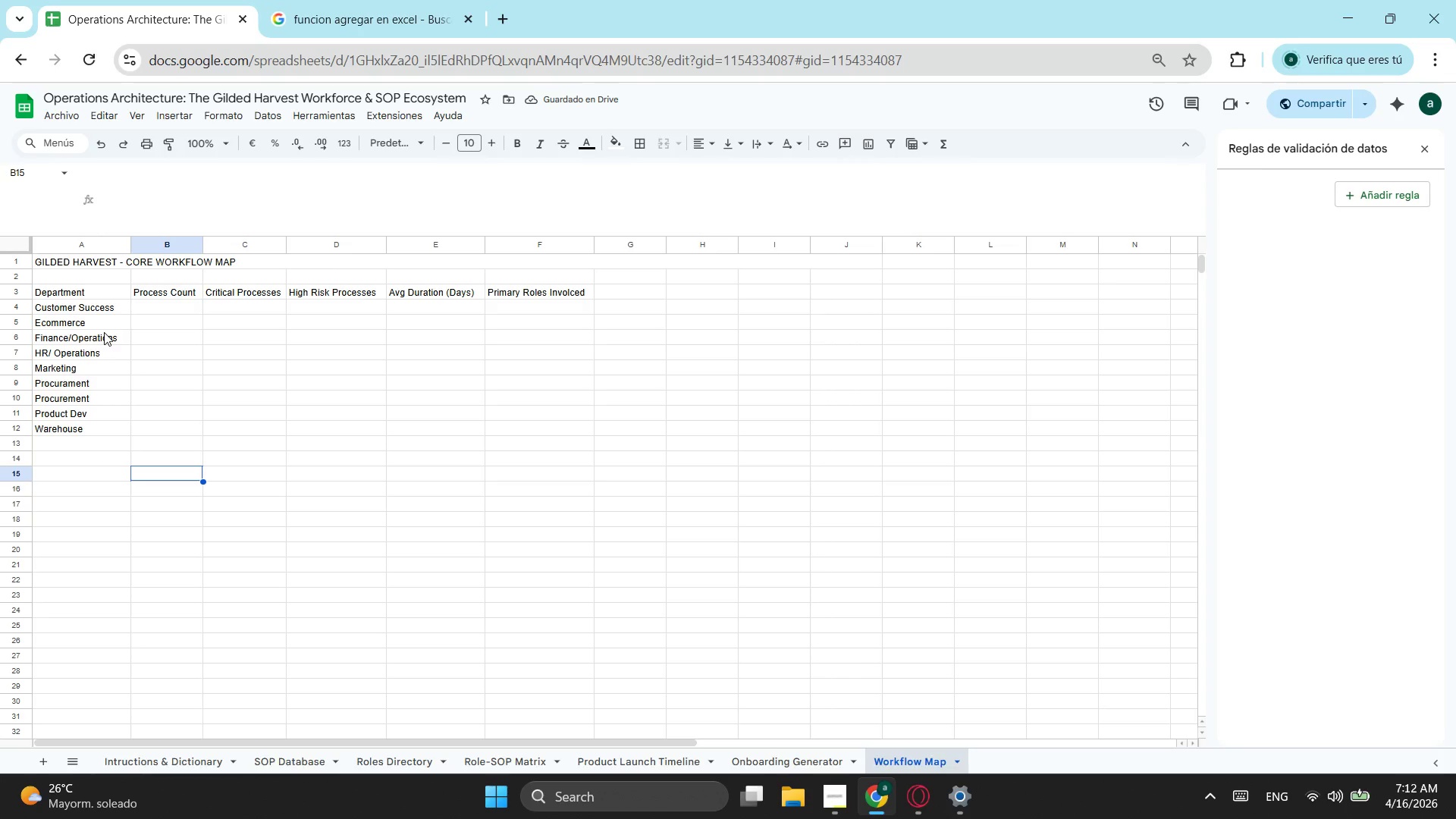 
wait(9.73)
 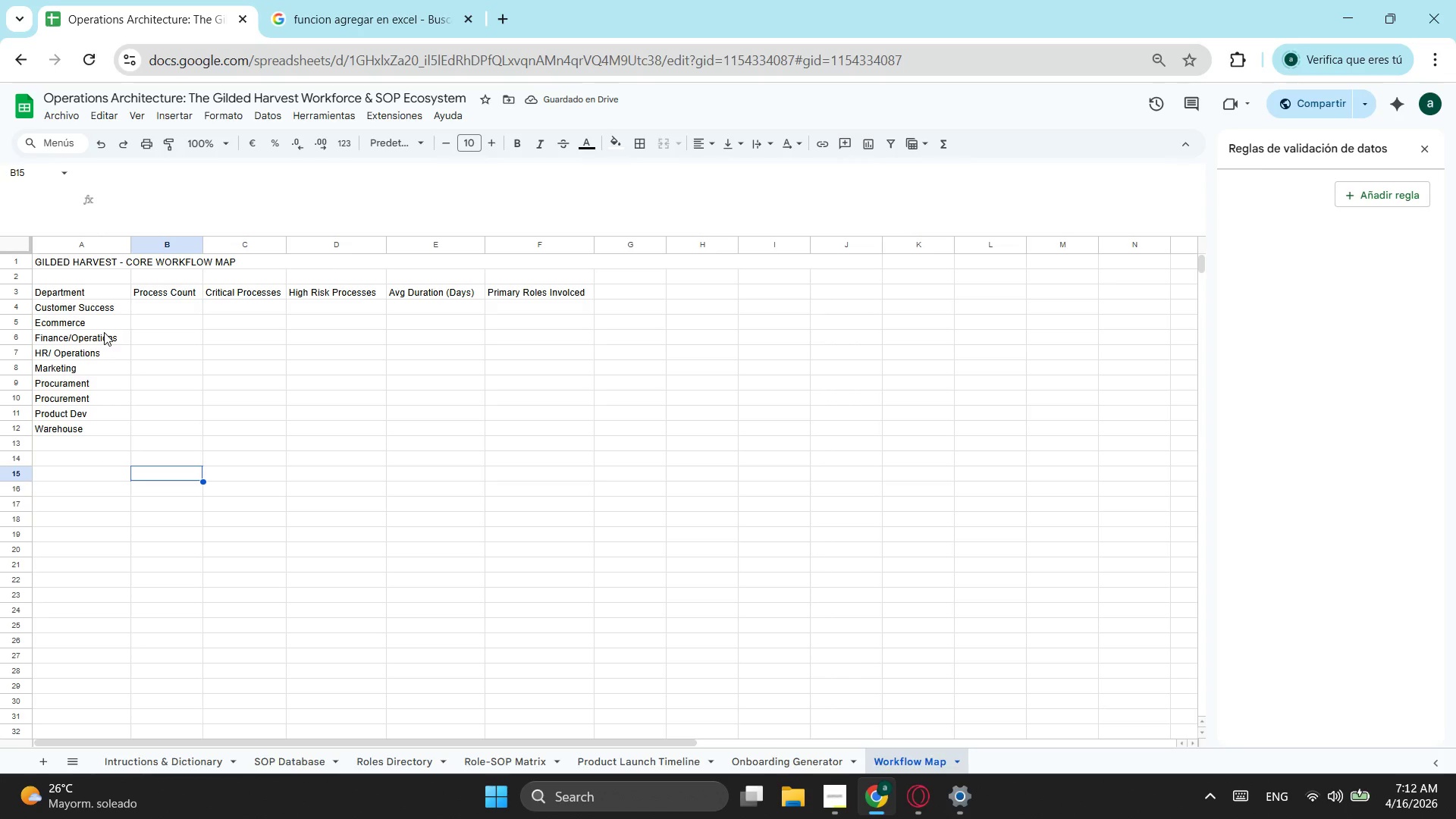 
left_click([174, 306])
 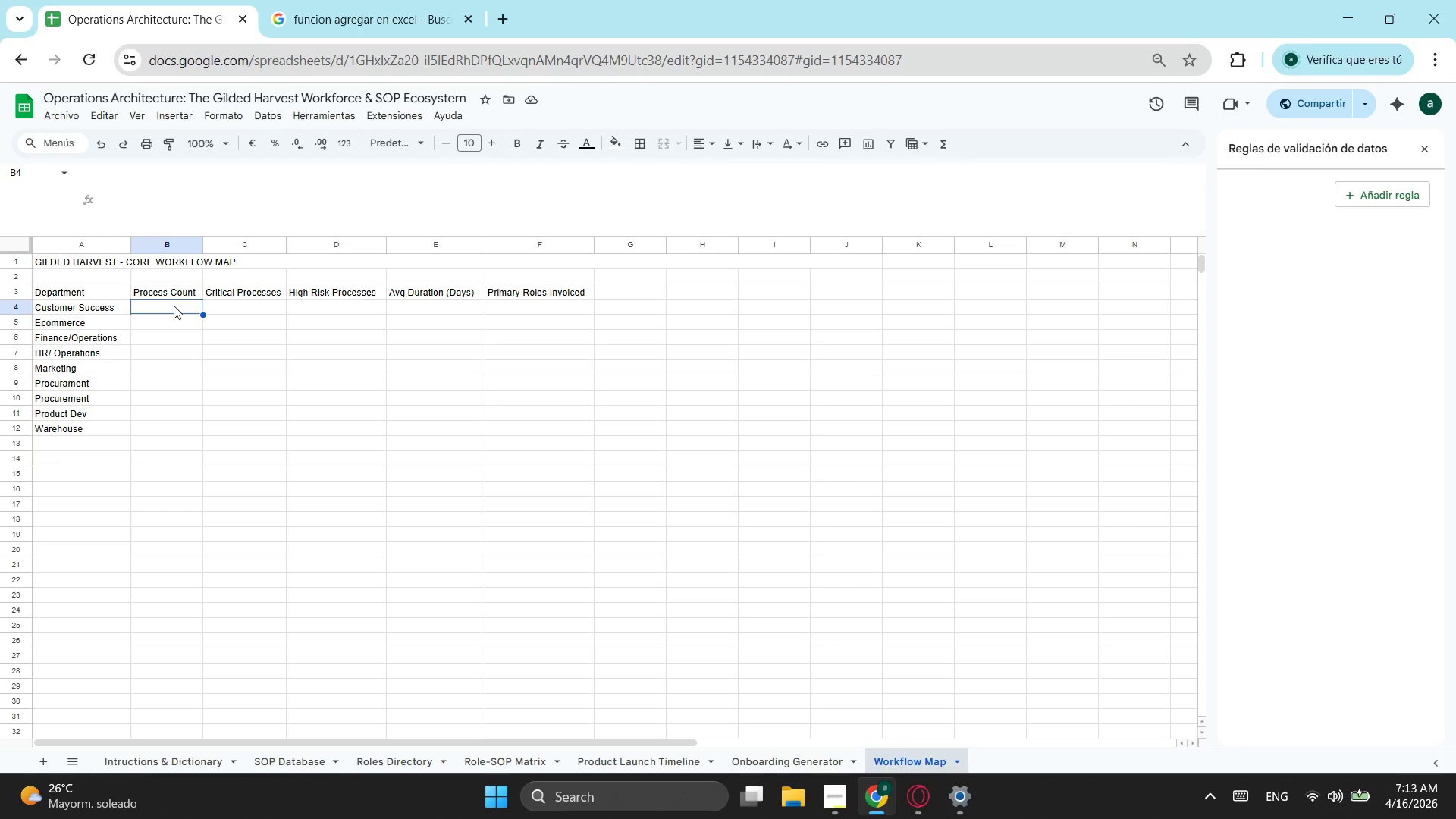 
type(co)
key(Backspace)
key(Backspace)
type(=contar.s)
key(Tab)
 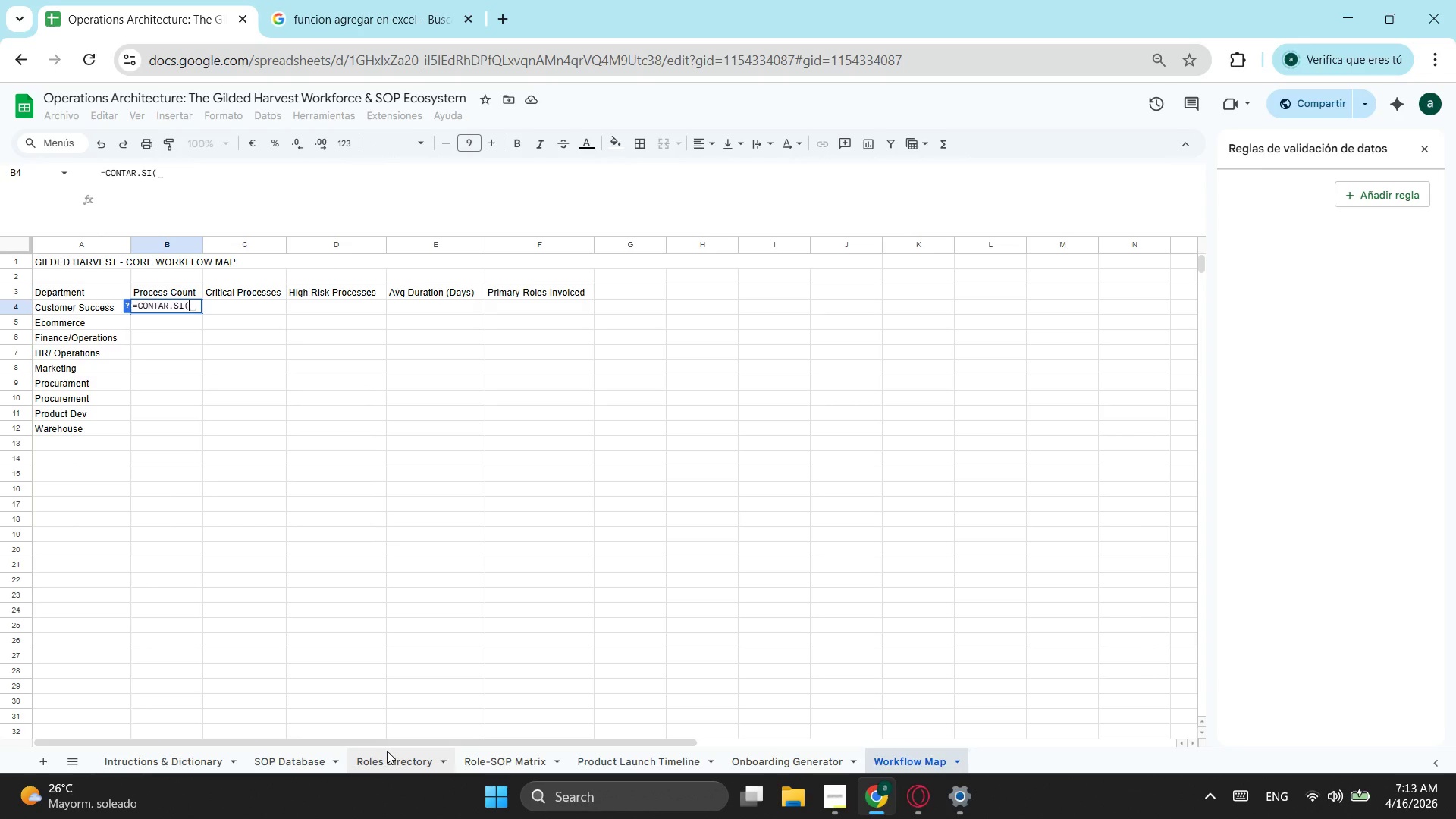 
wait(6.31)
 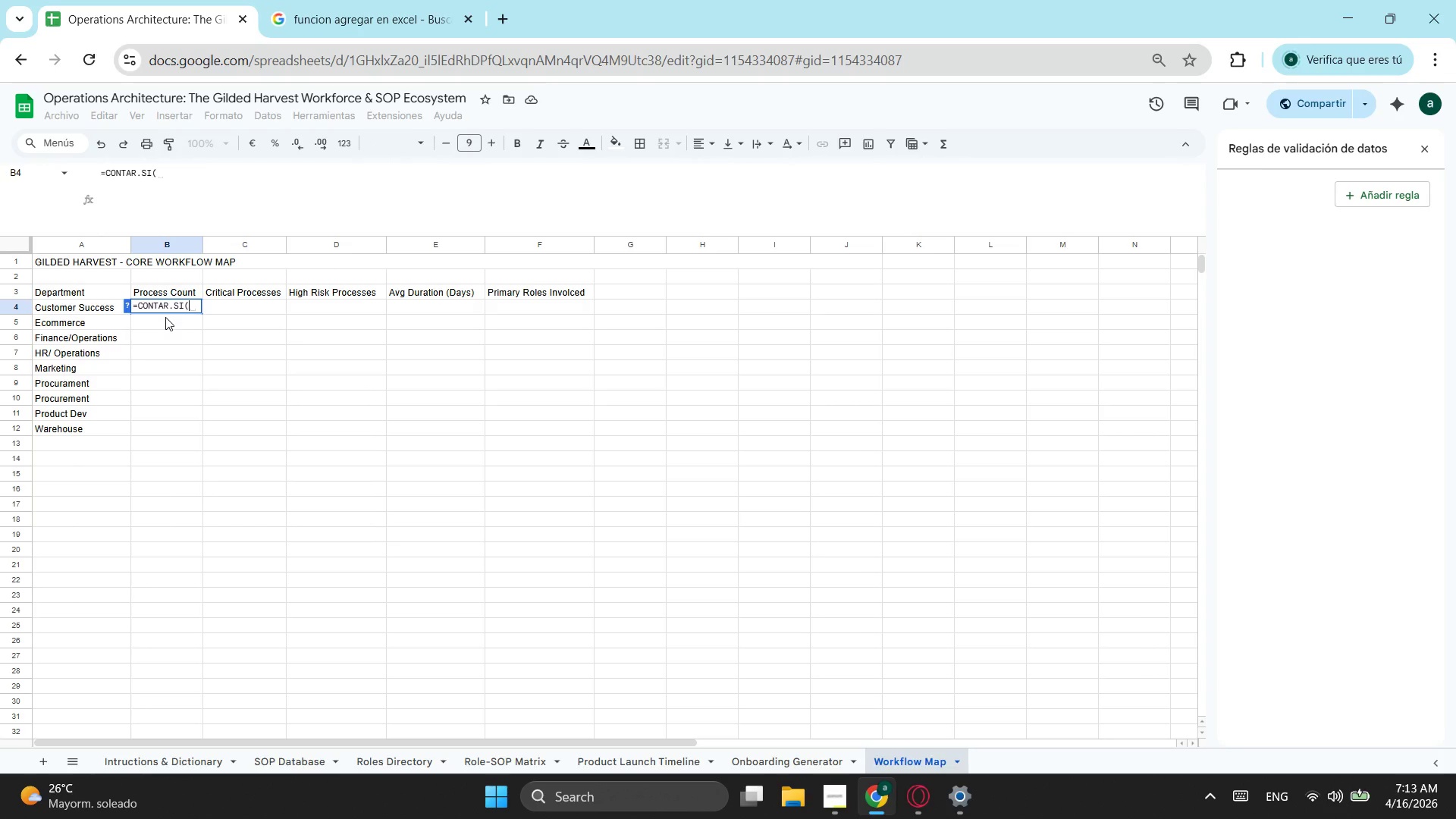 
left_click([300, 762])
 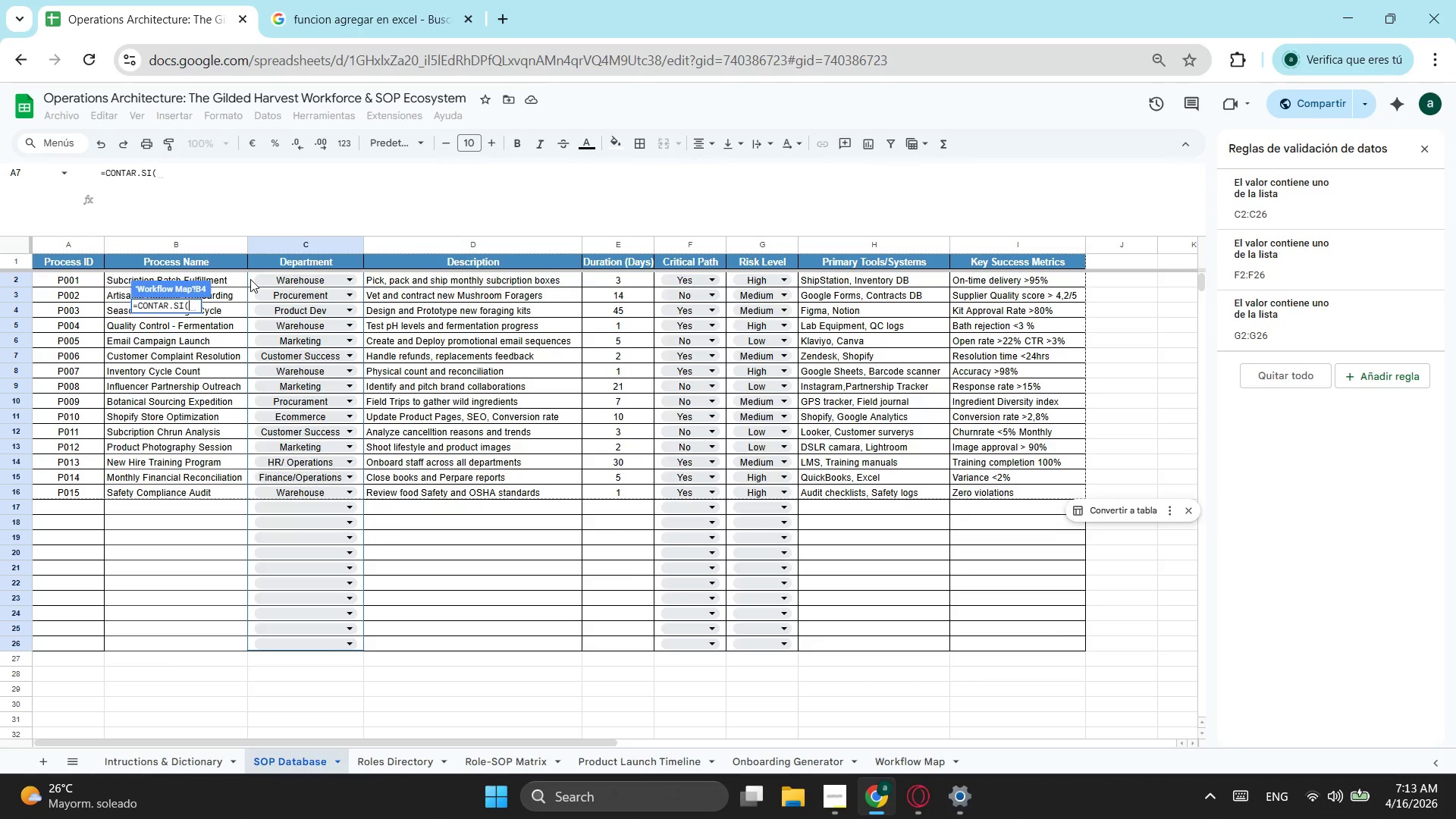 
left_click_drag(start_coordinate=[250, 279], to_coordinate=[284, 645])
 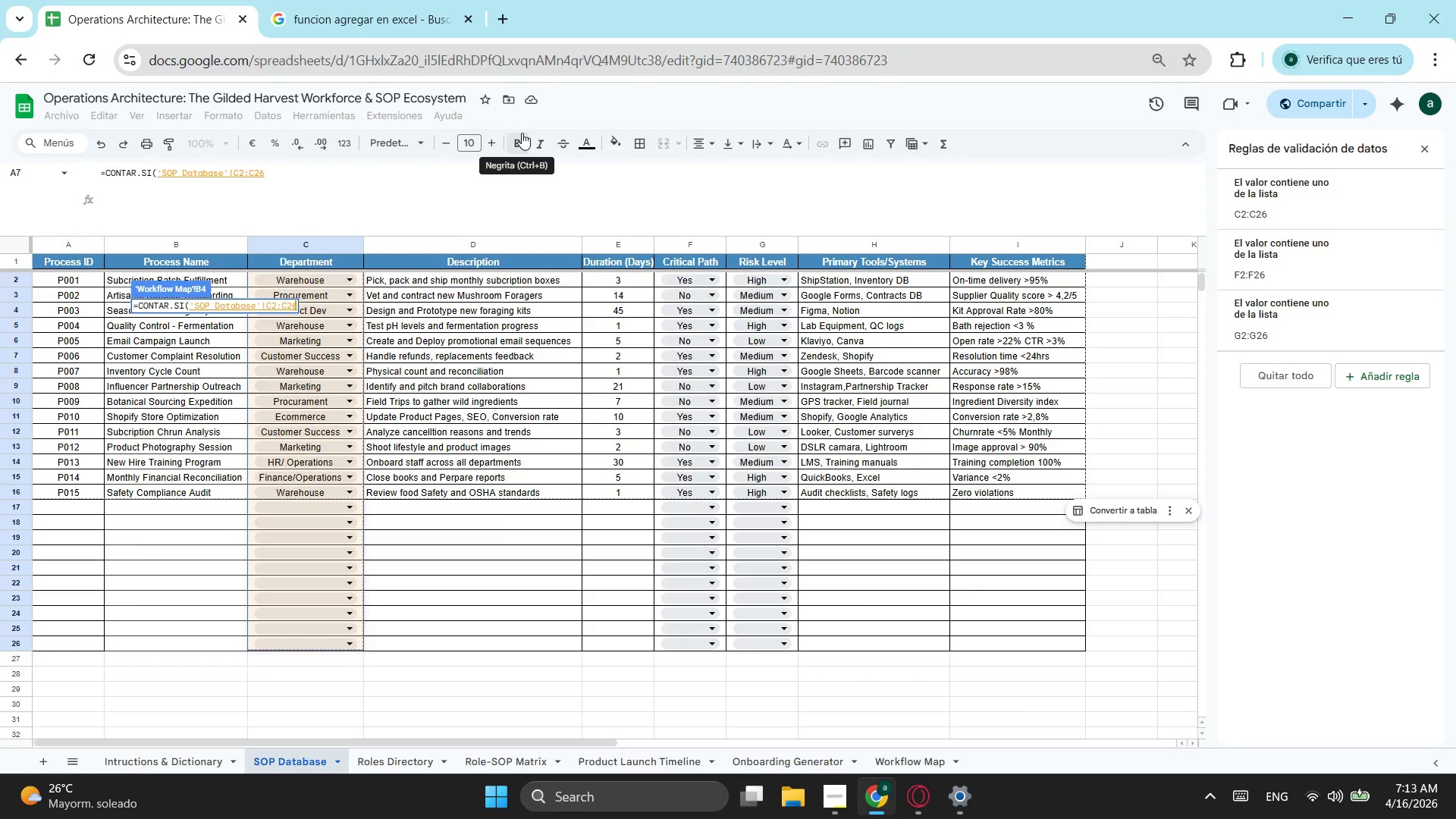 
key(Semicolon)
 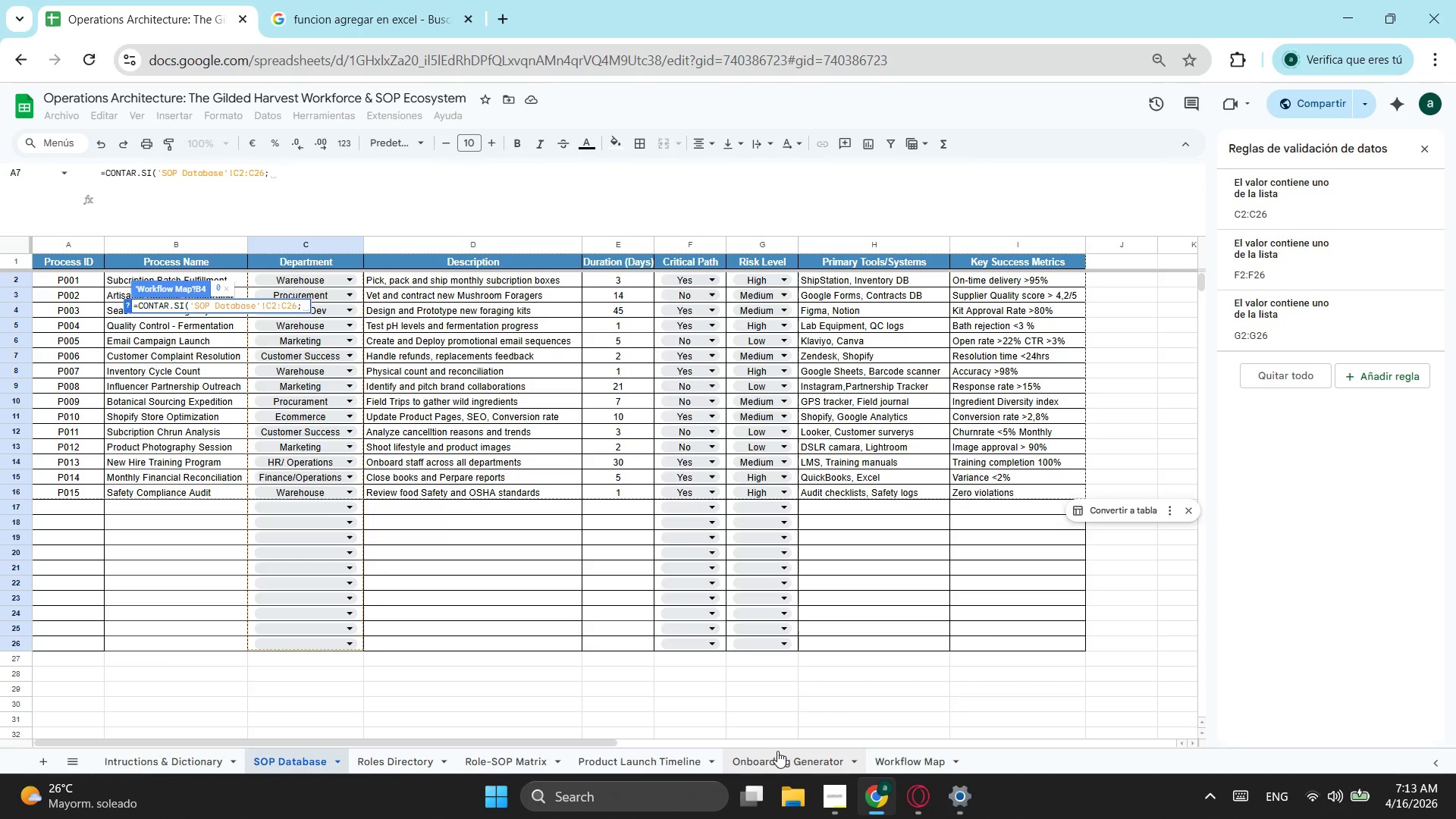 
left_click([877, 756])
 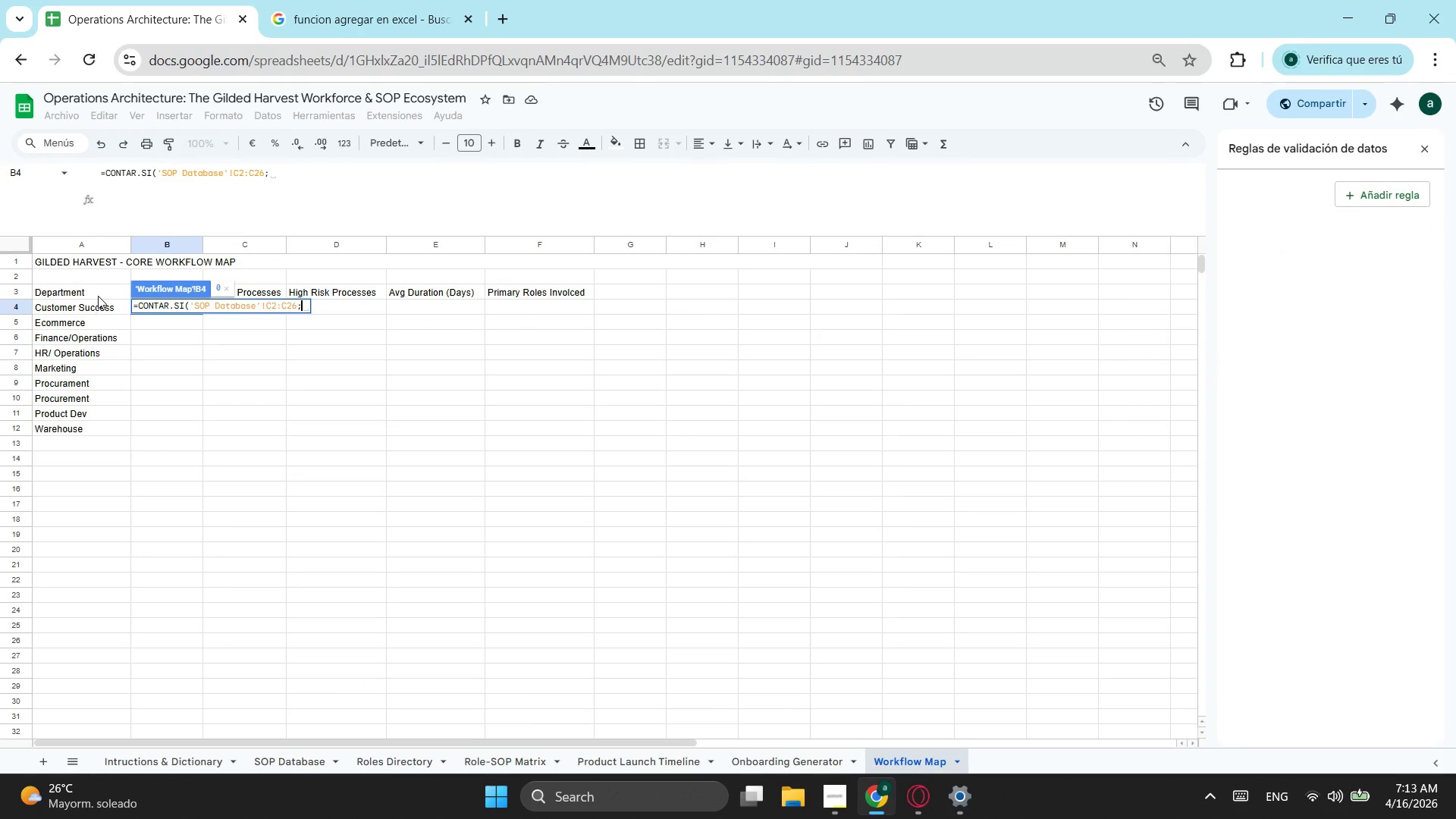 
left_click([107, 309])
 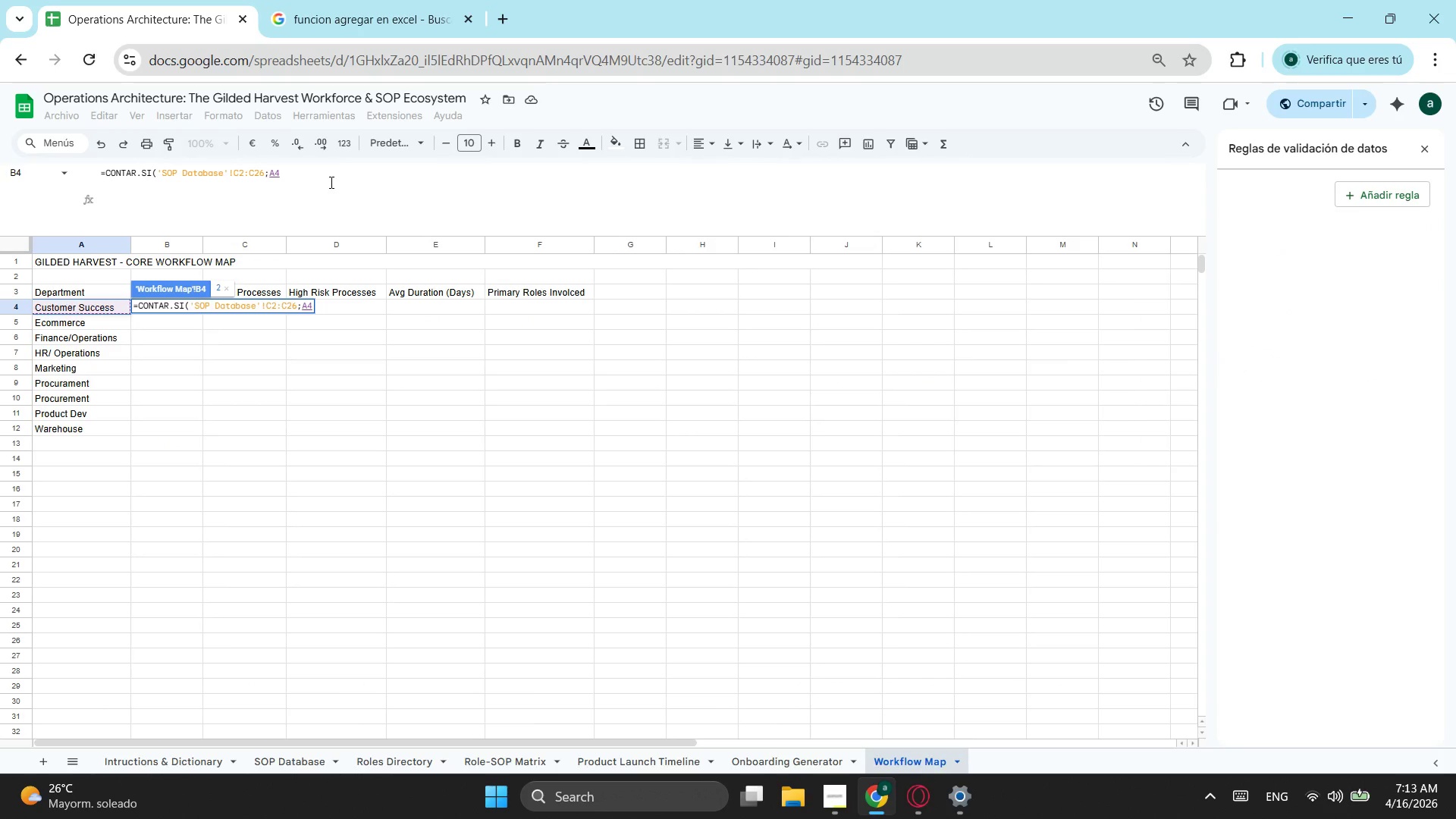 
key(Shift+0)
 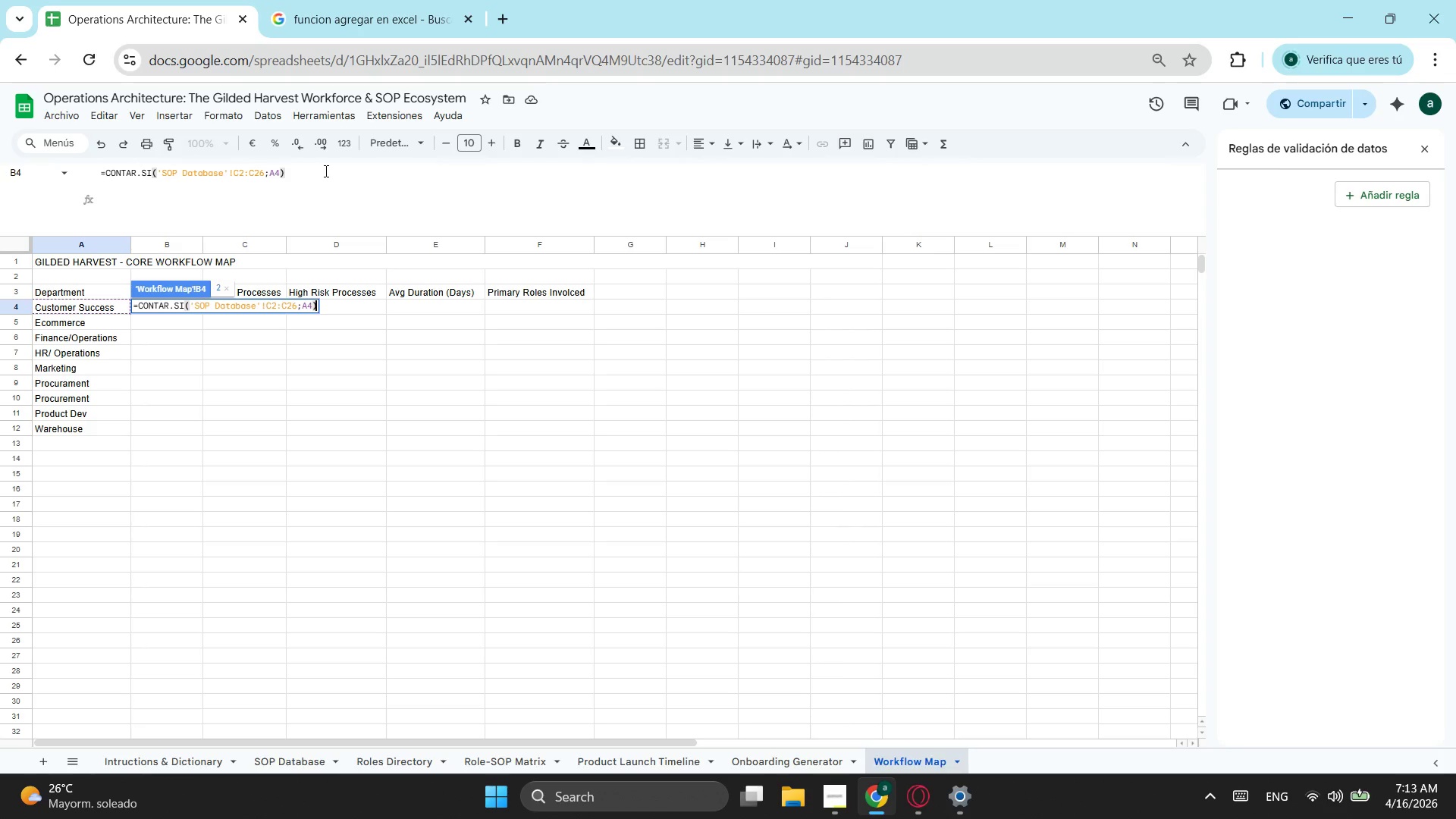 
key(Enter)
 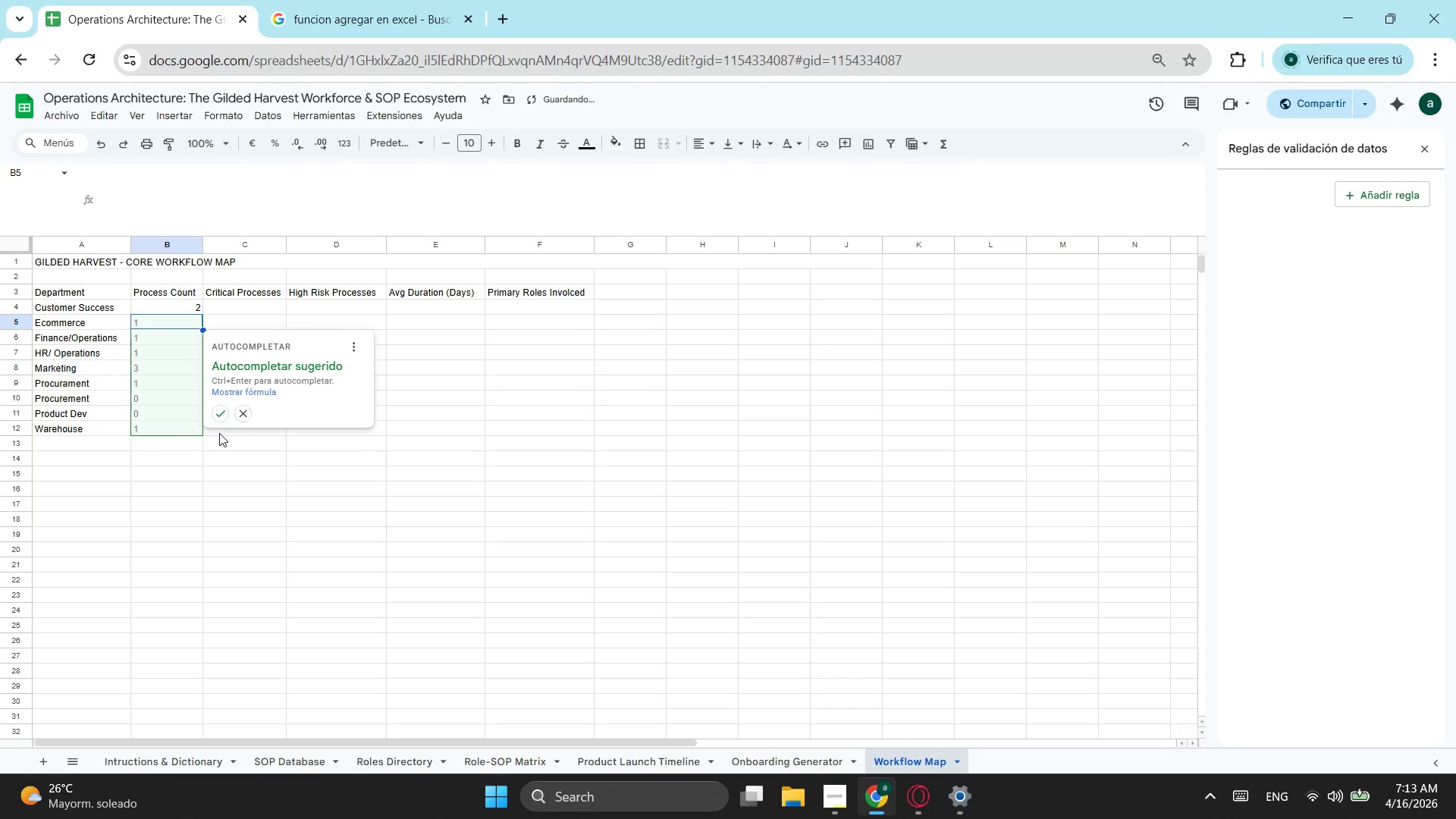 
left_click([216, 418])
 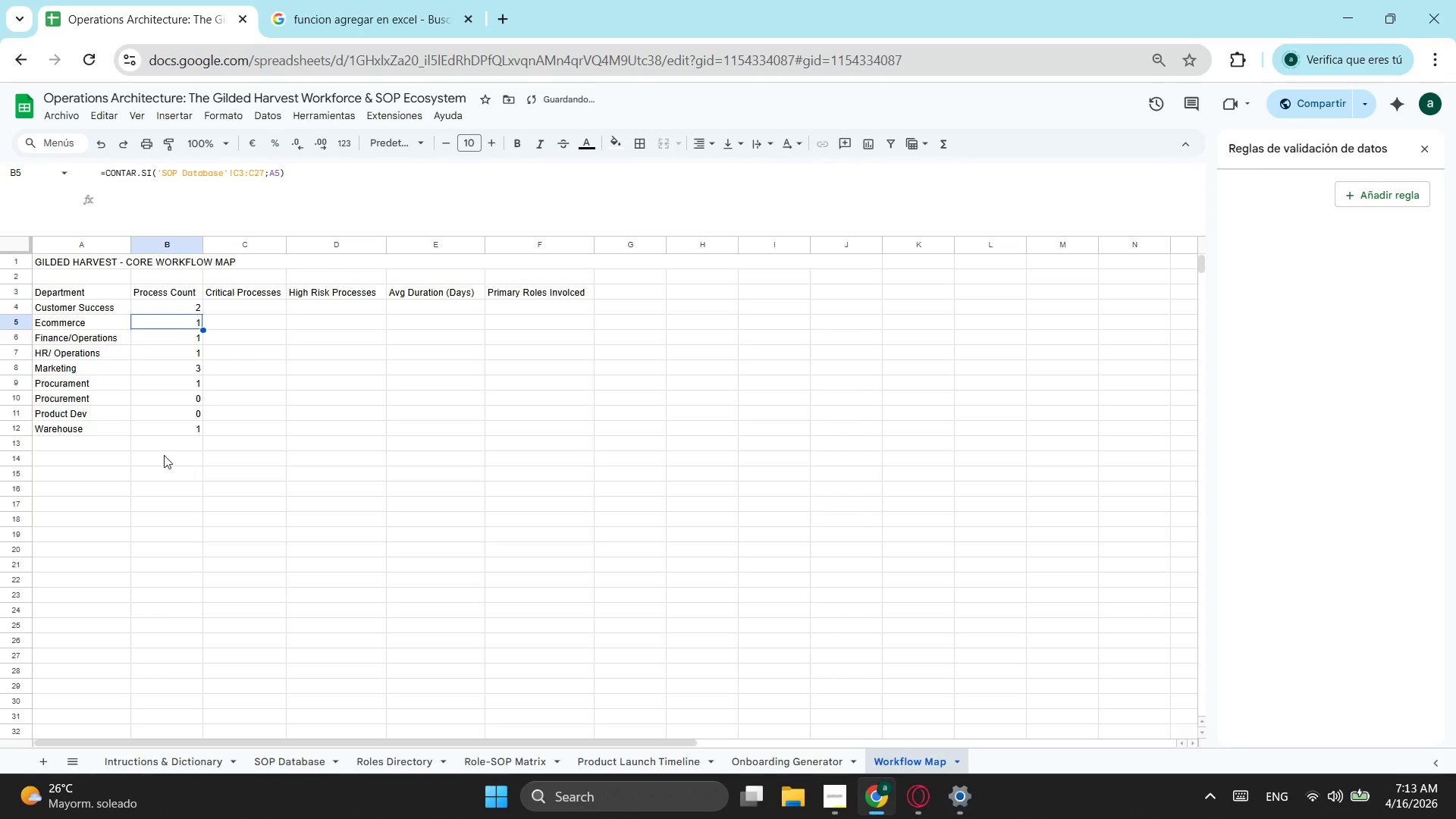 
left_click([147, 448])
 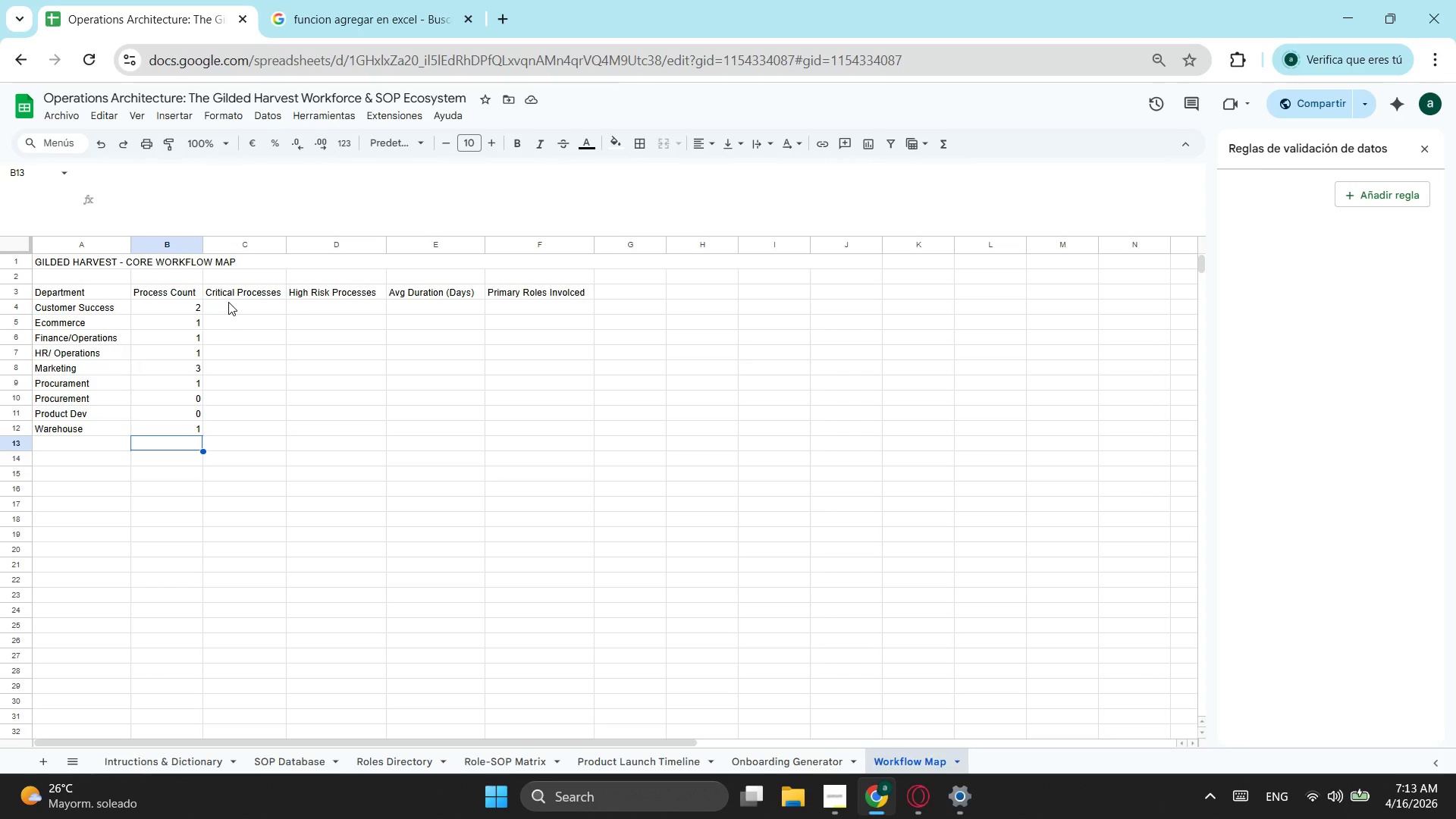 
wait(14.36)
 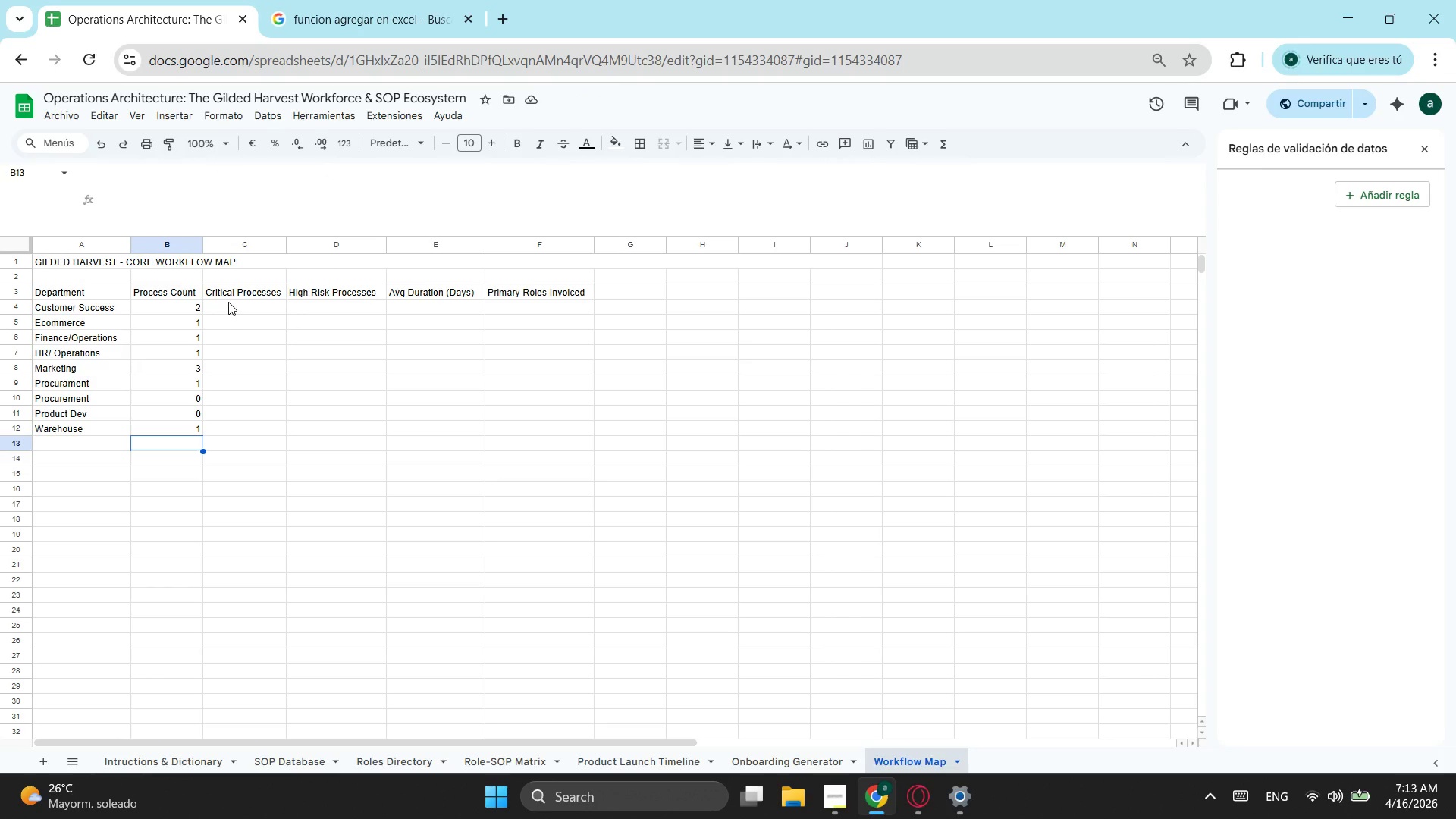 
left_click([228, 302])
 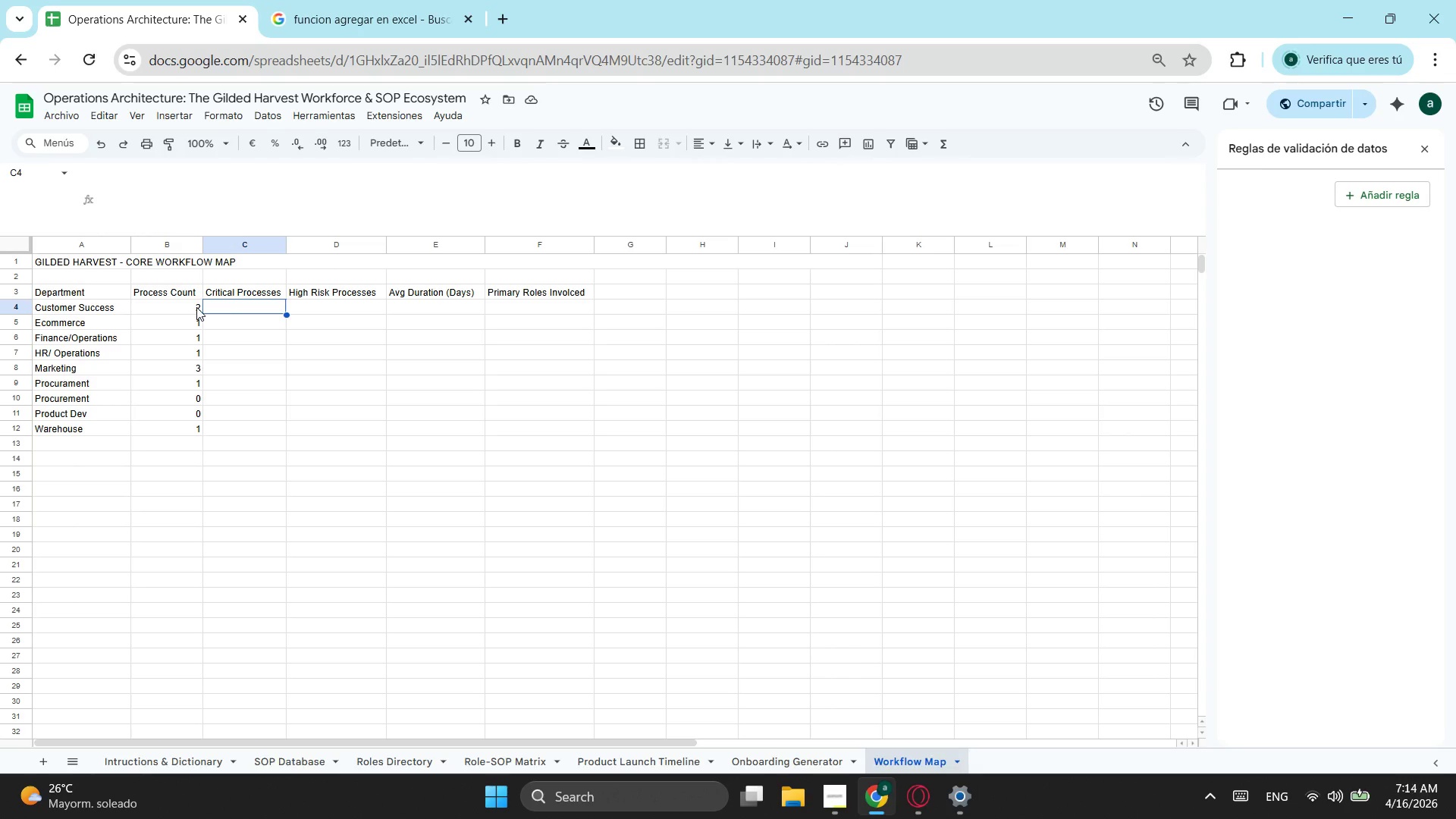 
type(con)
key(Backspace)
key(Backspace)
key(Backspace)
type(COn)
key(Backspace)
key(Backspace)
key(Backspace)
key(Backspace)
type(=contar)
 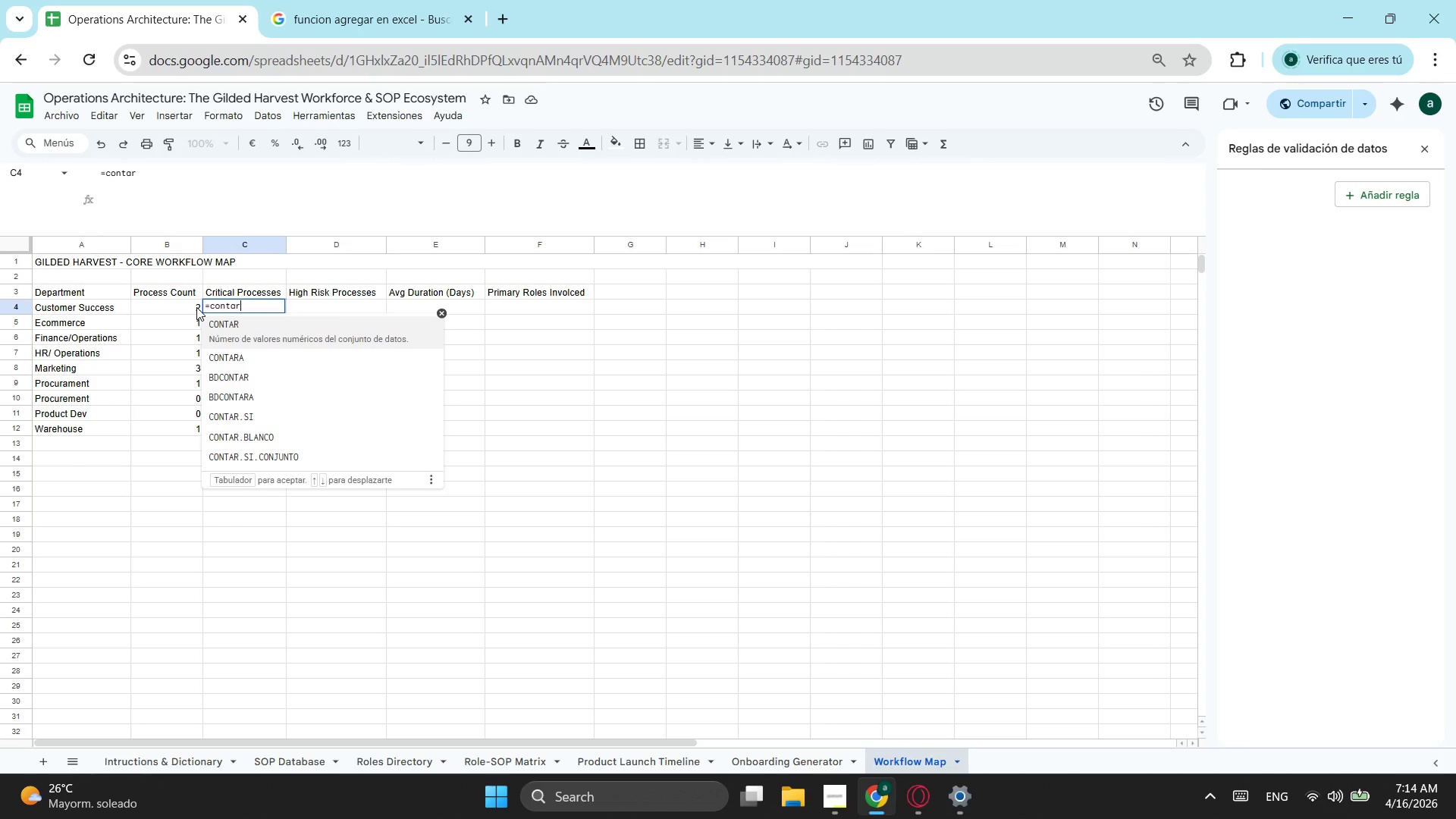 
key(ArrowDown)
 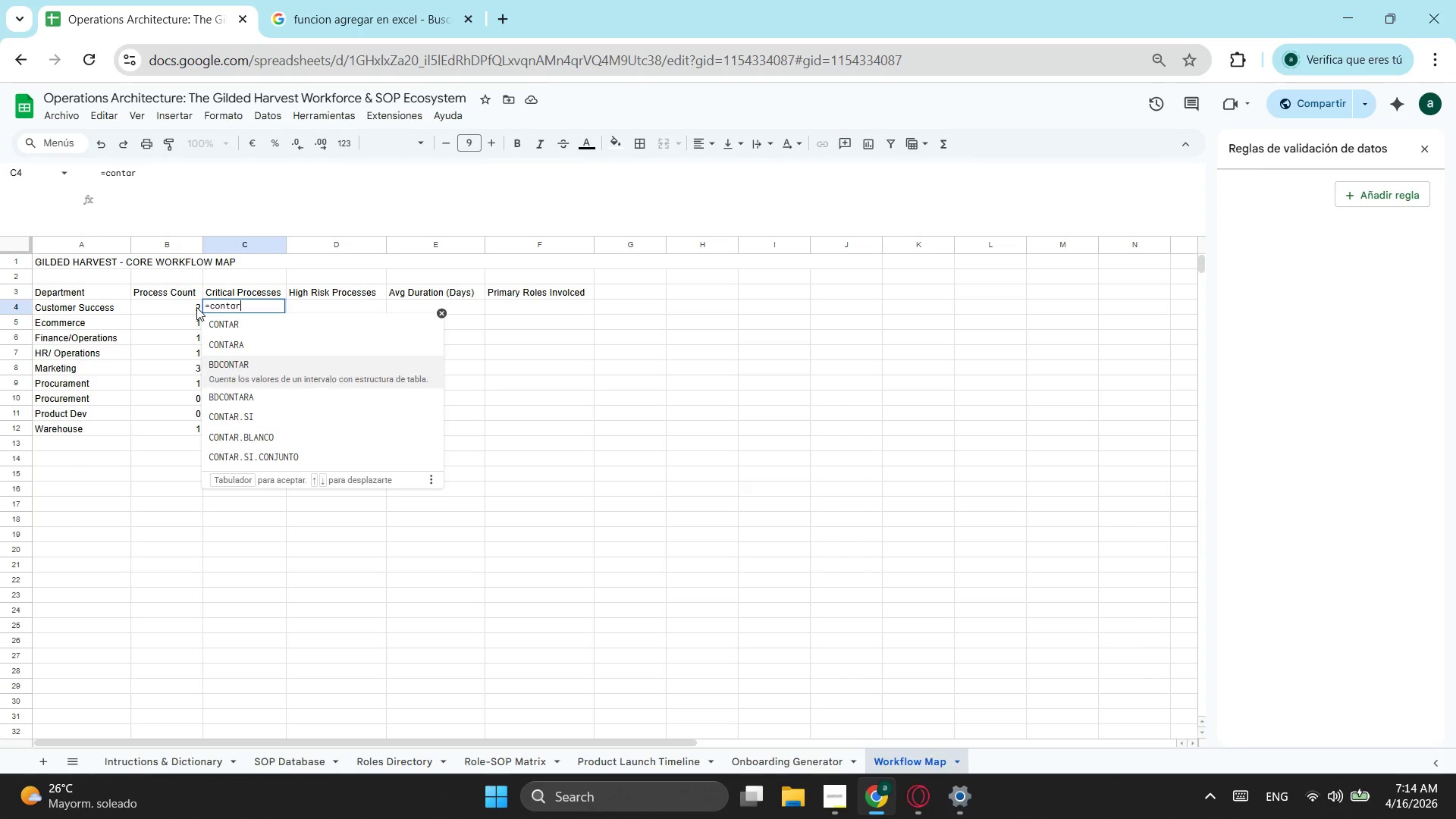 
key(ArrowDown)
 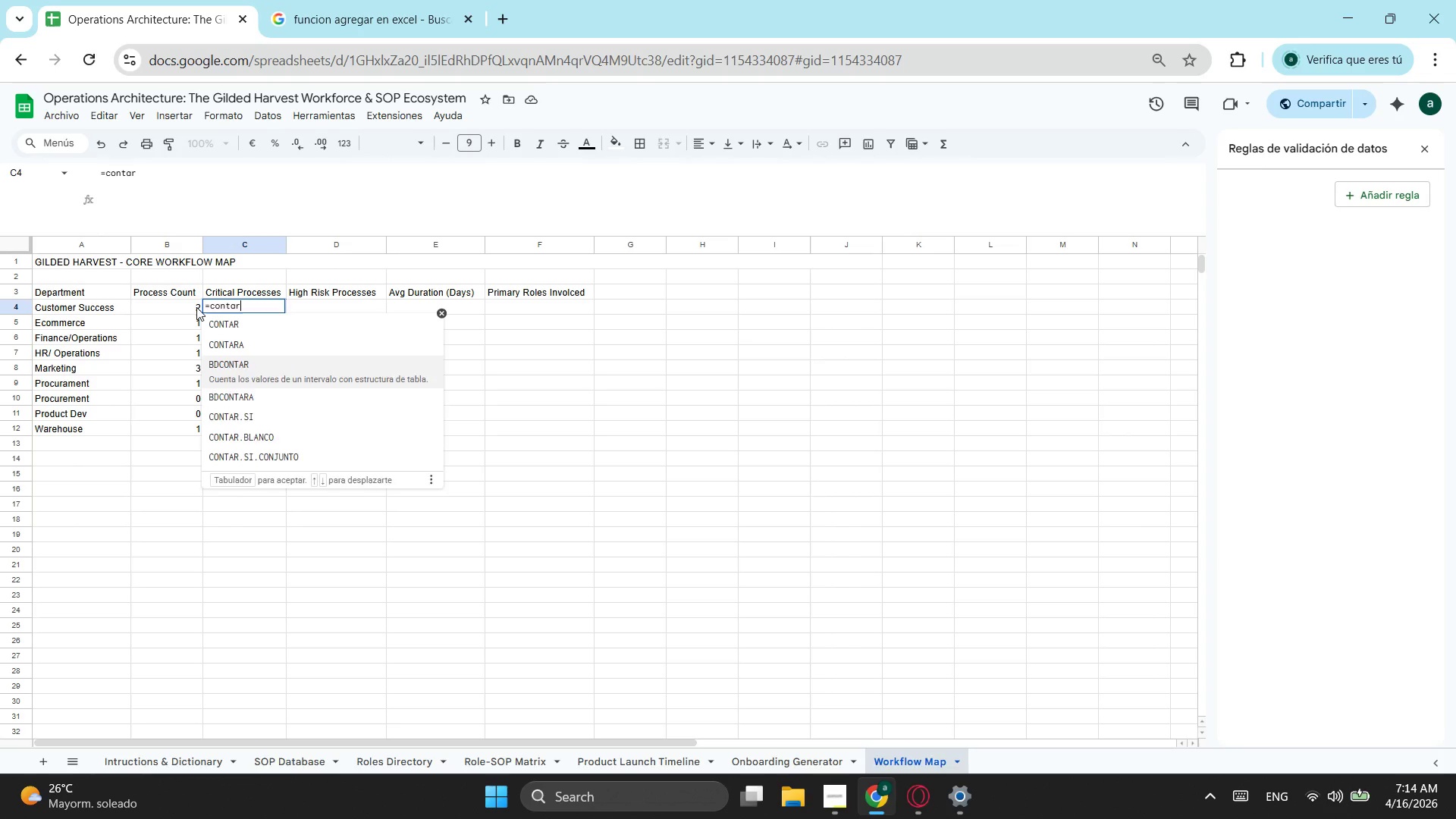 
key(ArrowDown)
 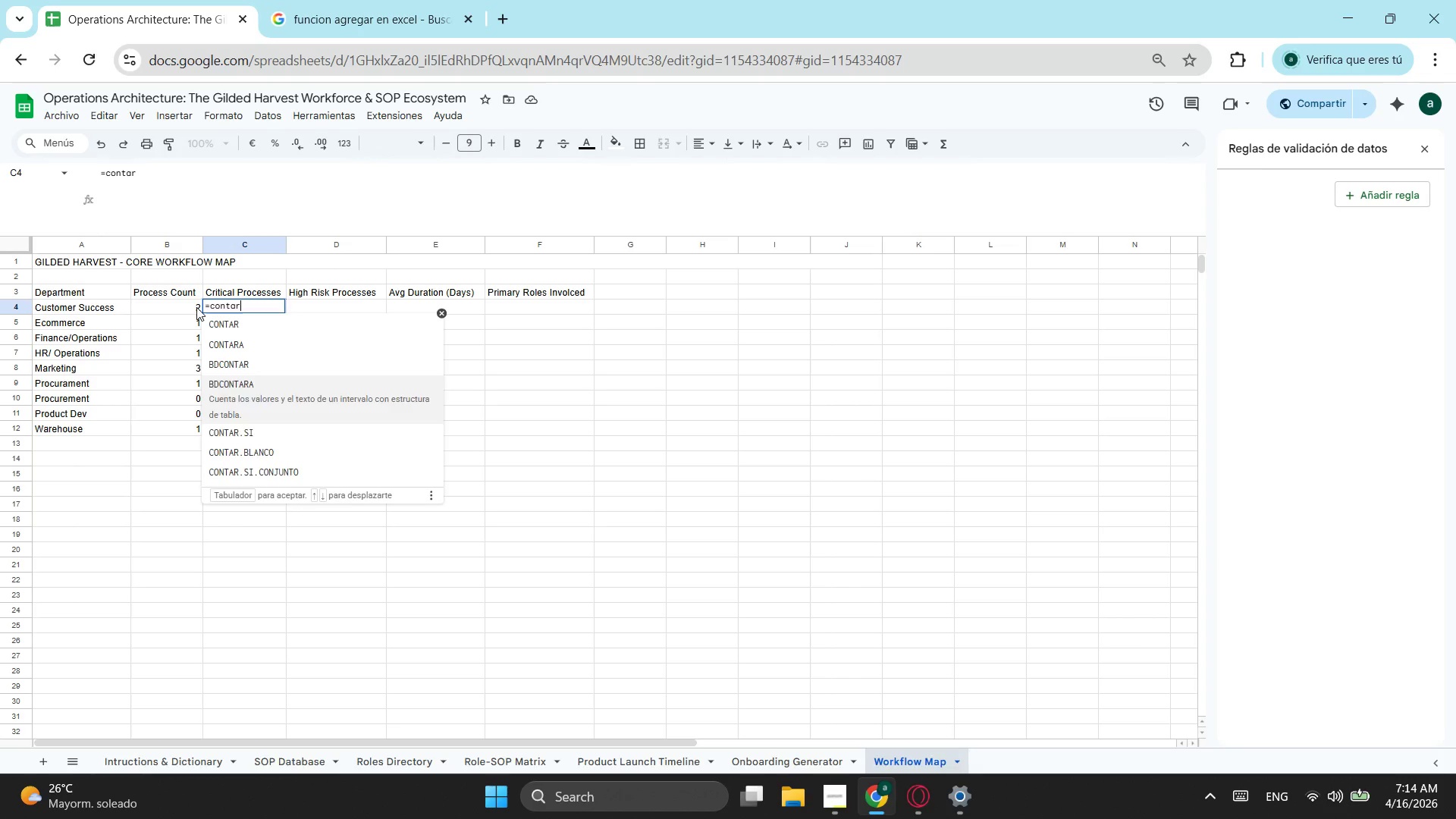 
key(ArrowDown)
 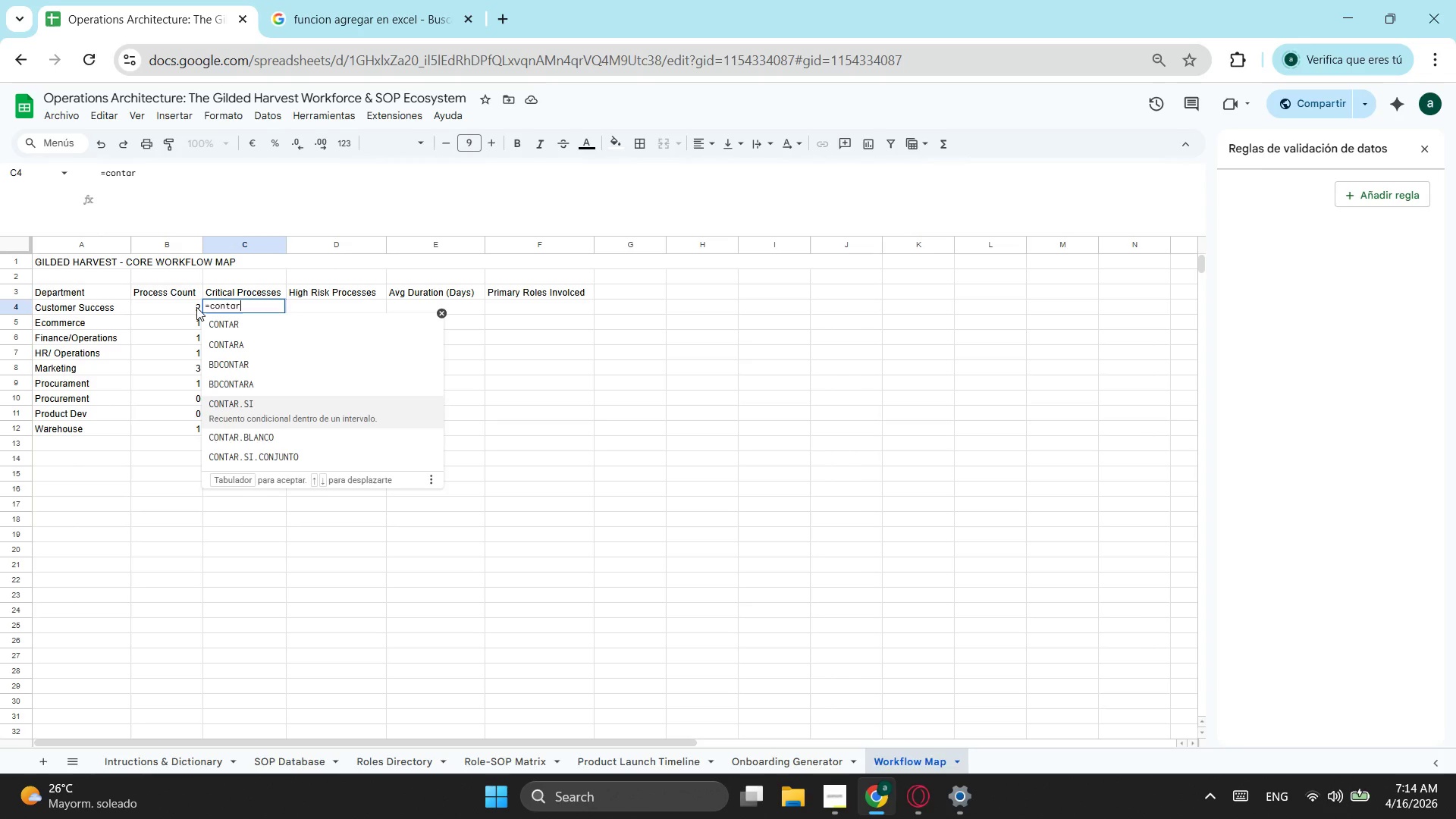 
key(ArrowDown)
 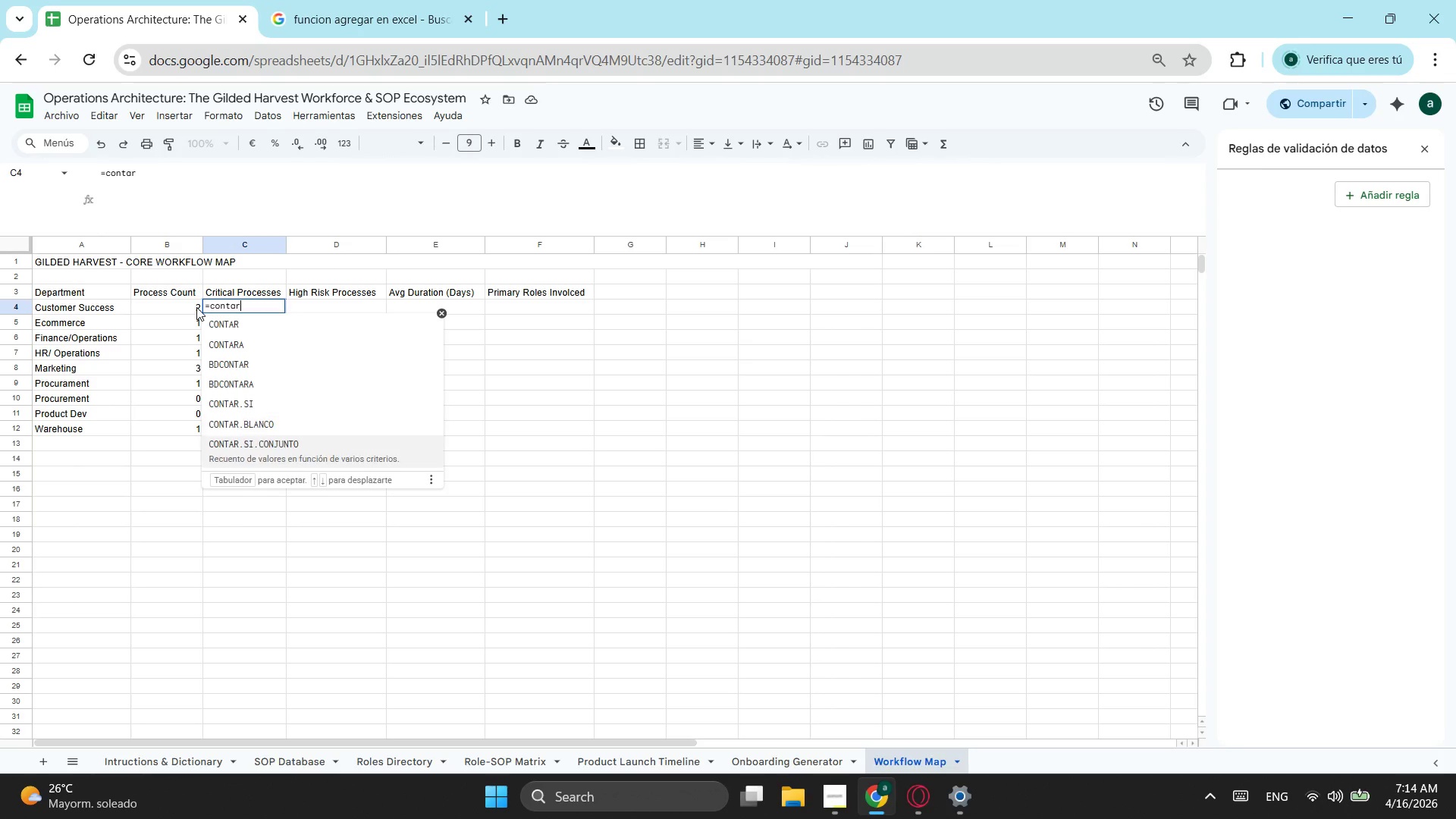 
key(ArrowDown)
 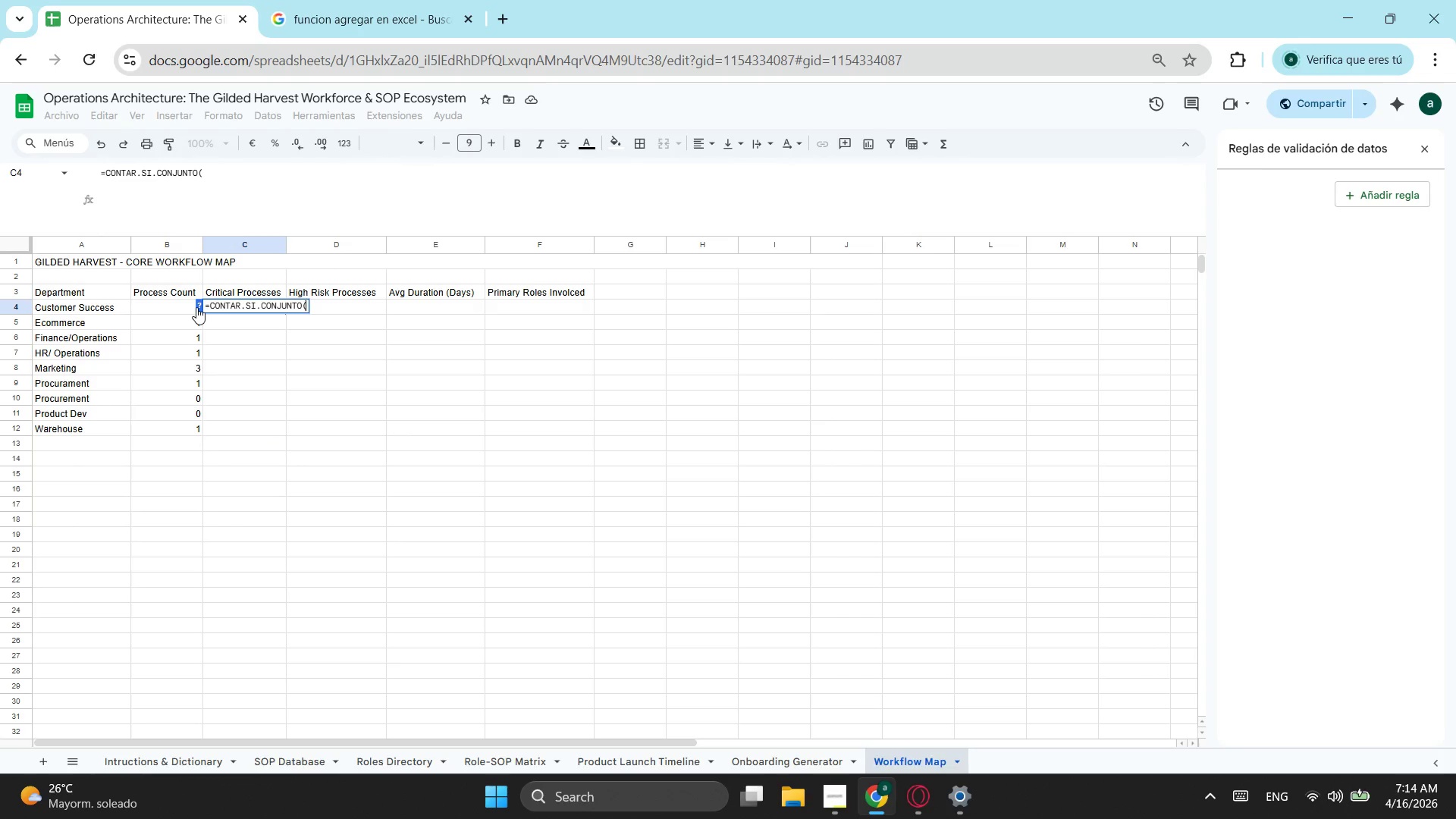 
key(Tab)
 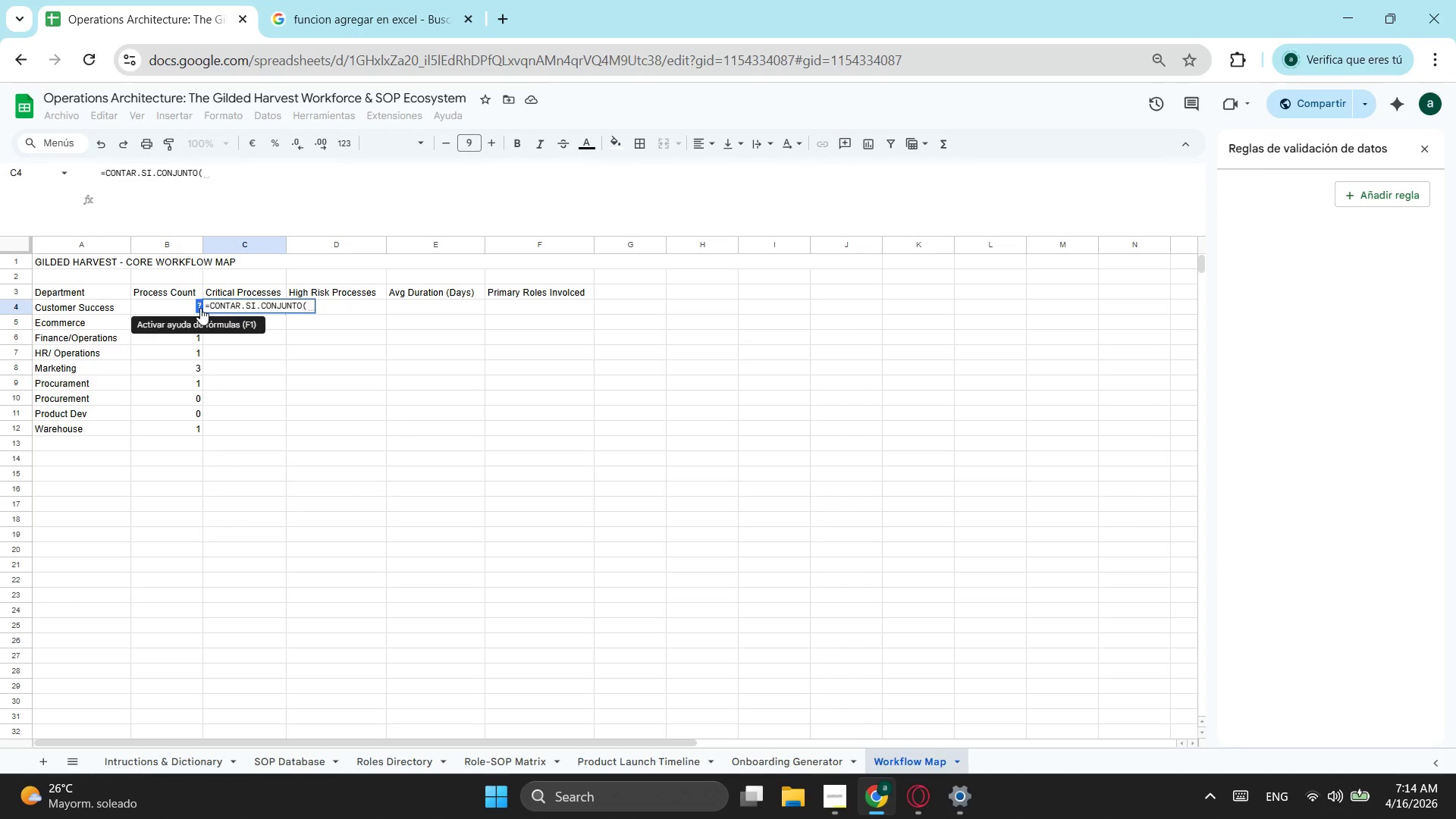 
left_click([161, 314])
 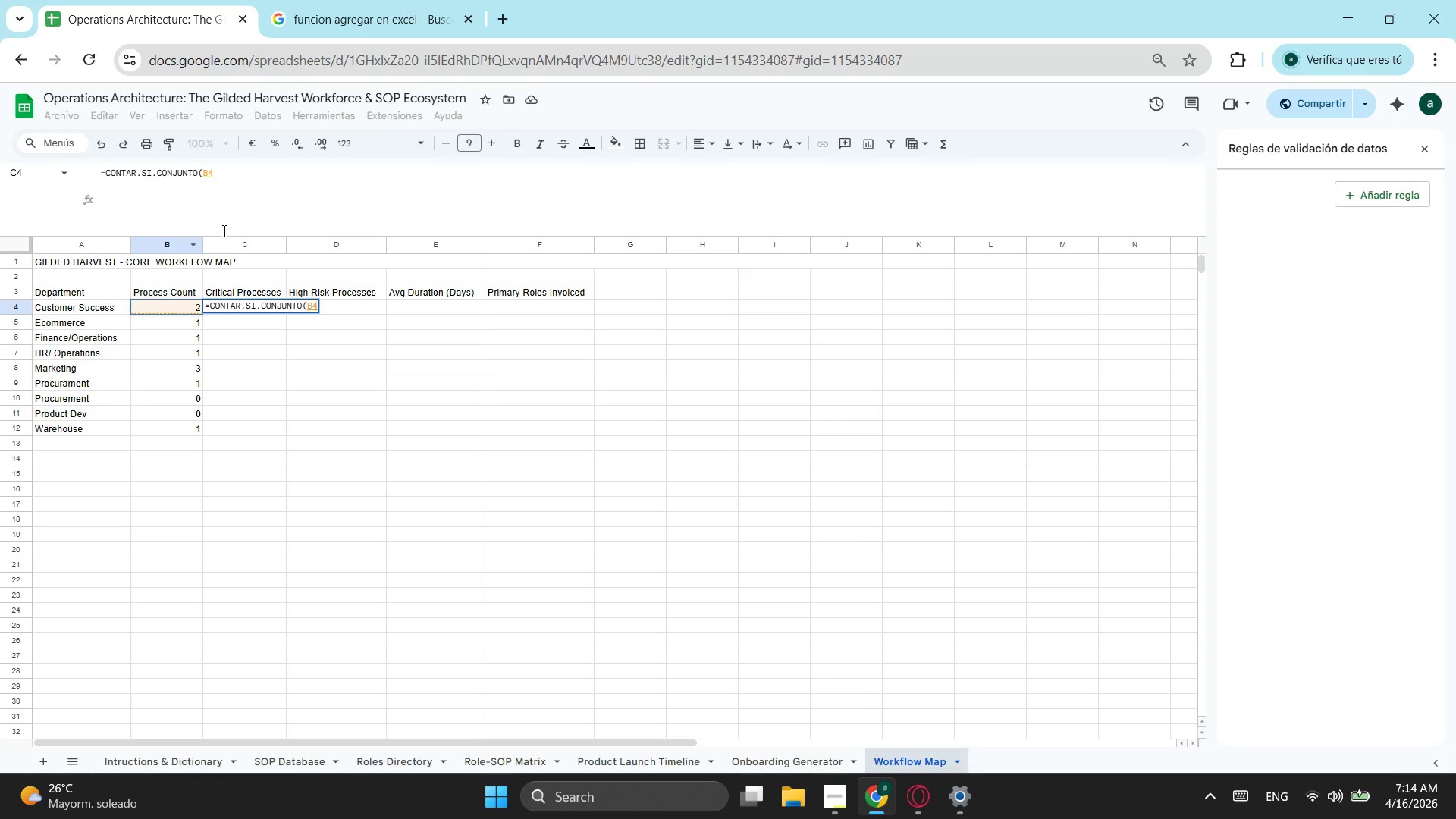 
key(Escape)
 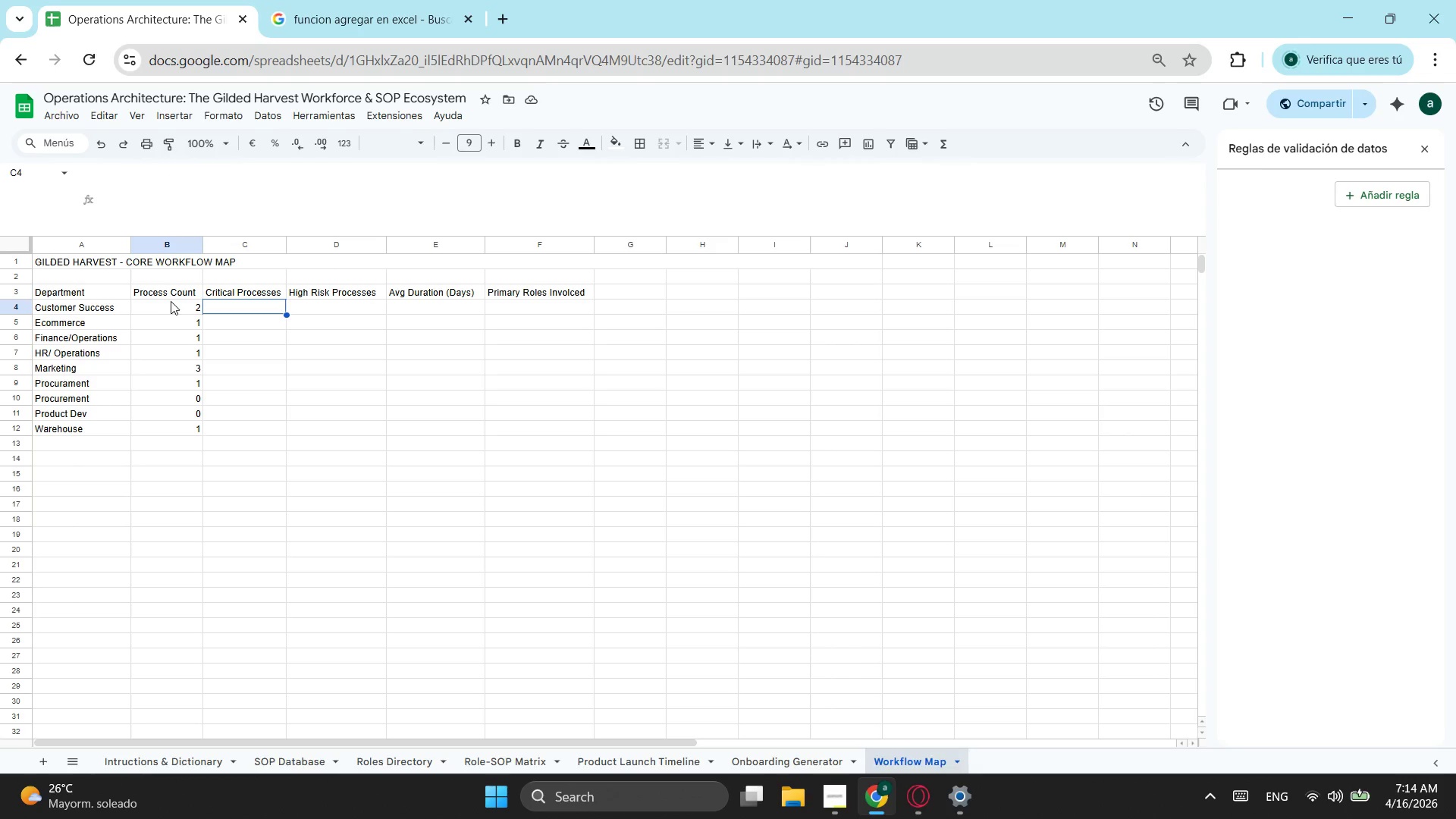 
left_click([171, 311])
 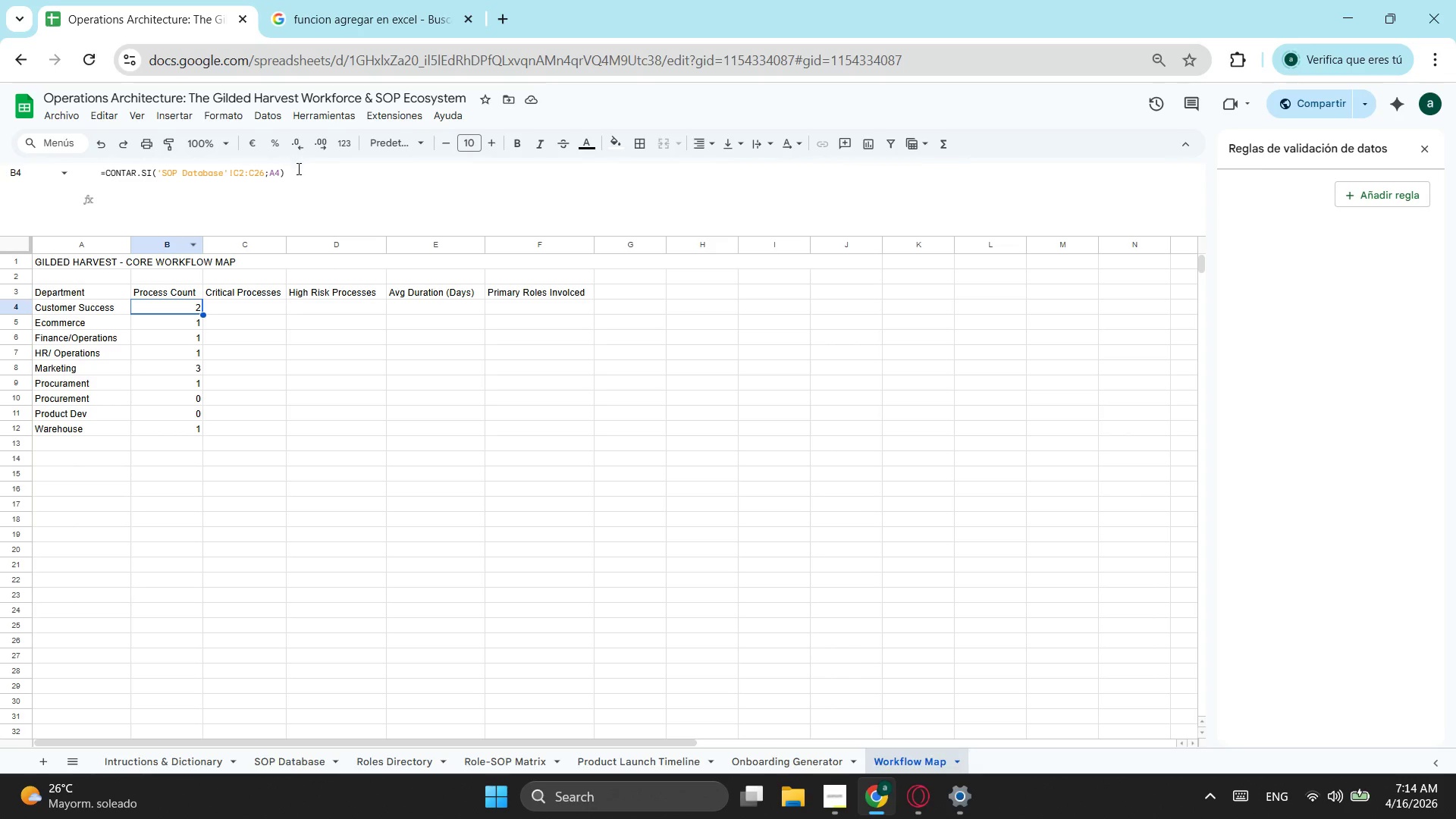 
left_click_drag(start_coordinate=[298, 170], to_coordinate=[102, 177])
 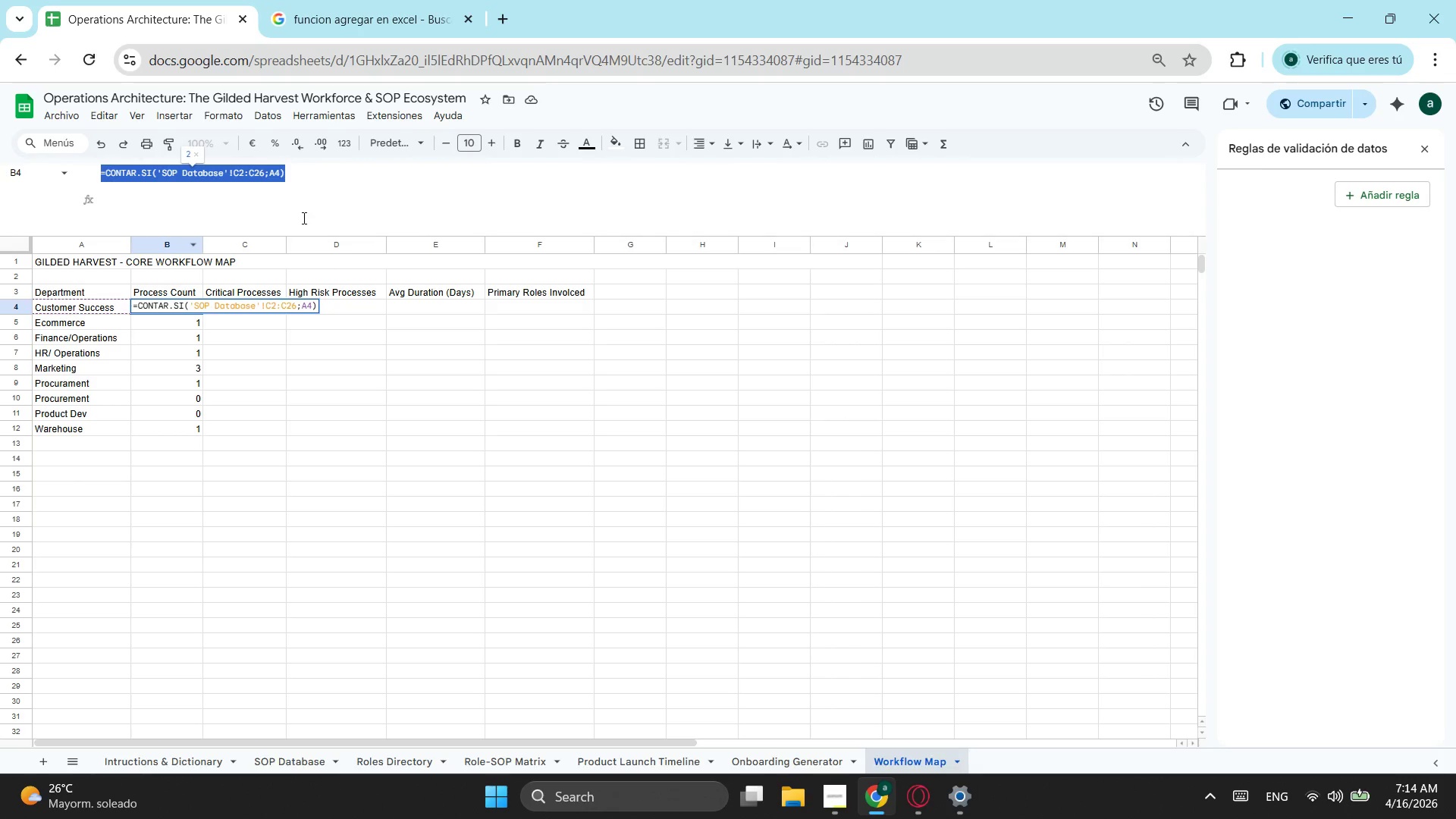 
left_click([303, 192])
 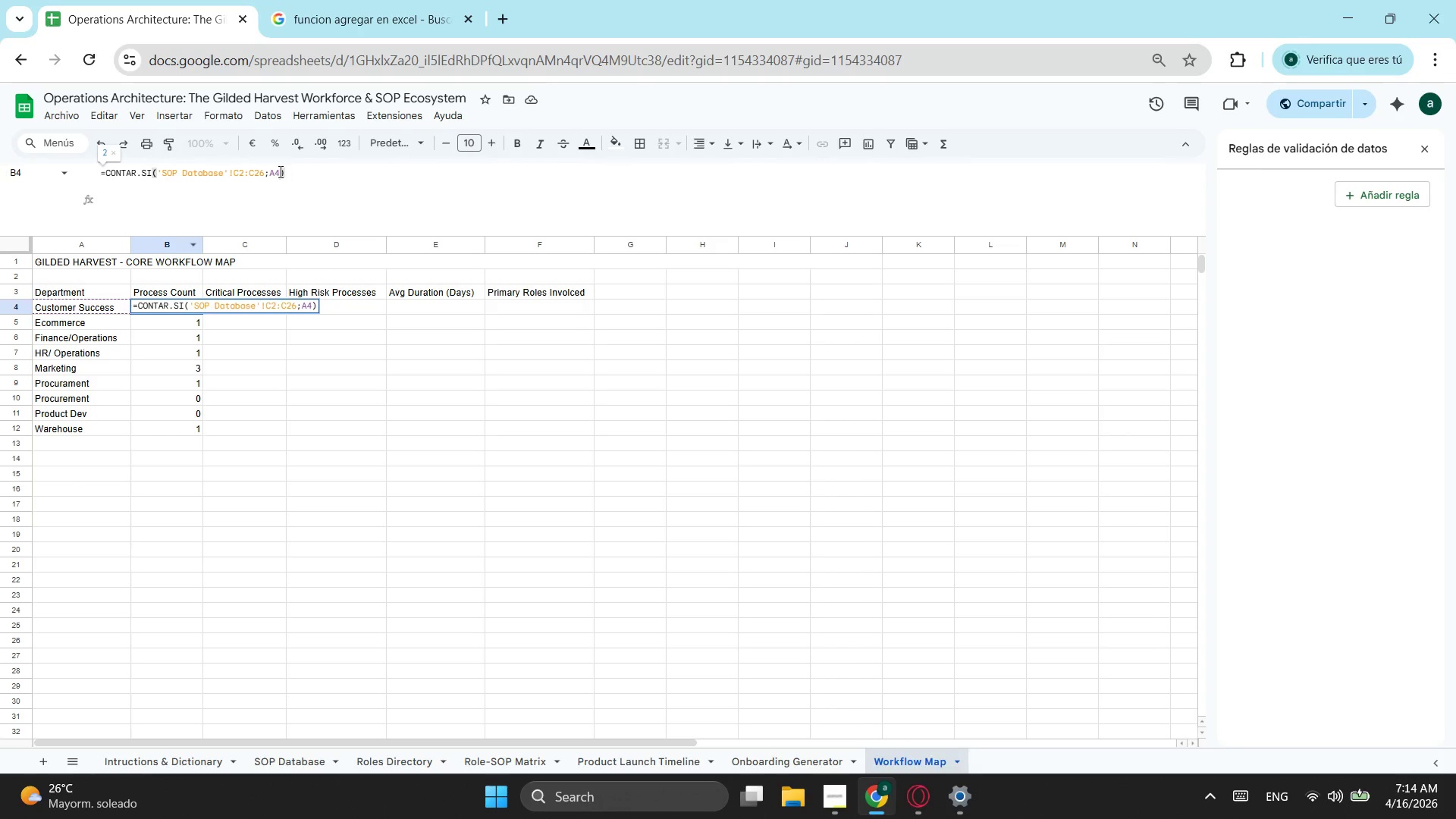 
left_click_drag(start_coordinate=[279, 171], to_coordinate=[155, 182])
 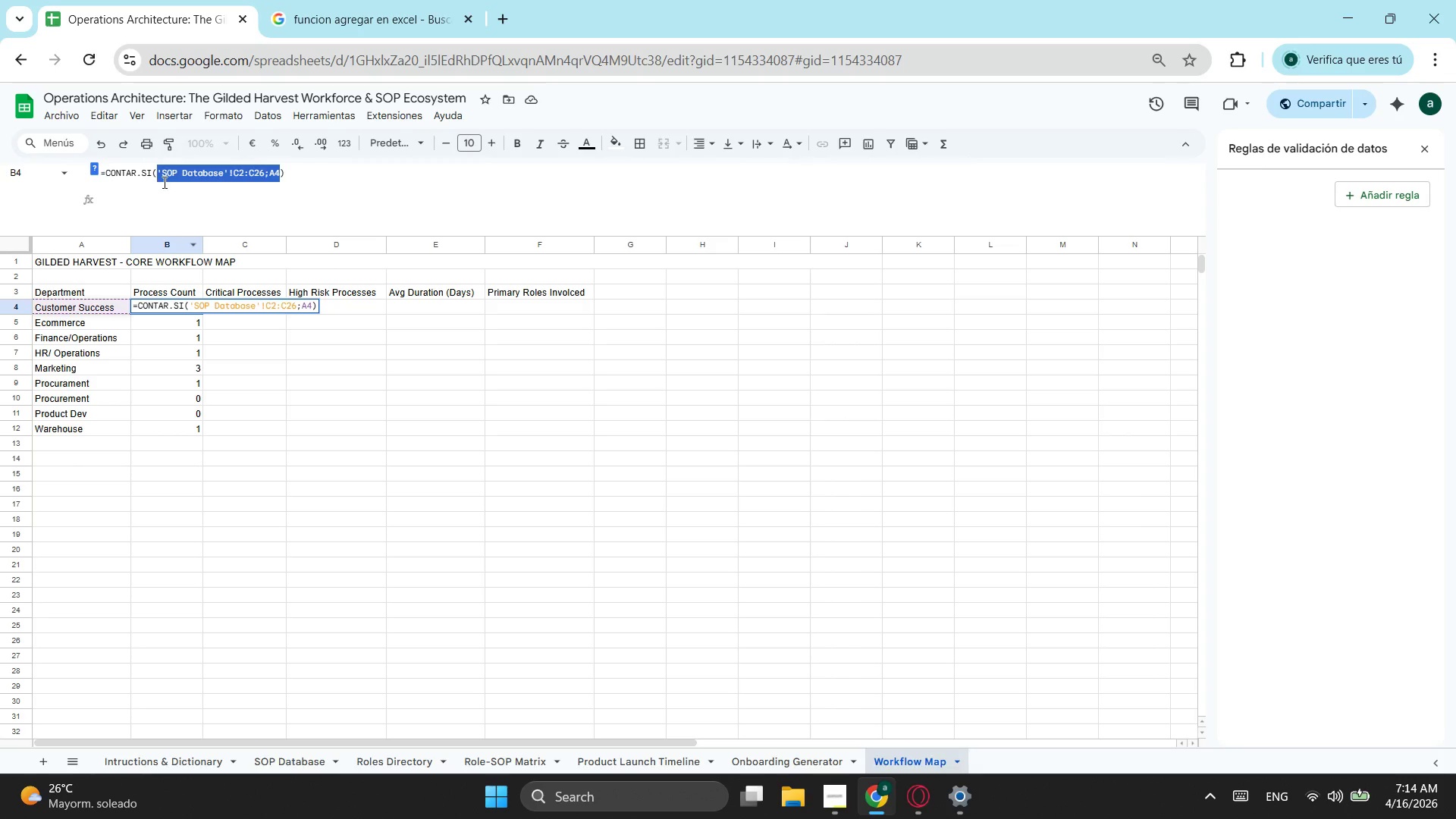 
key(Control+C)
 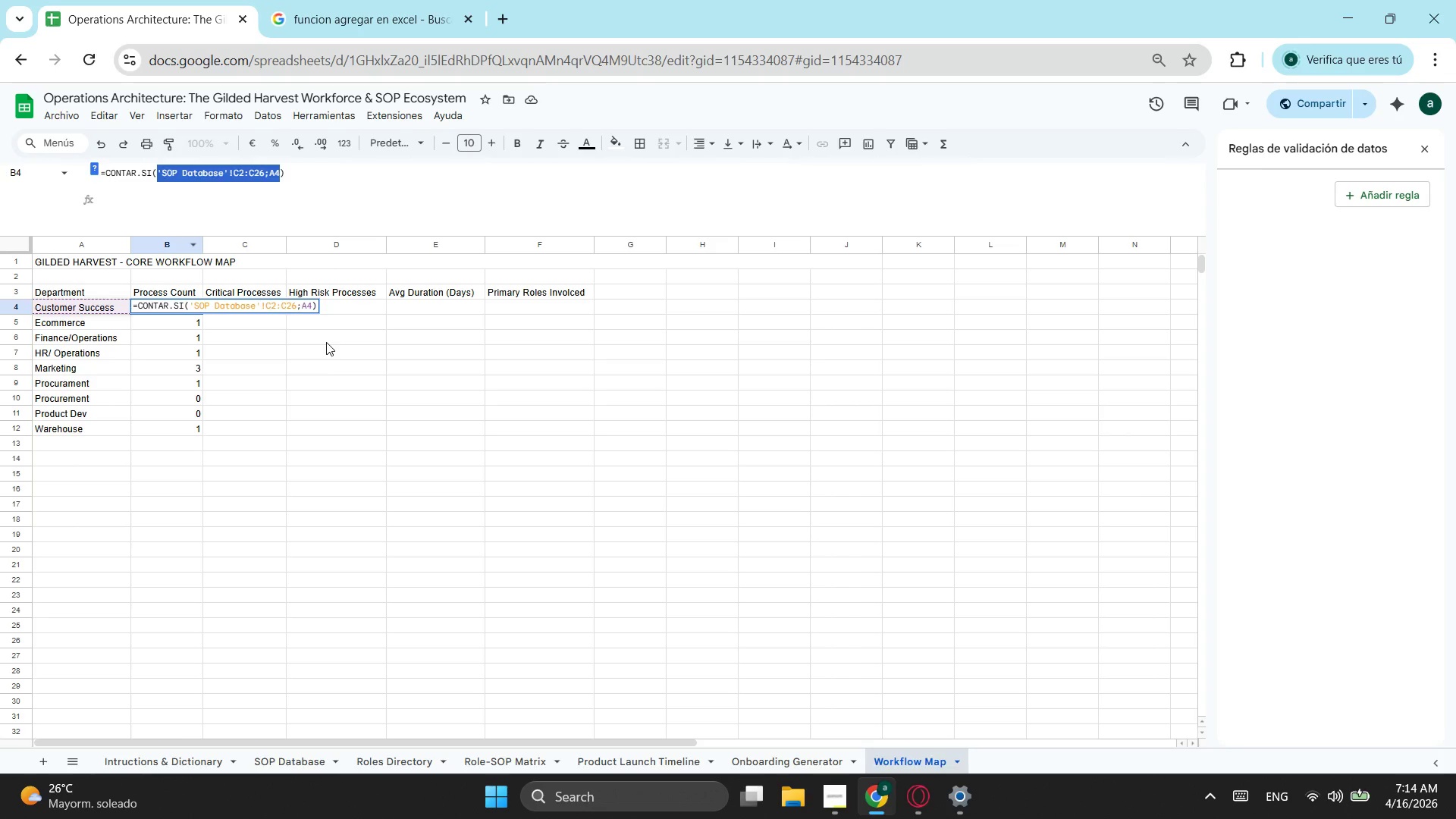 
key(Escape)
 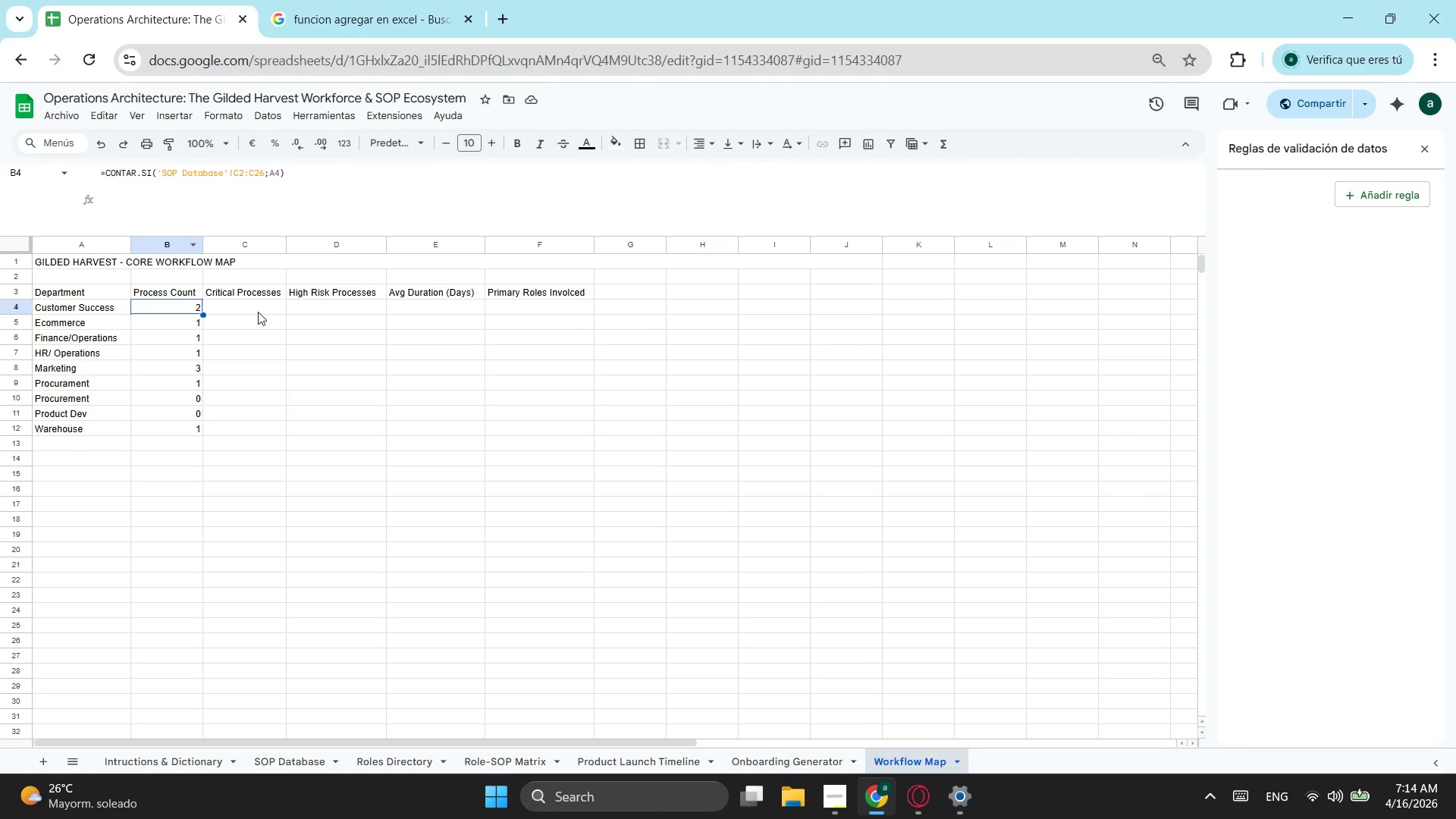 
left_click([256, 312])
 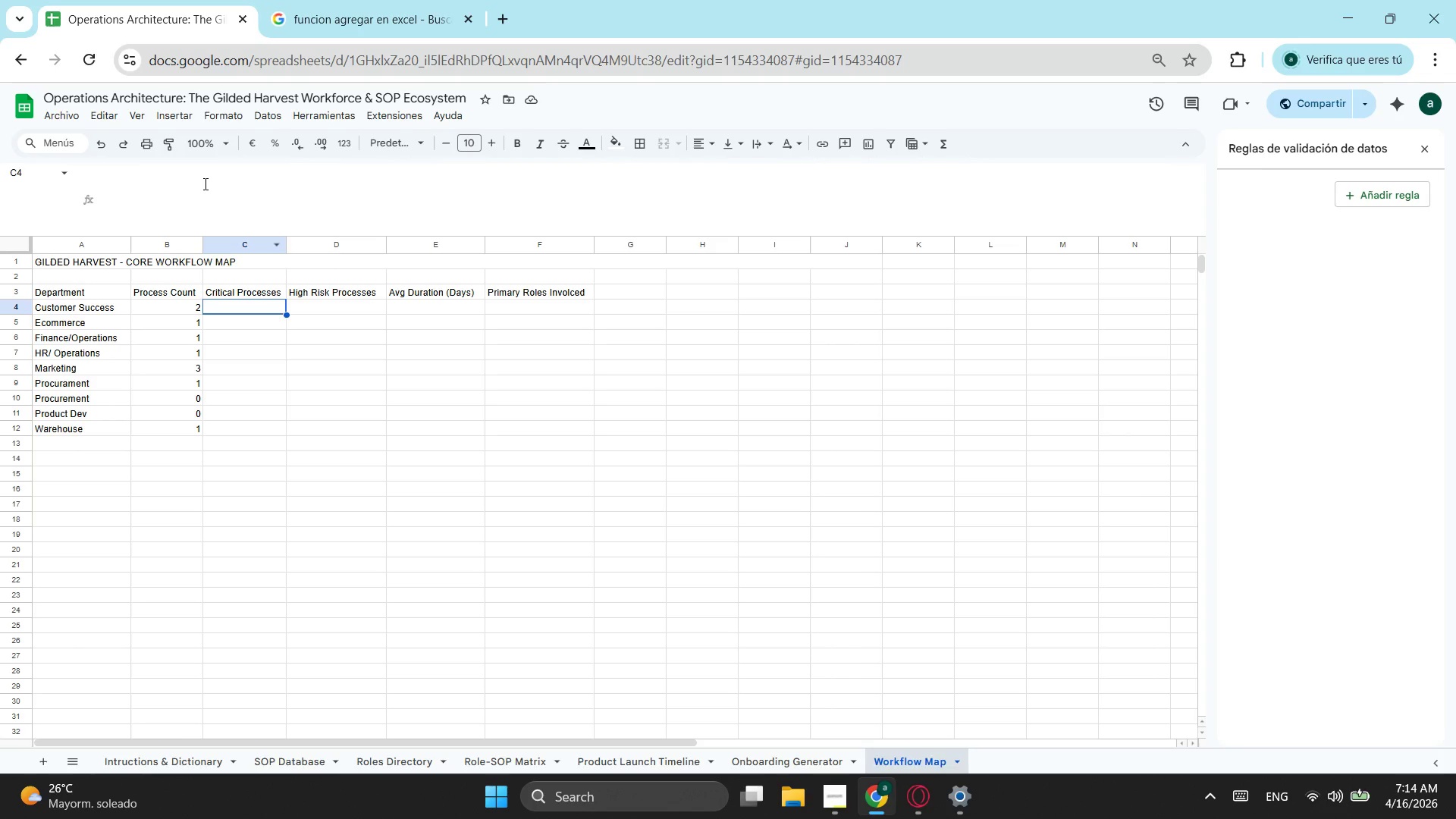 
left_click([204, 184])
 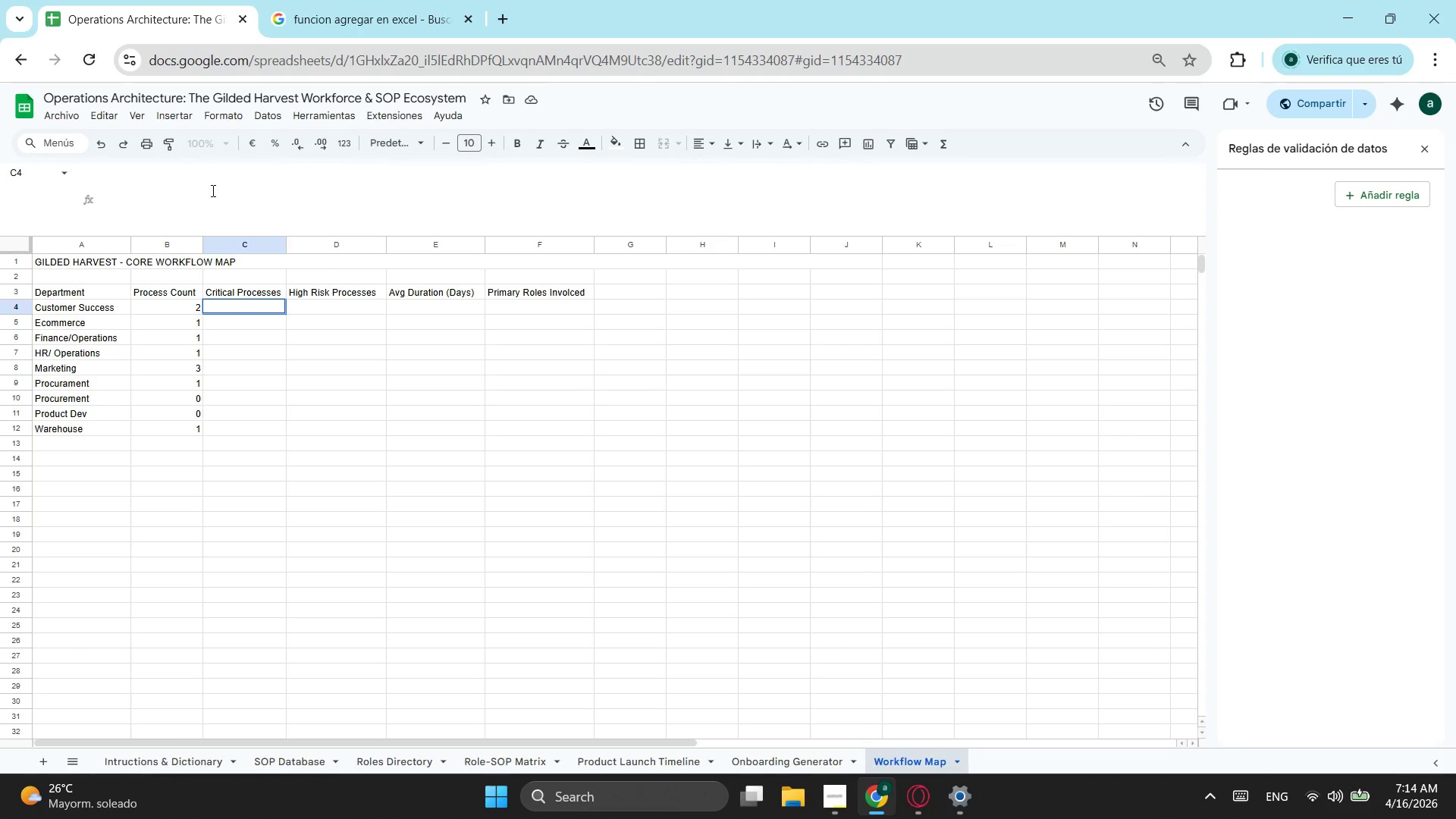 
type(C)
key(Backspace)
type(=cont=c0p)
key(Backspace)
key(Backspace)
type(ontar)
 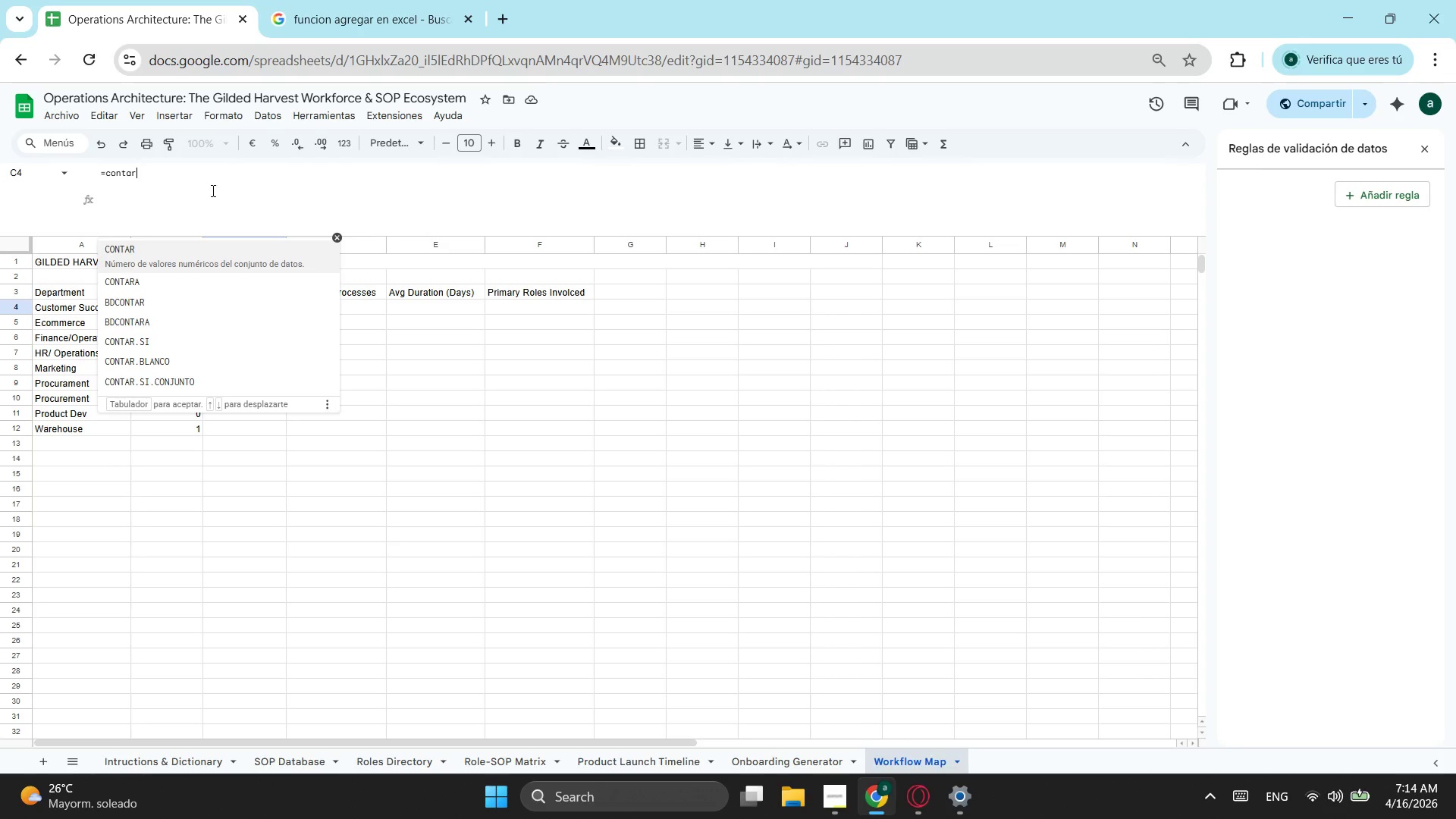 
key(ArrowDown)
 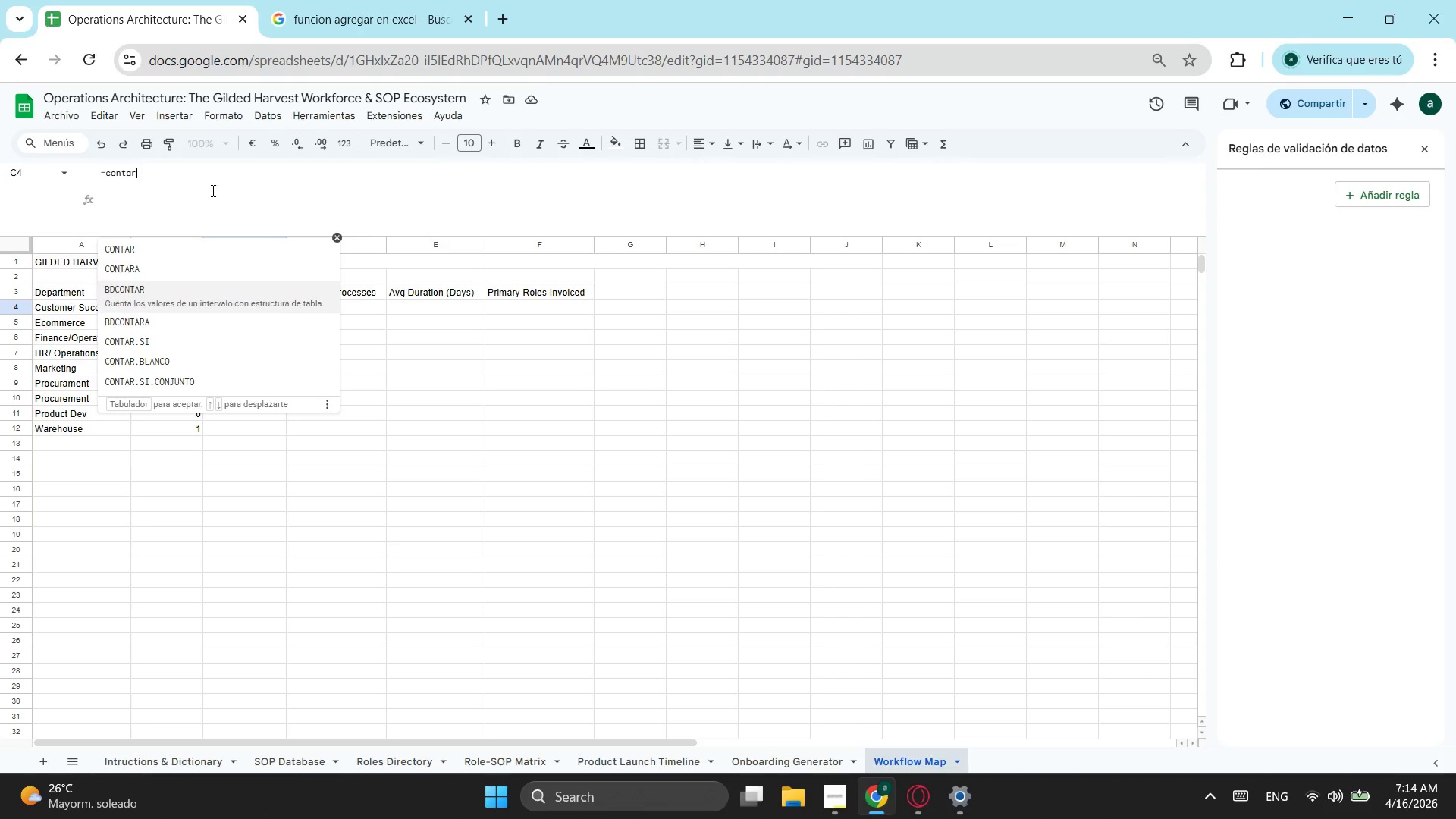 
key(ArrowDown)
 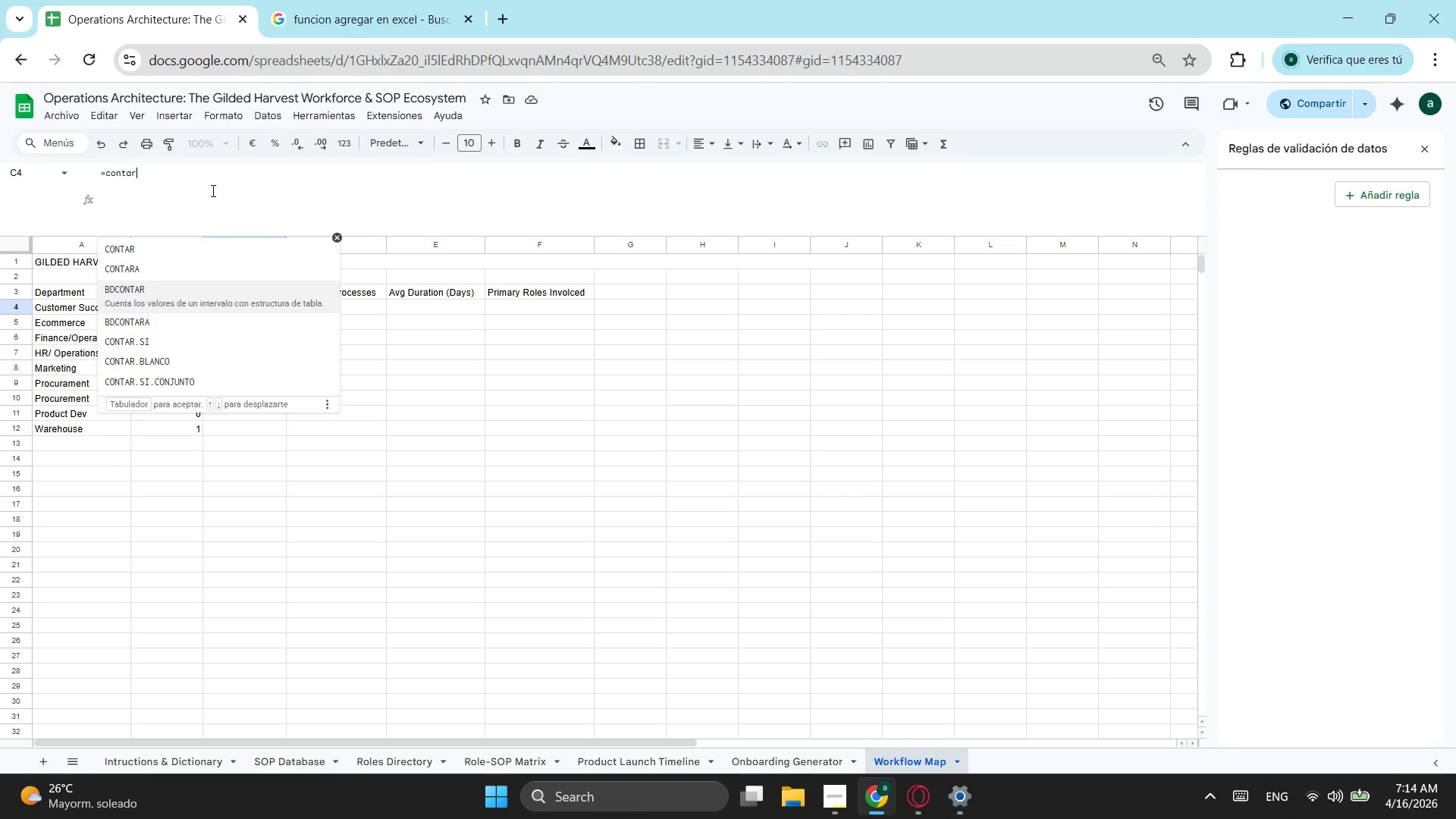 
key(ArrowDown)
 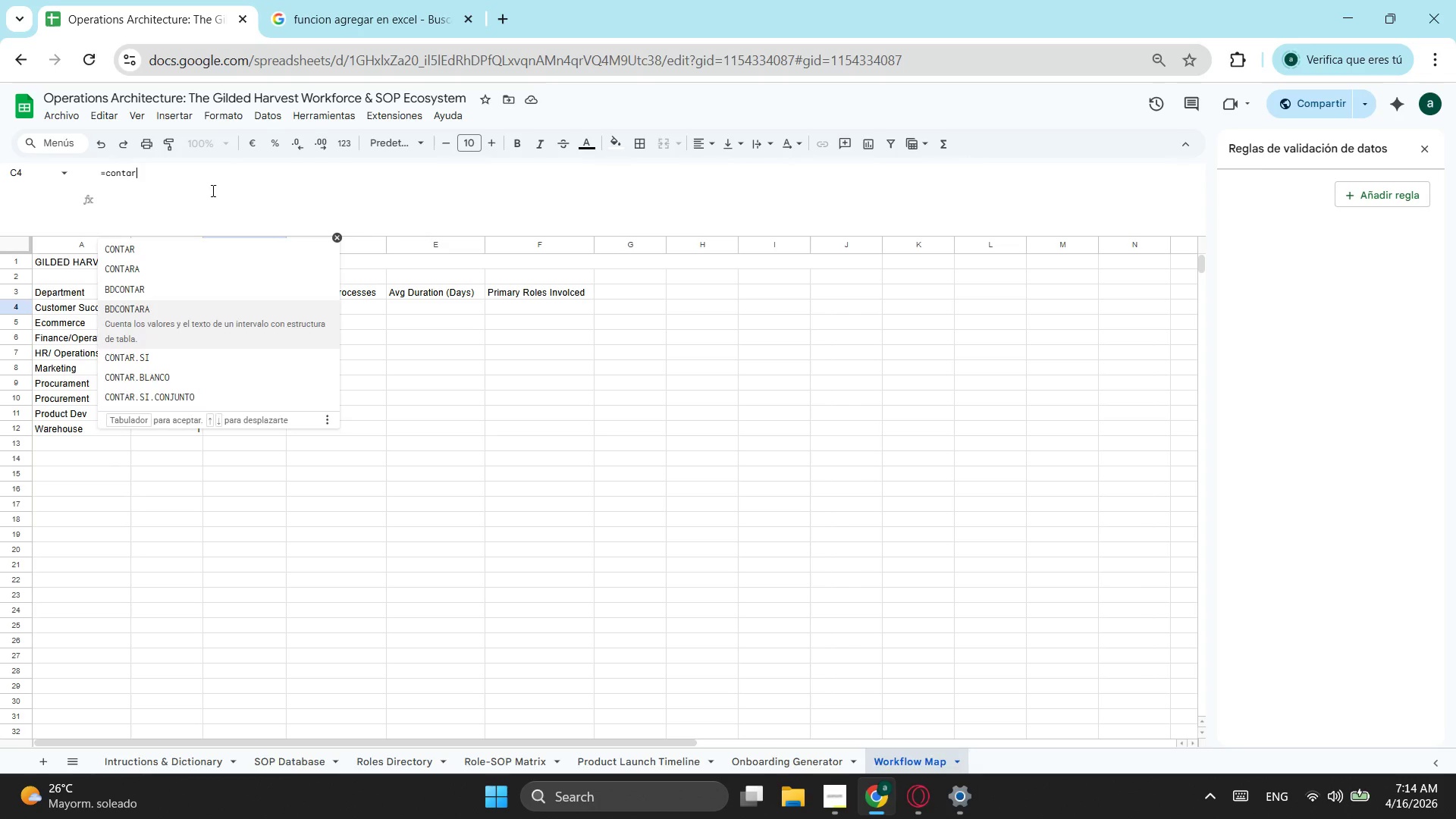 
key(ArrowDown)
 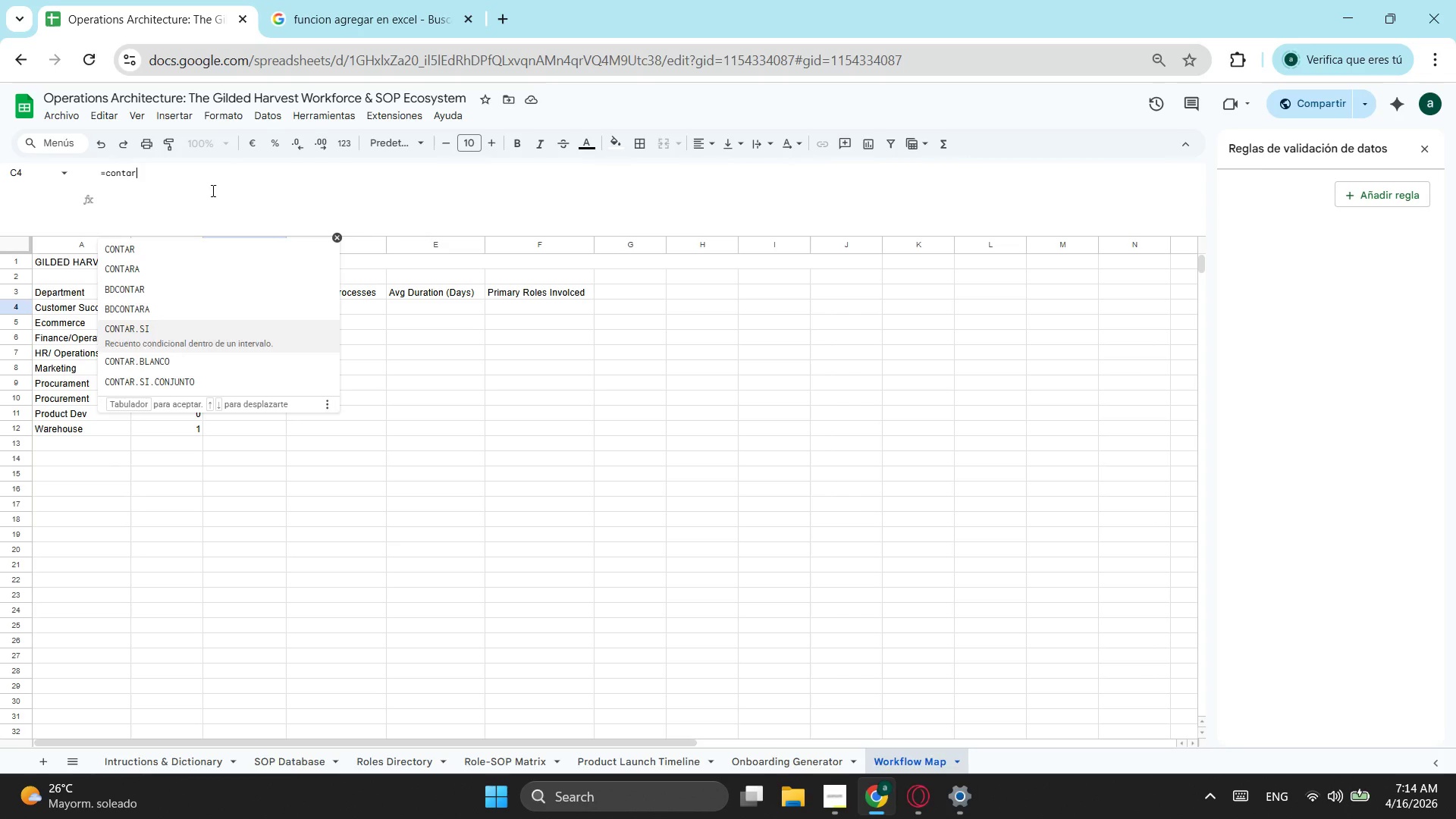 
key(ArrowDown)
 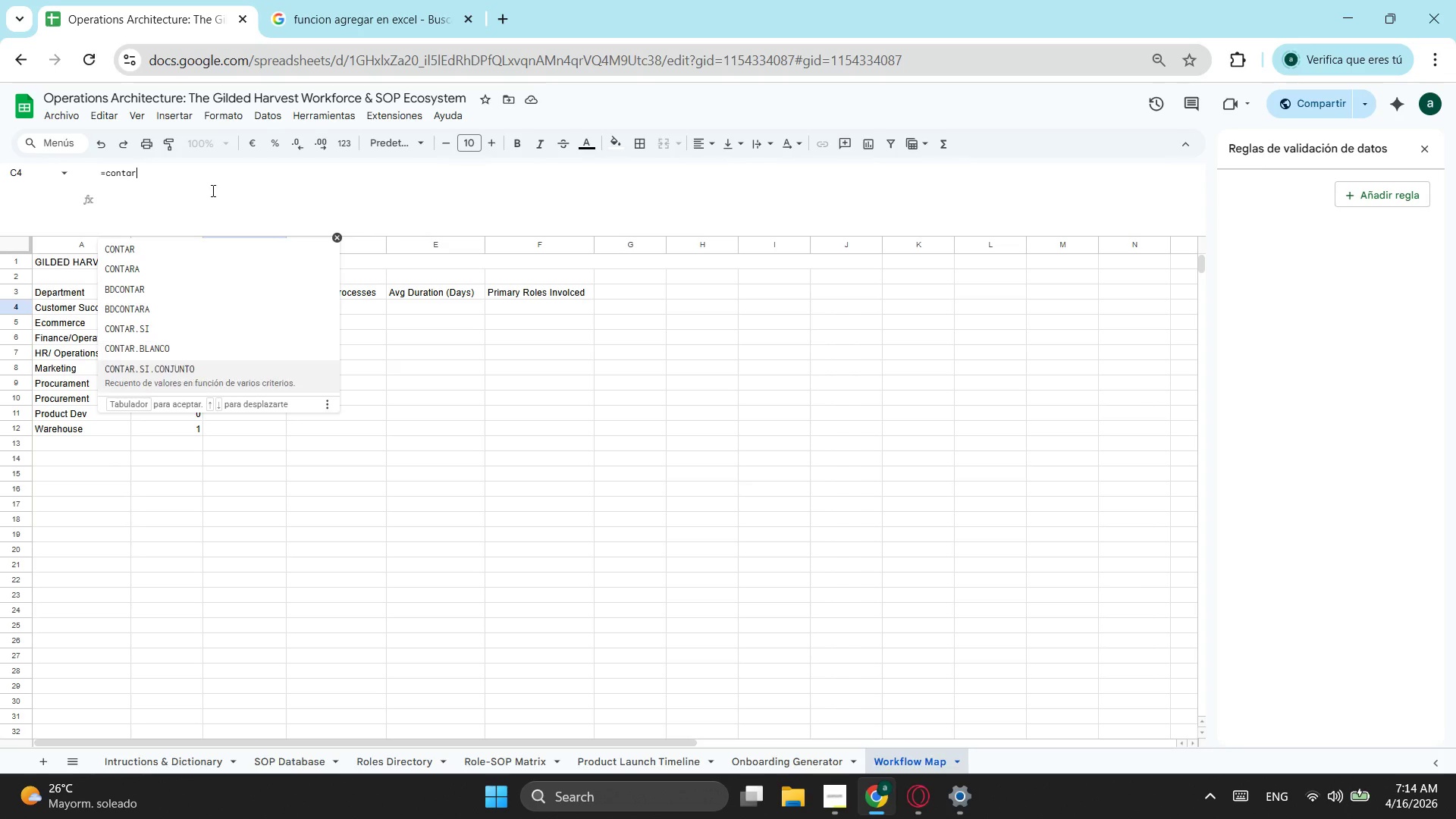 
key(ArrowDown)
 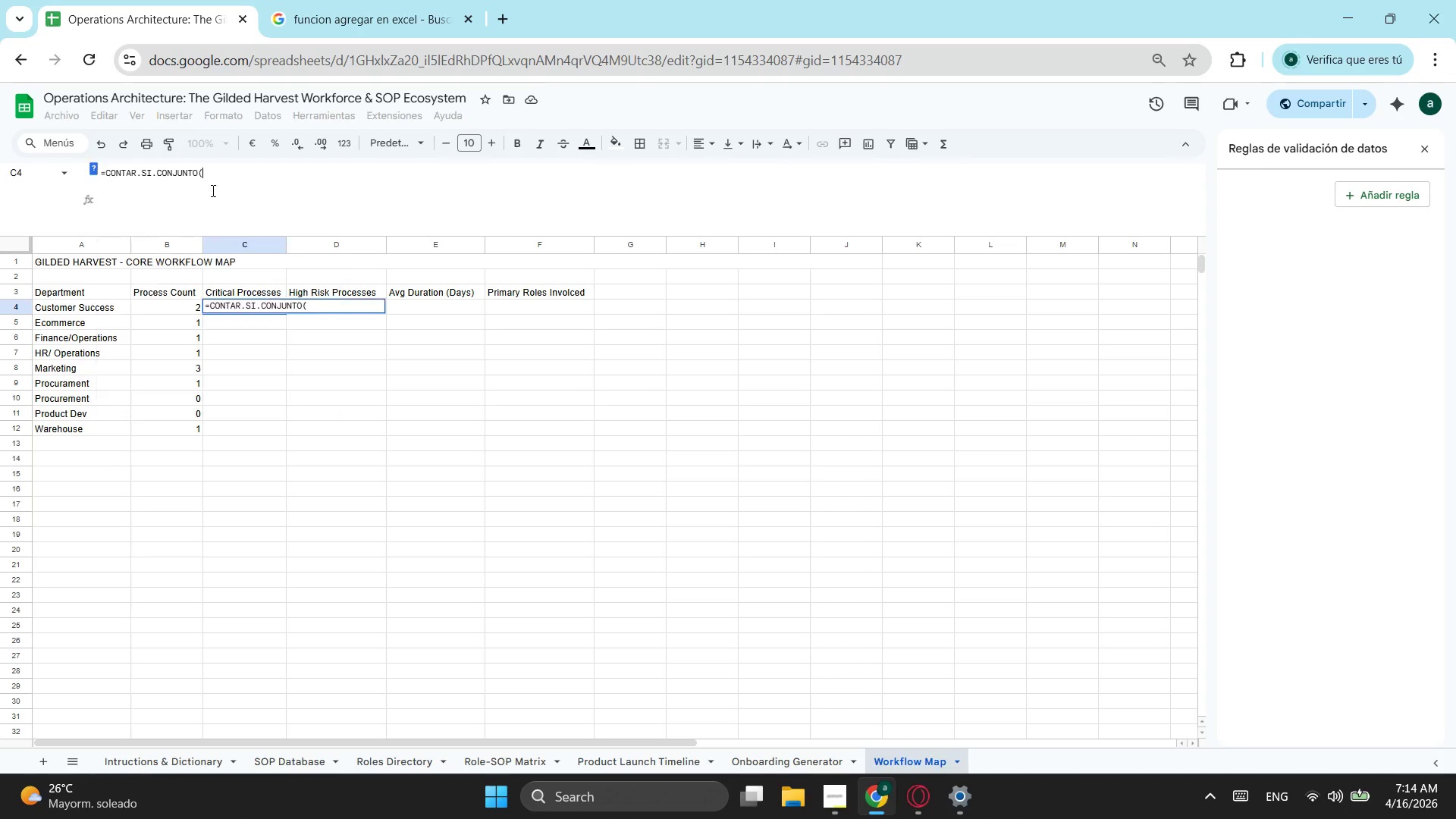 
key(Tab)
 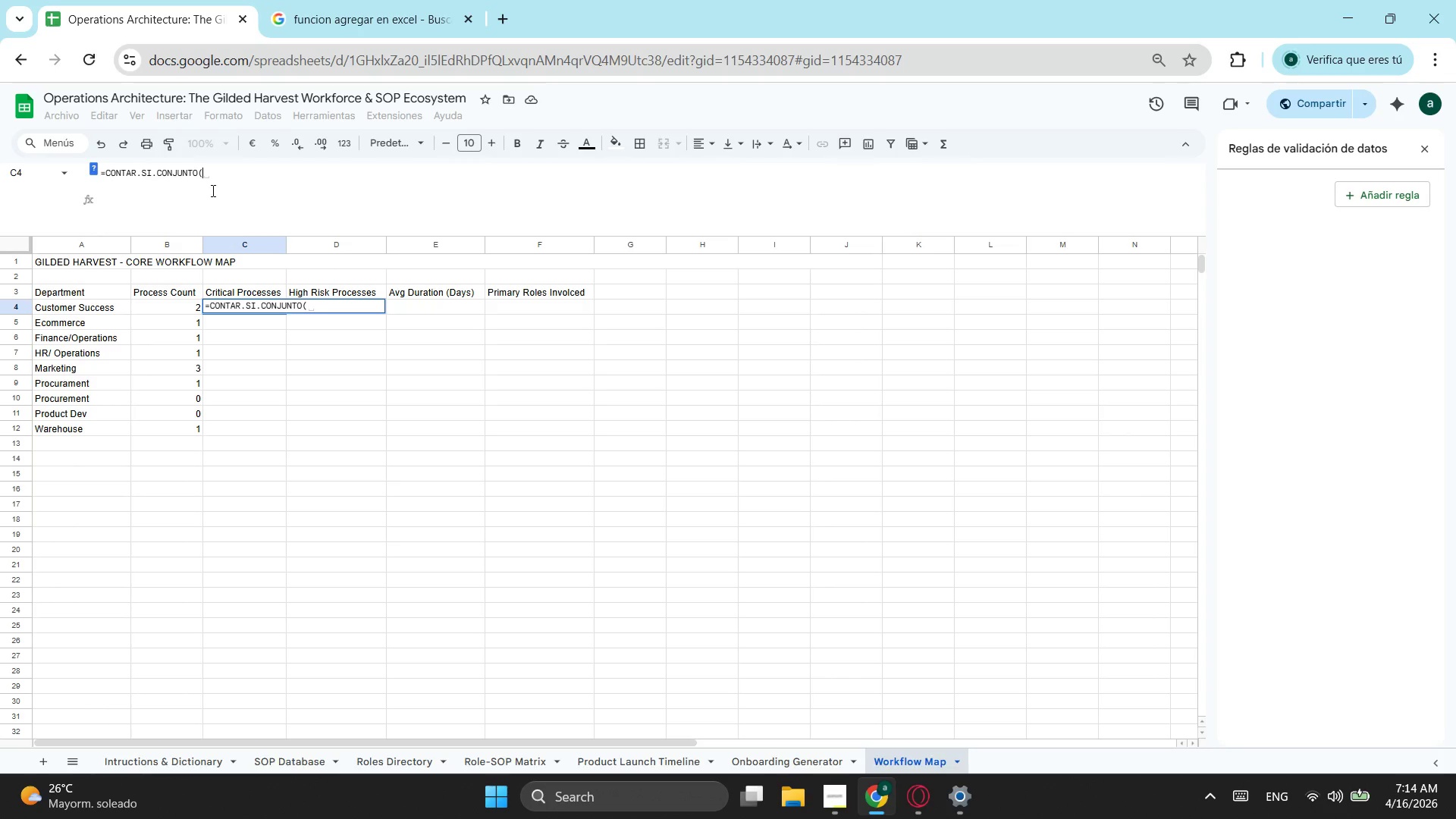 
wait(11.44)
 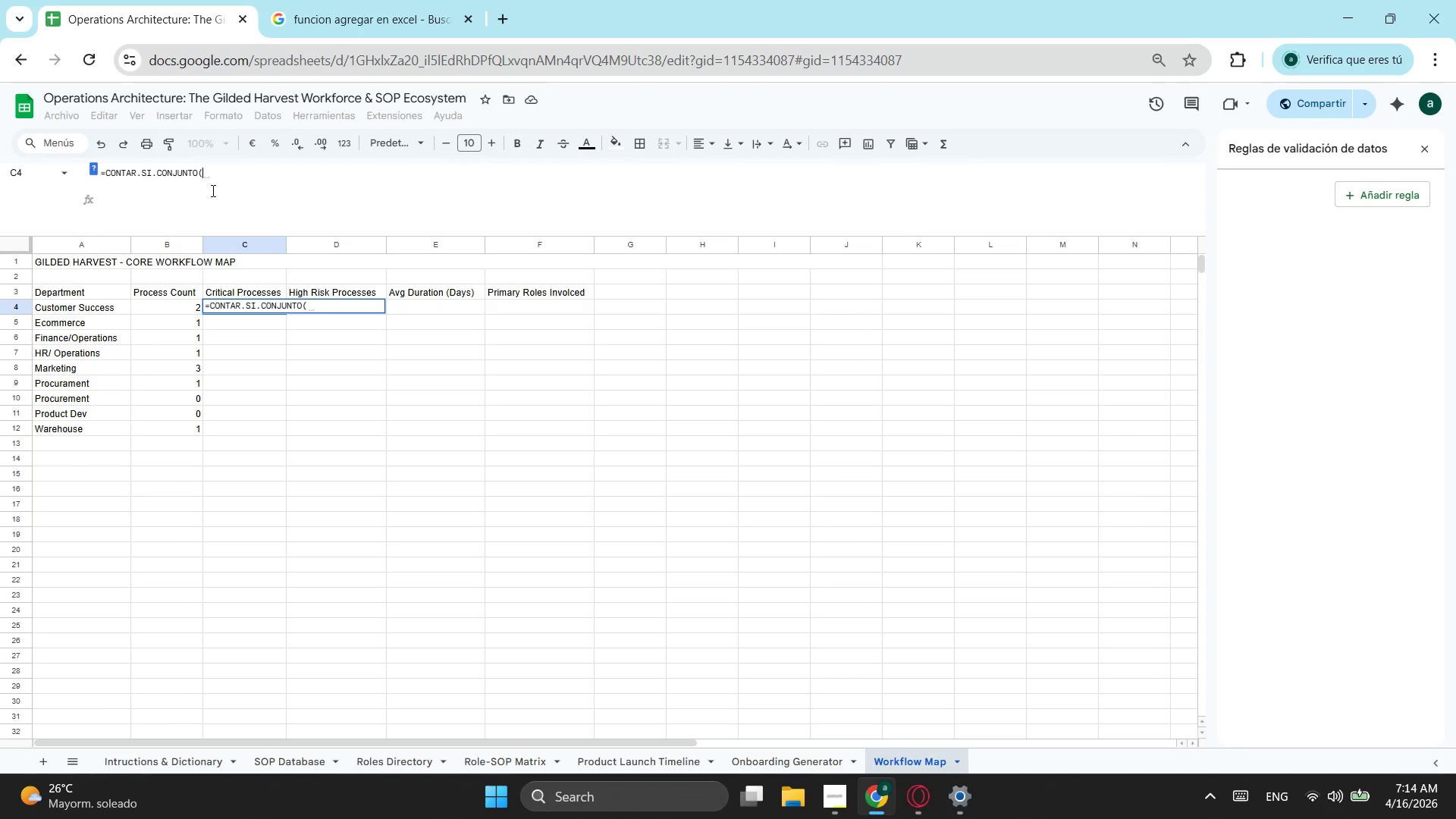 
key(Control+ControlLeft)
 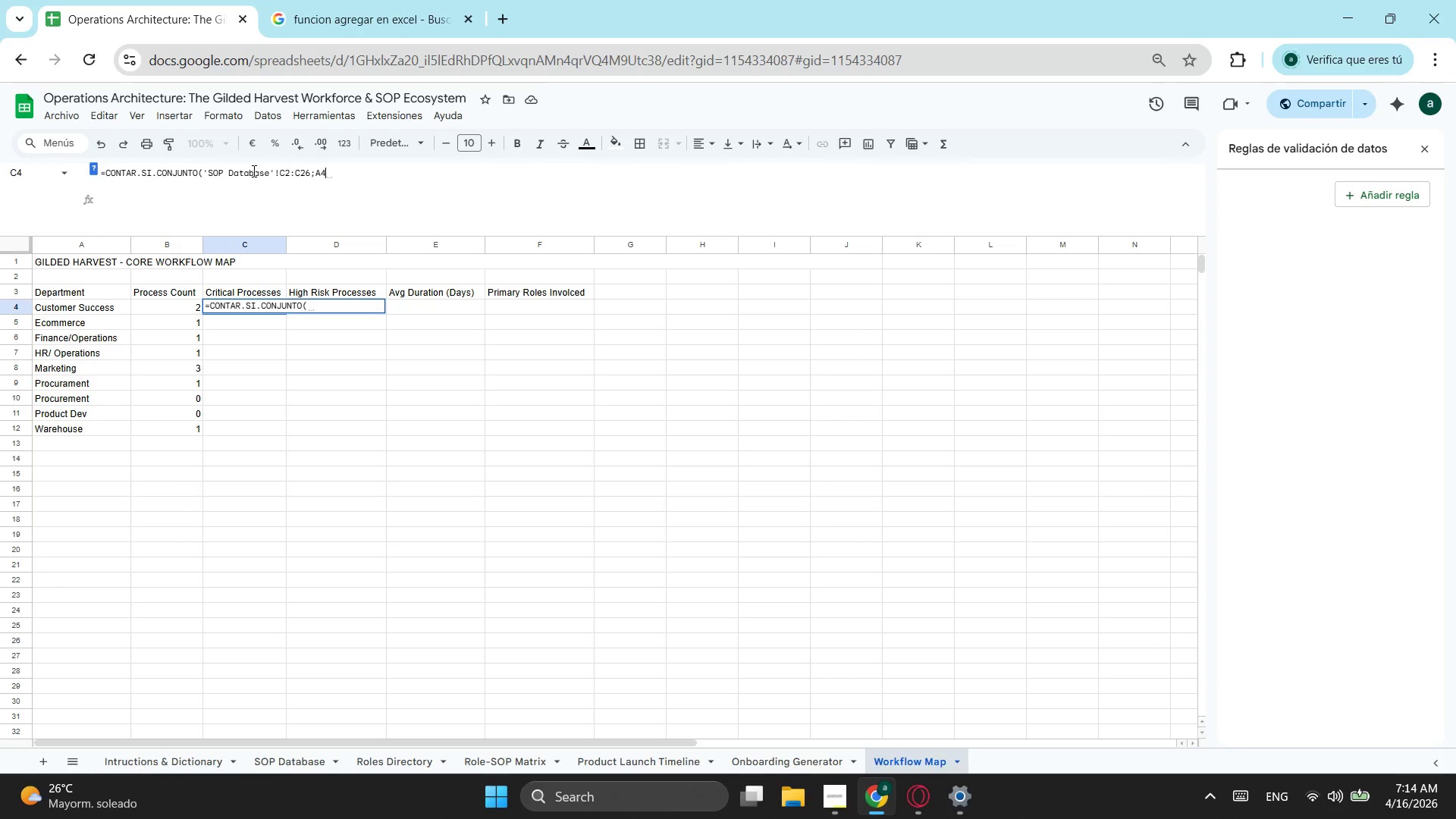 
key(Control+V)
 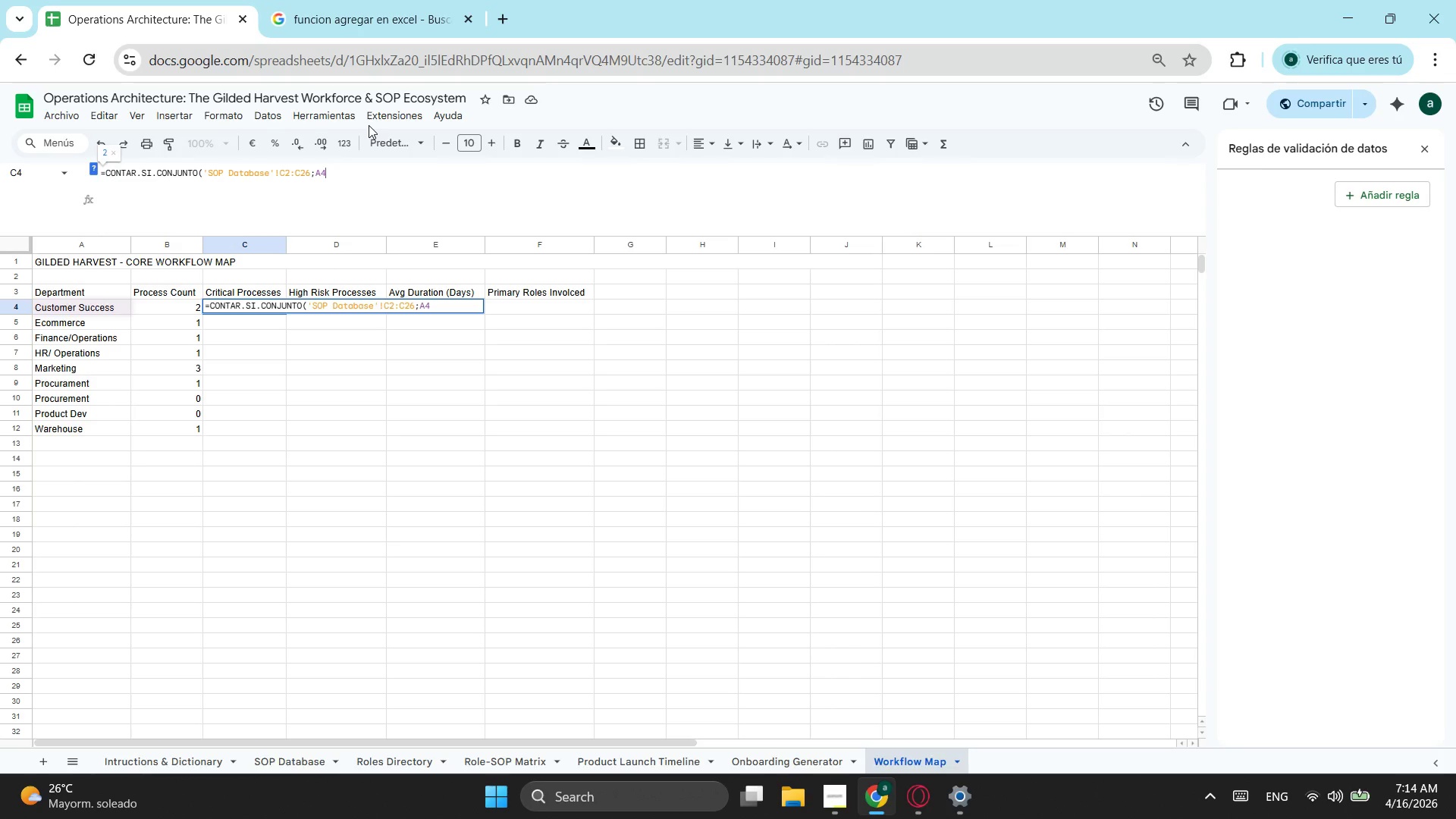 
key(Semicolon)
 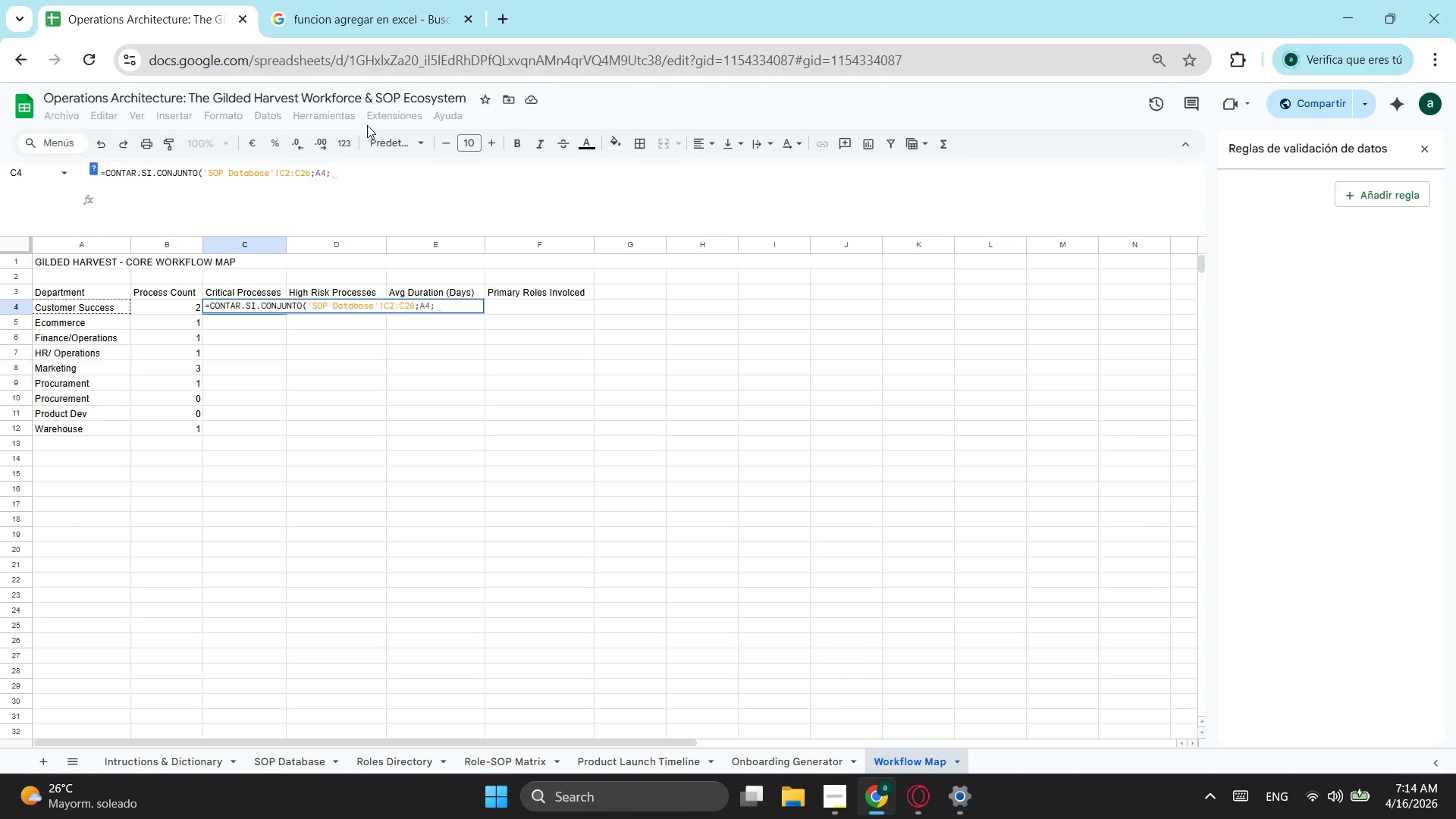 
key(Control+V)
 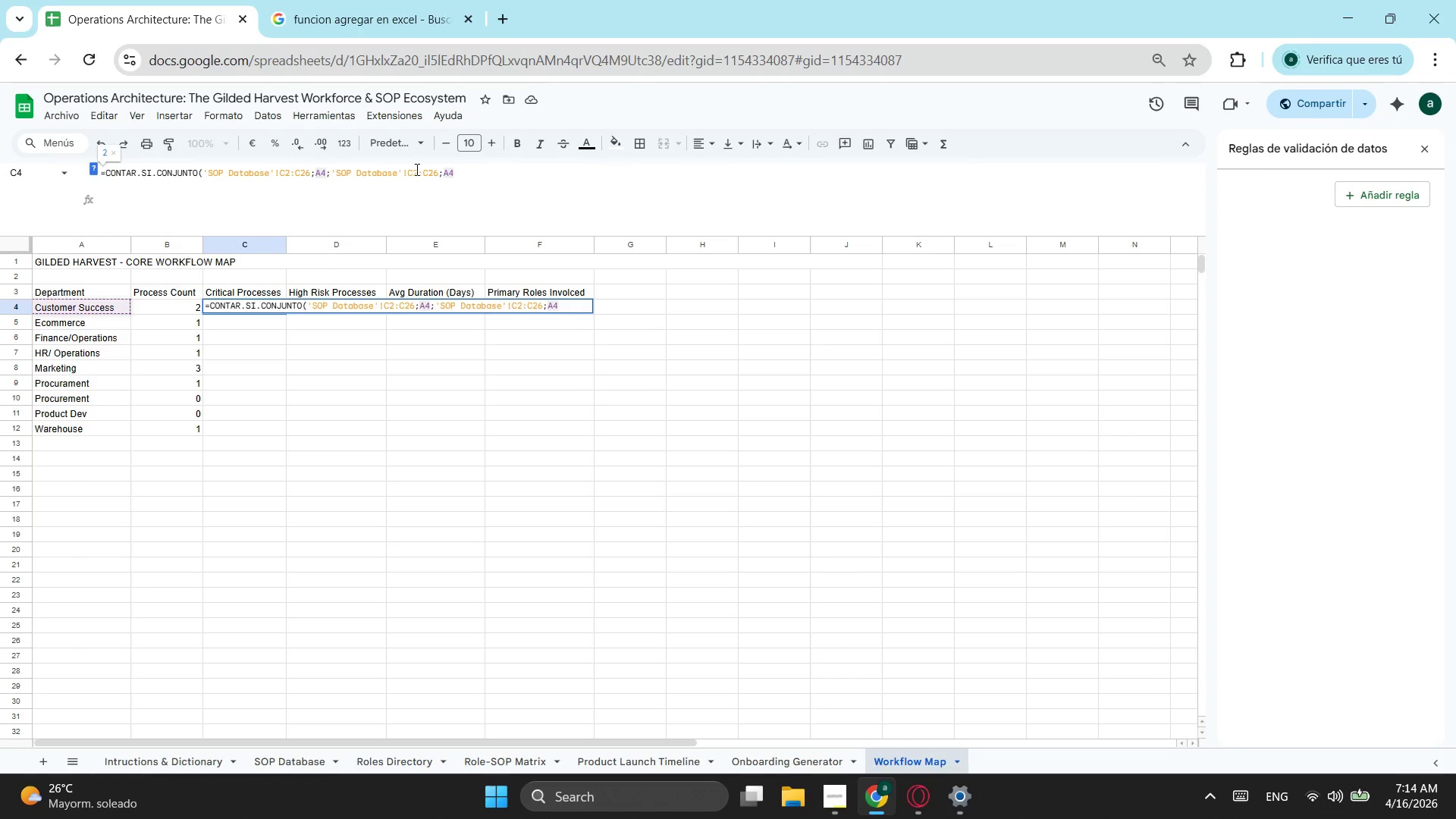 
left_click([416, 169])
 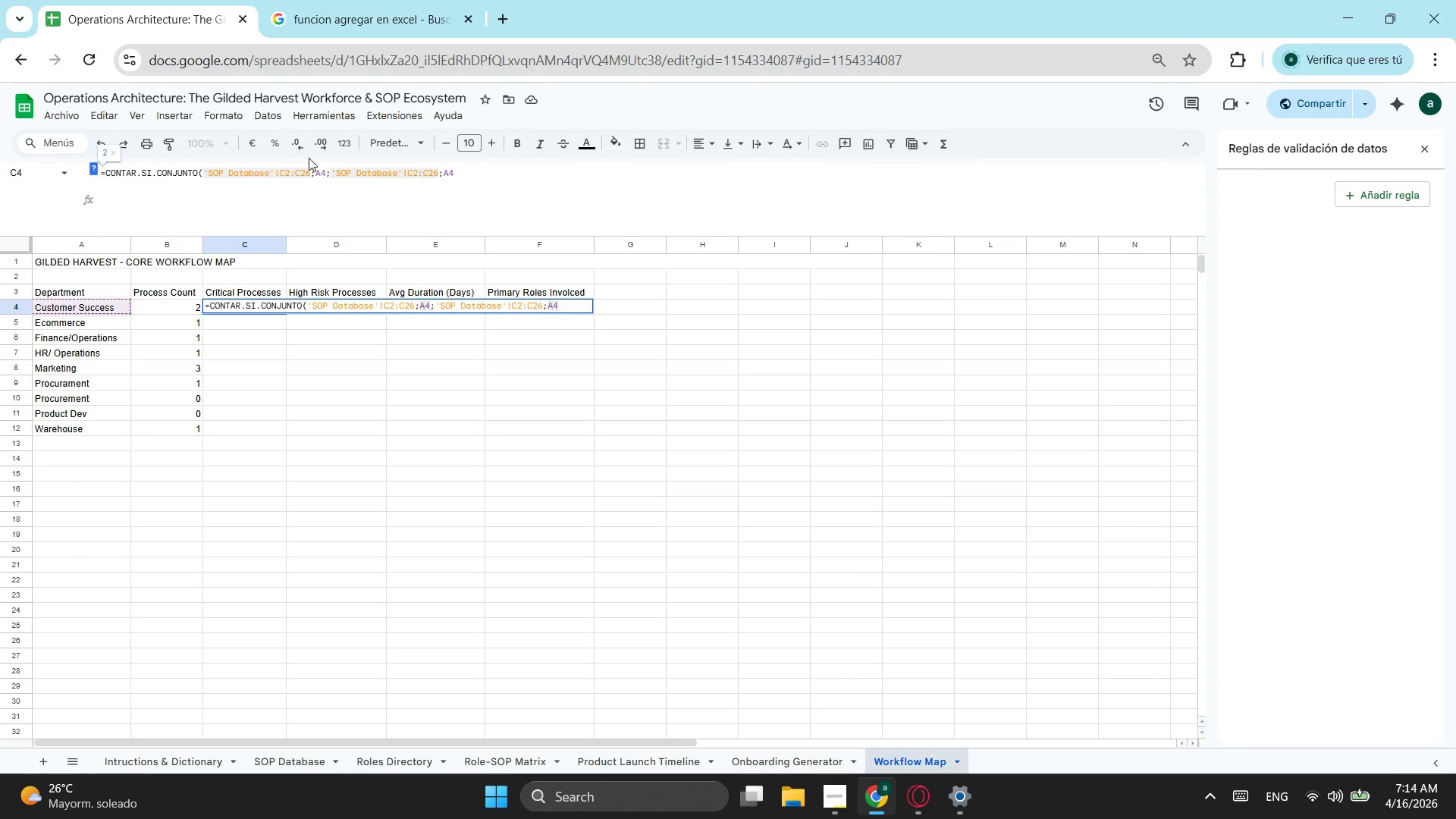 
wait(5.59)
 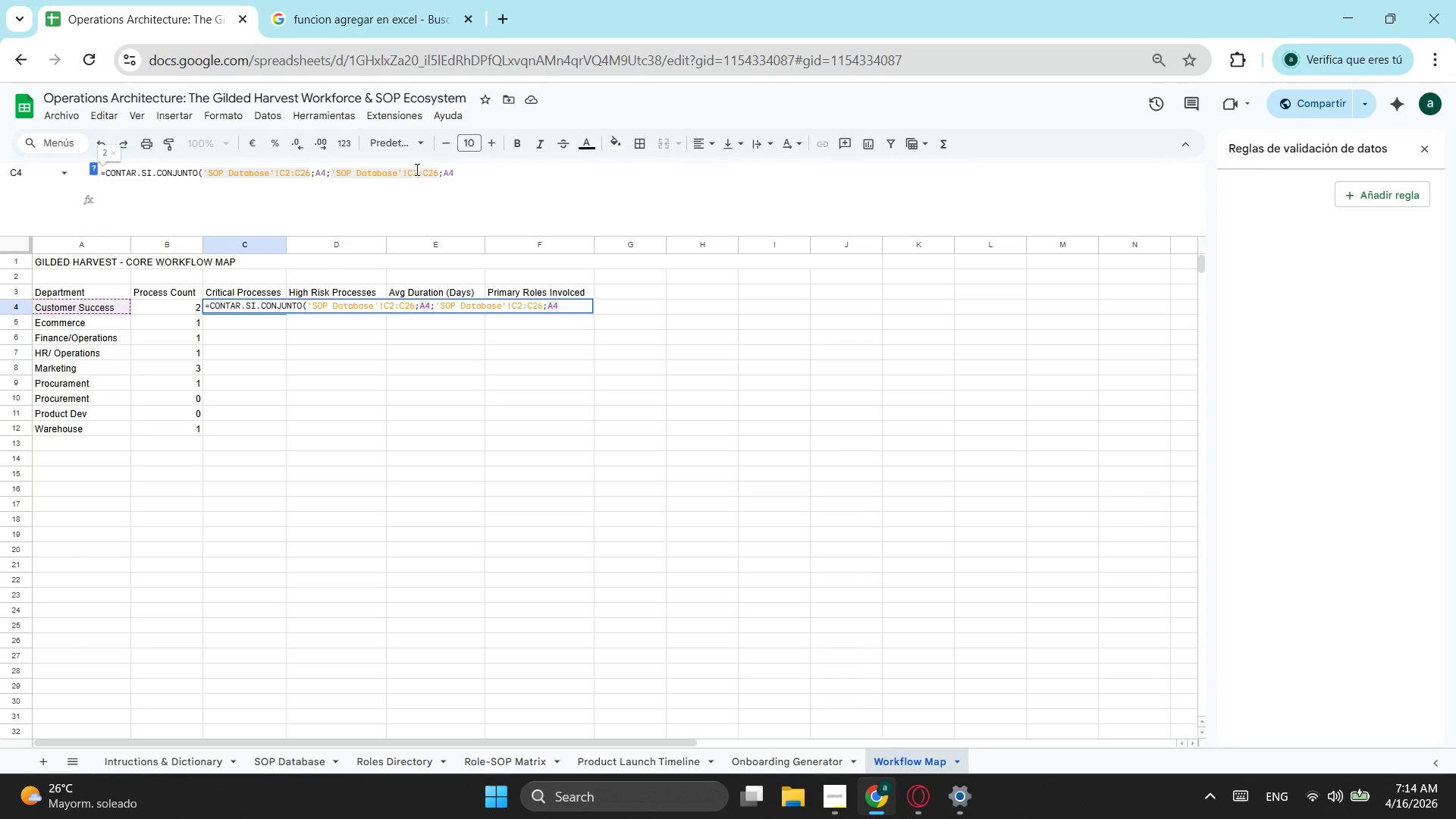 
left_click([287, 175])
 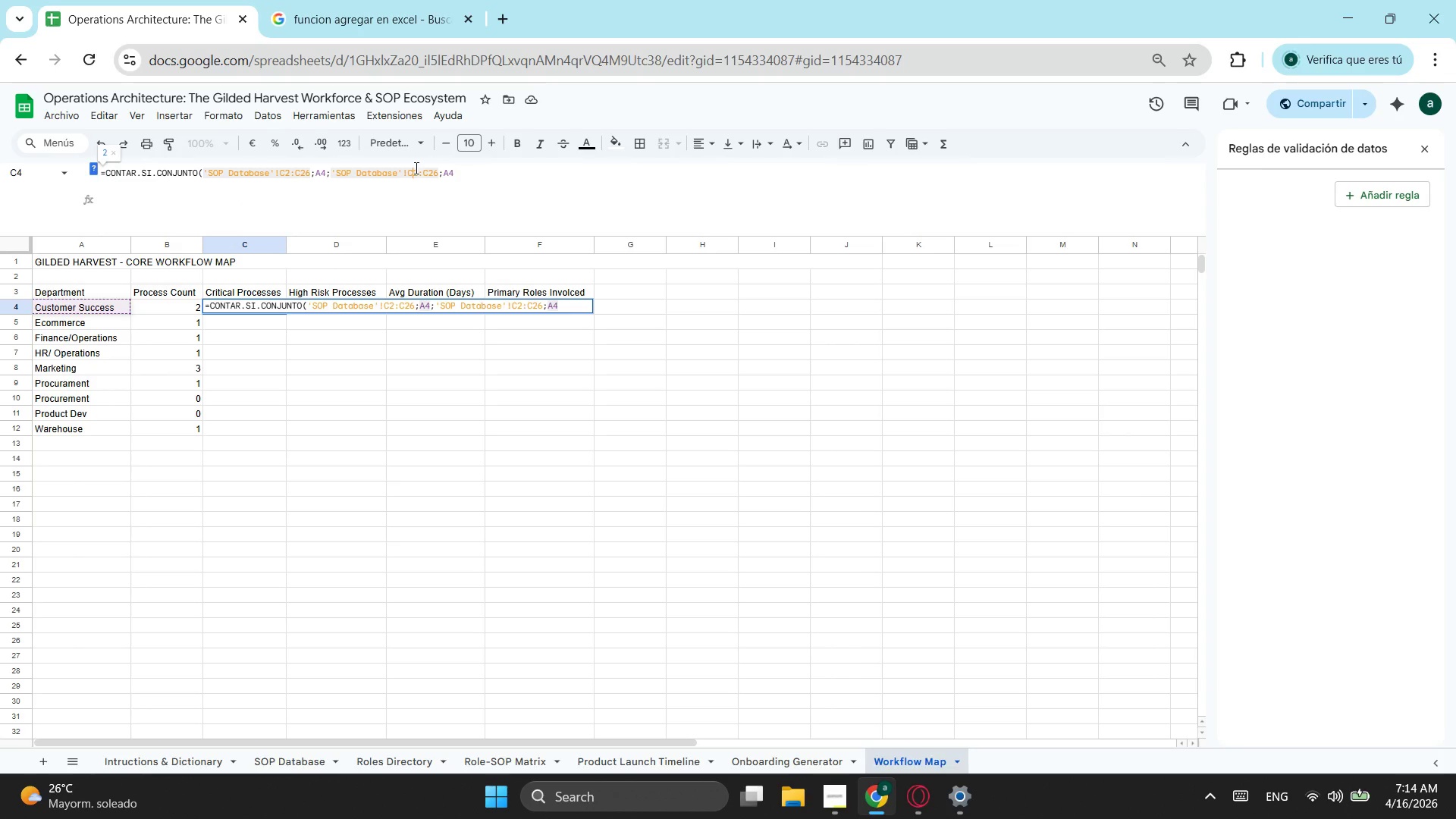 
key(Backspace)
 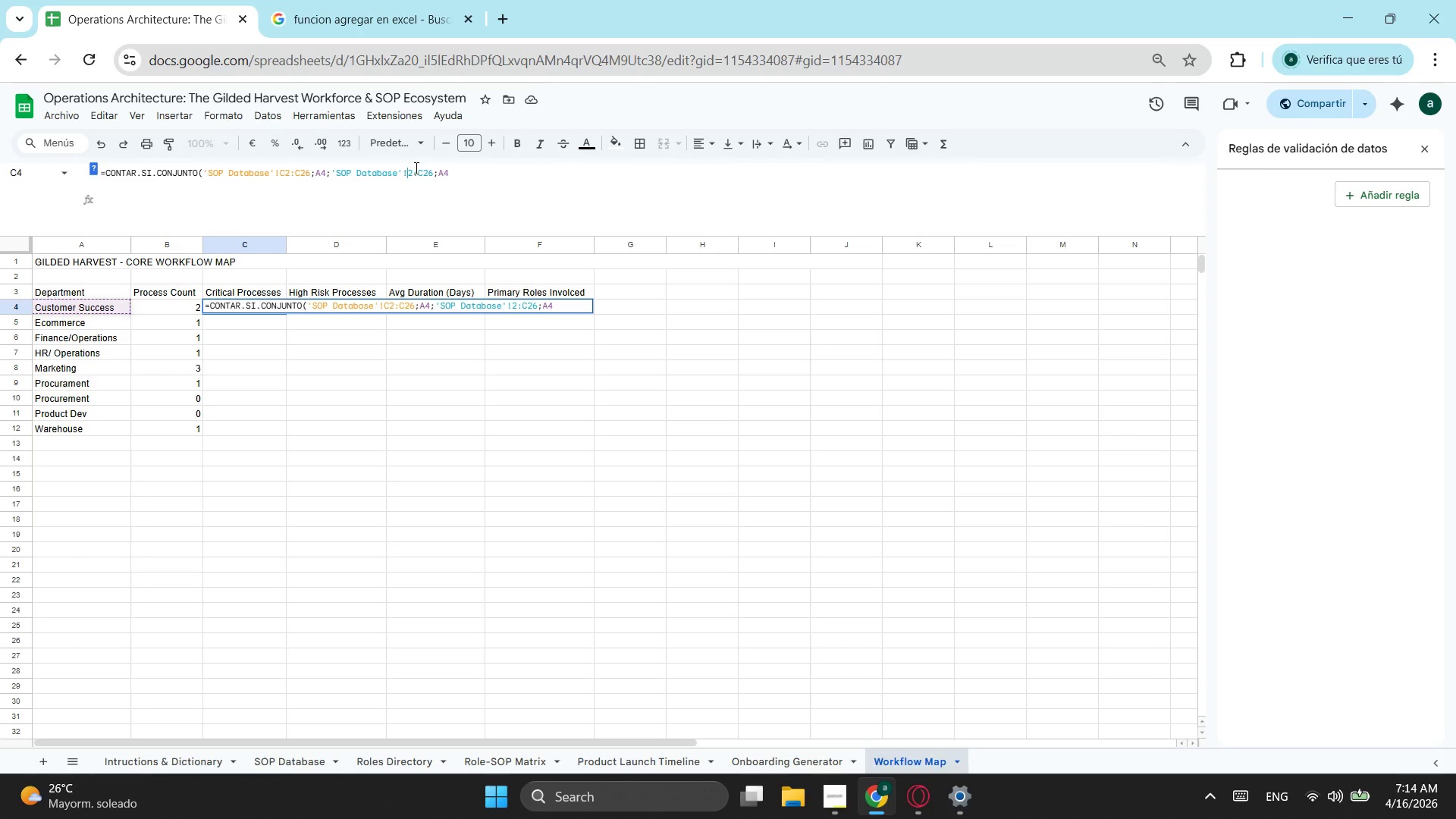 
key(Shift+ShiftLeft)
 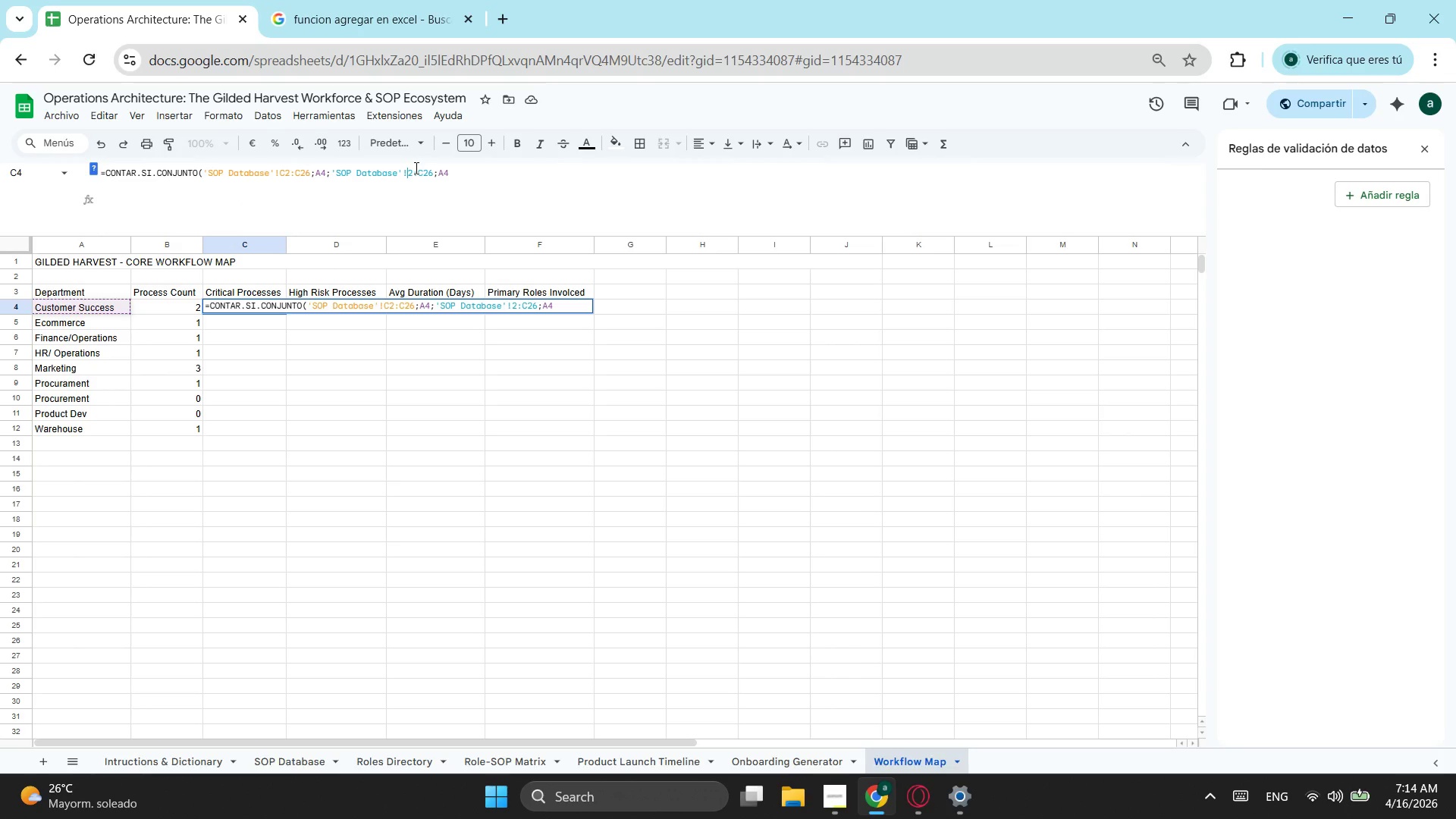 
key(Shift+F)
 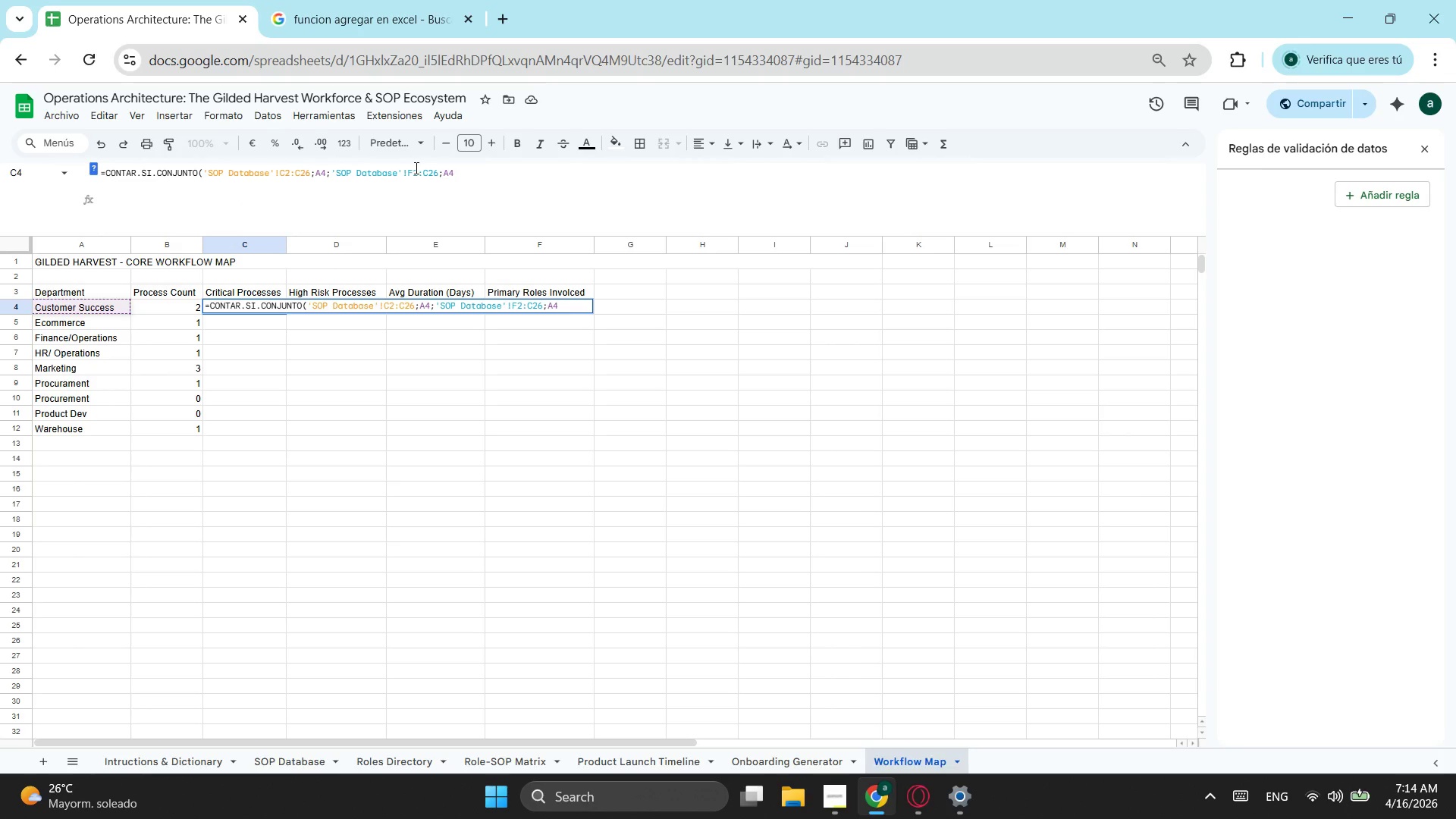 
key(ArrowRight)
 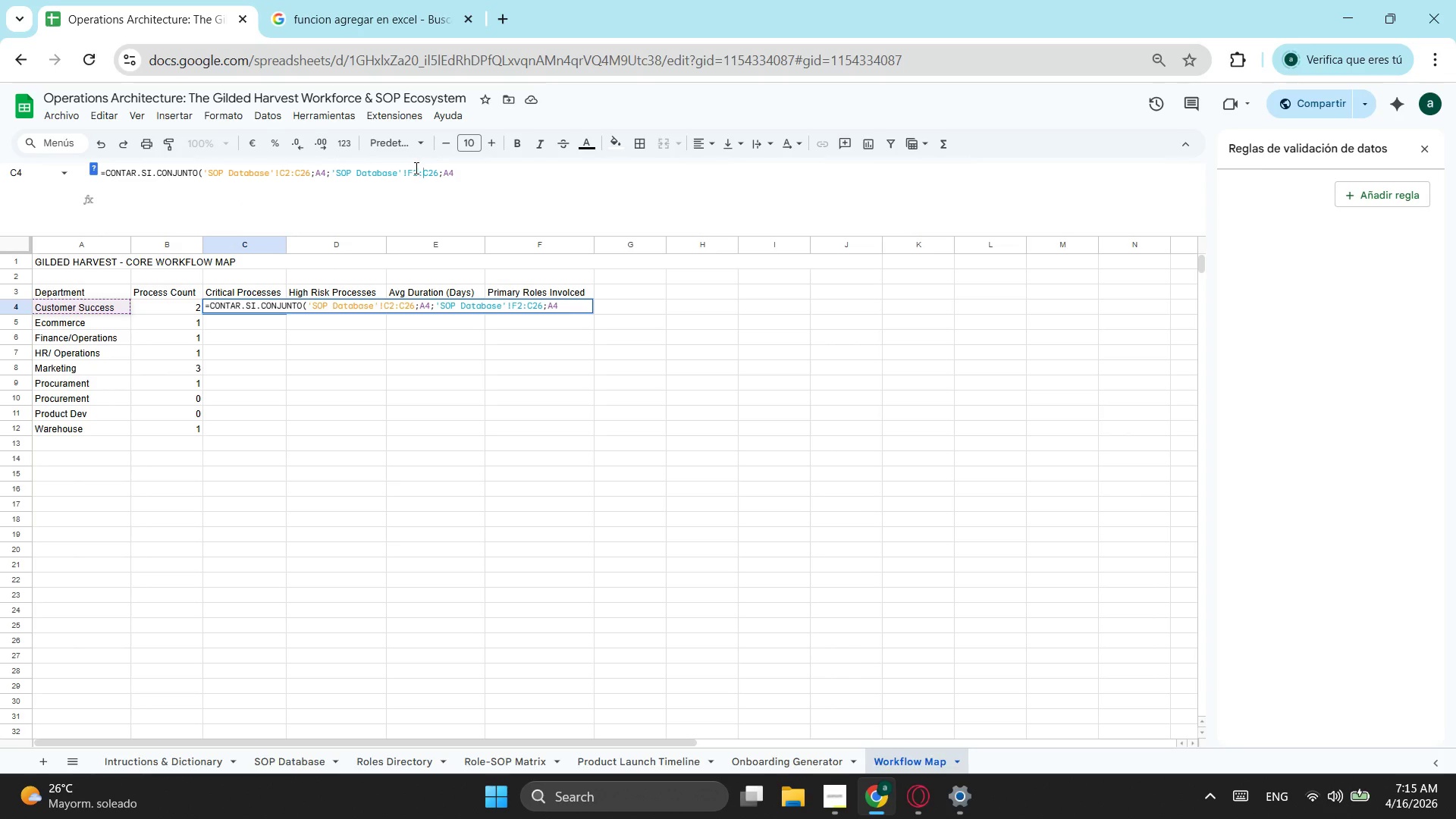 
key(ArrowRight)
 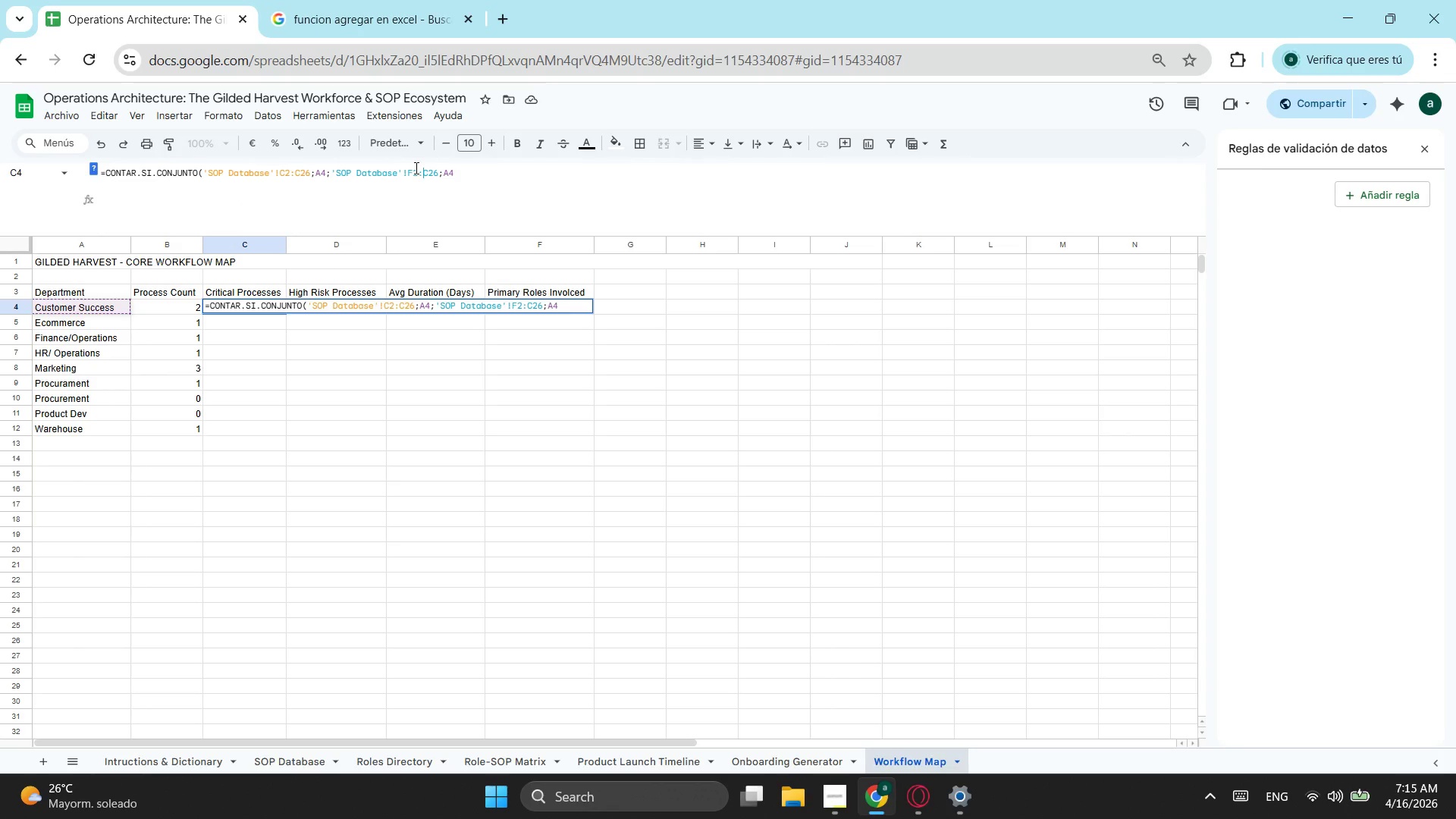 
key(ArrowRight)
 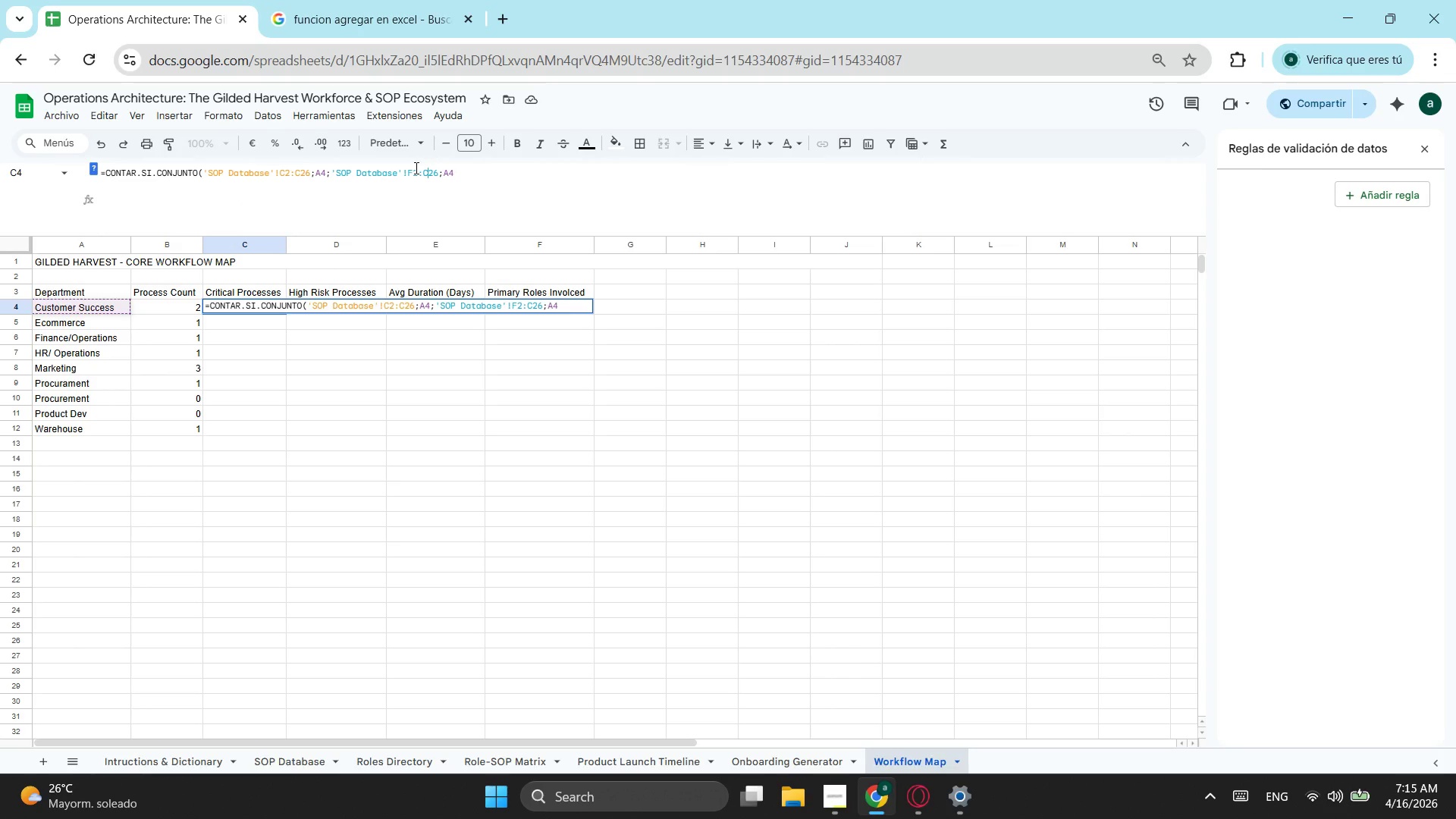 
key(Backspace)
 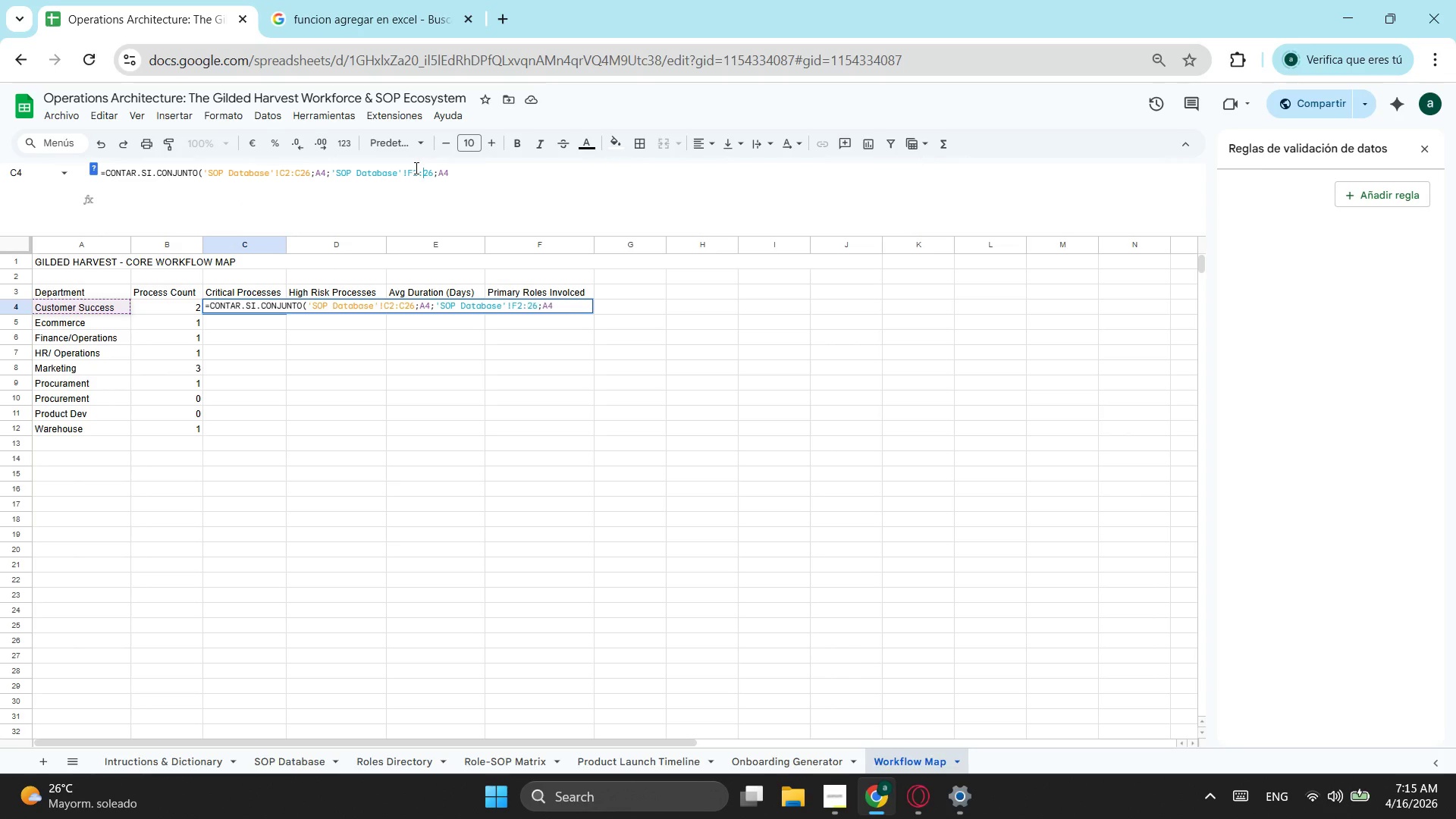 
key(Shift+ShiftLeft)
 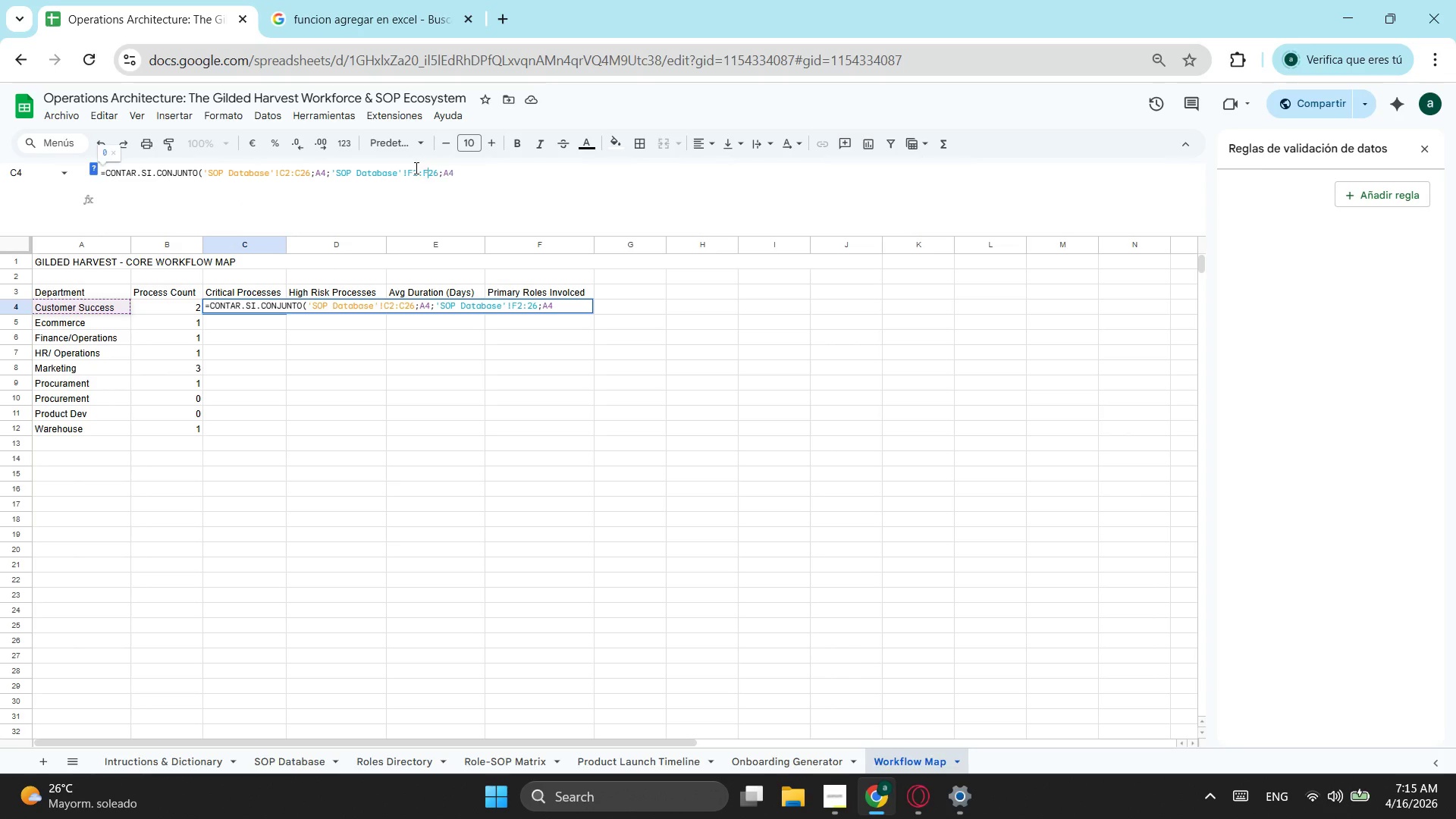 
key(Shift+F)
 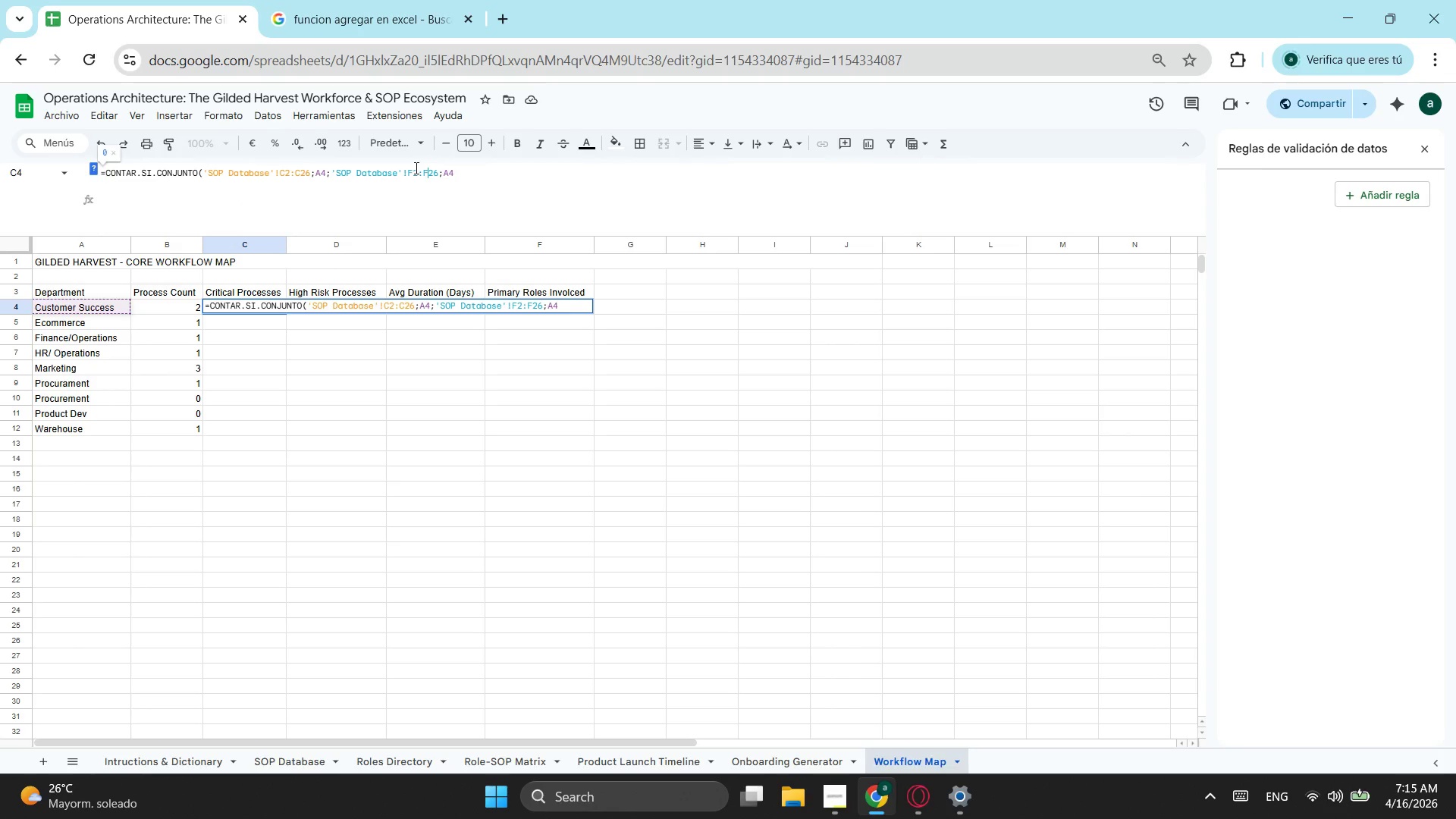 
key(ArrowRight)
 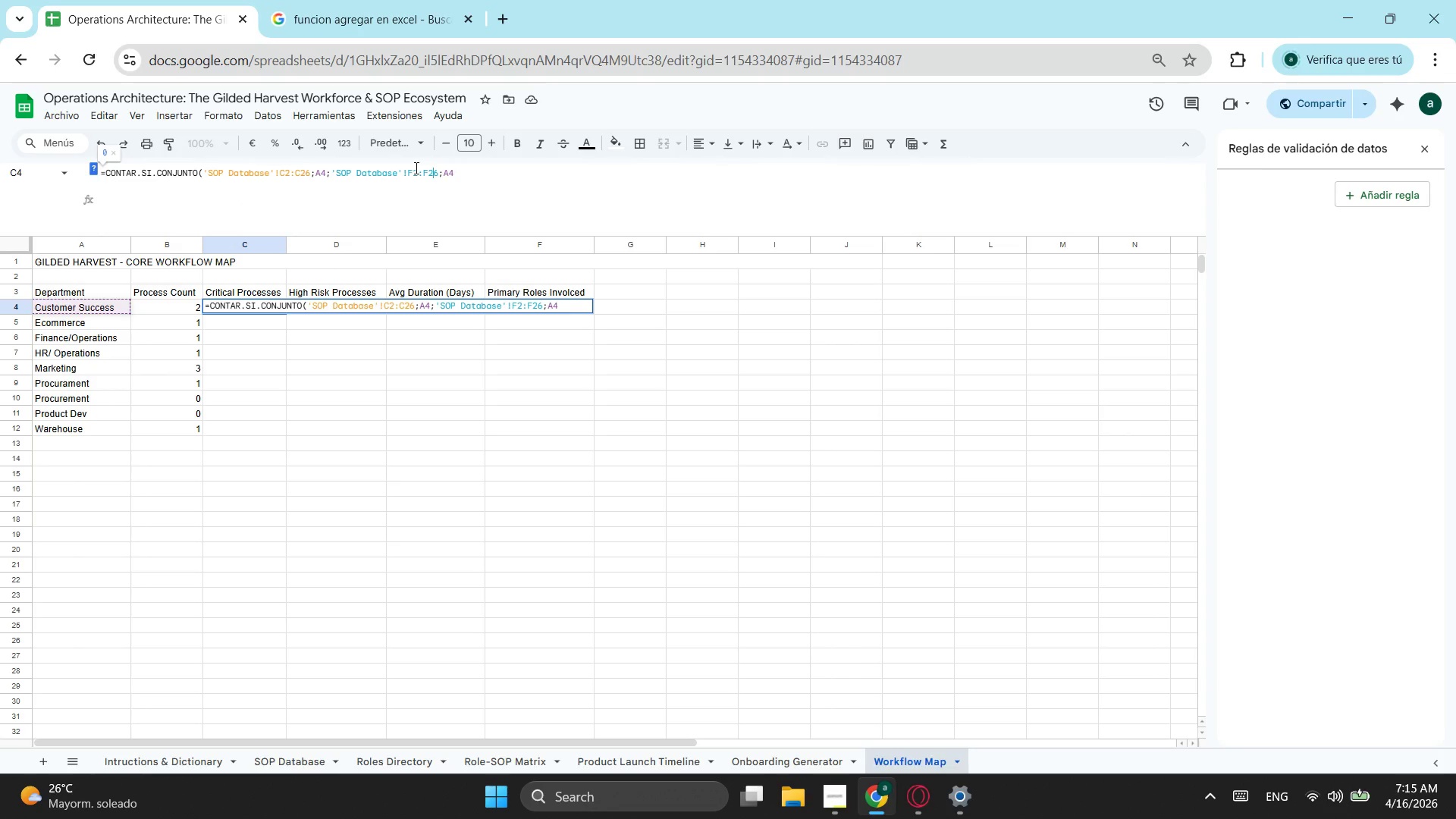 
key(ArrowRight)
 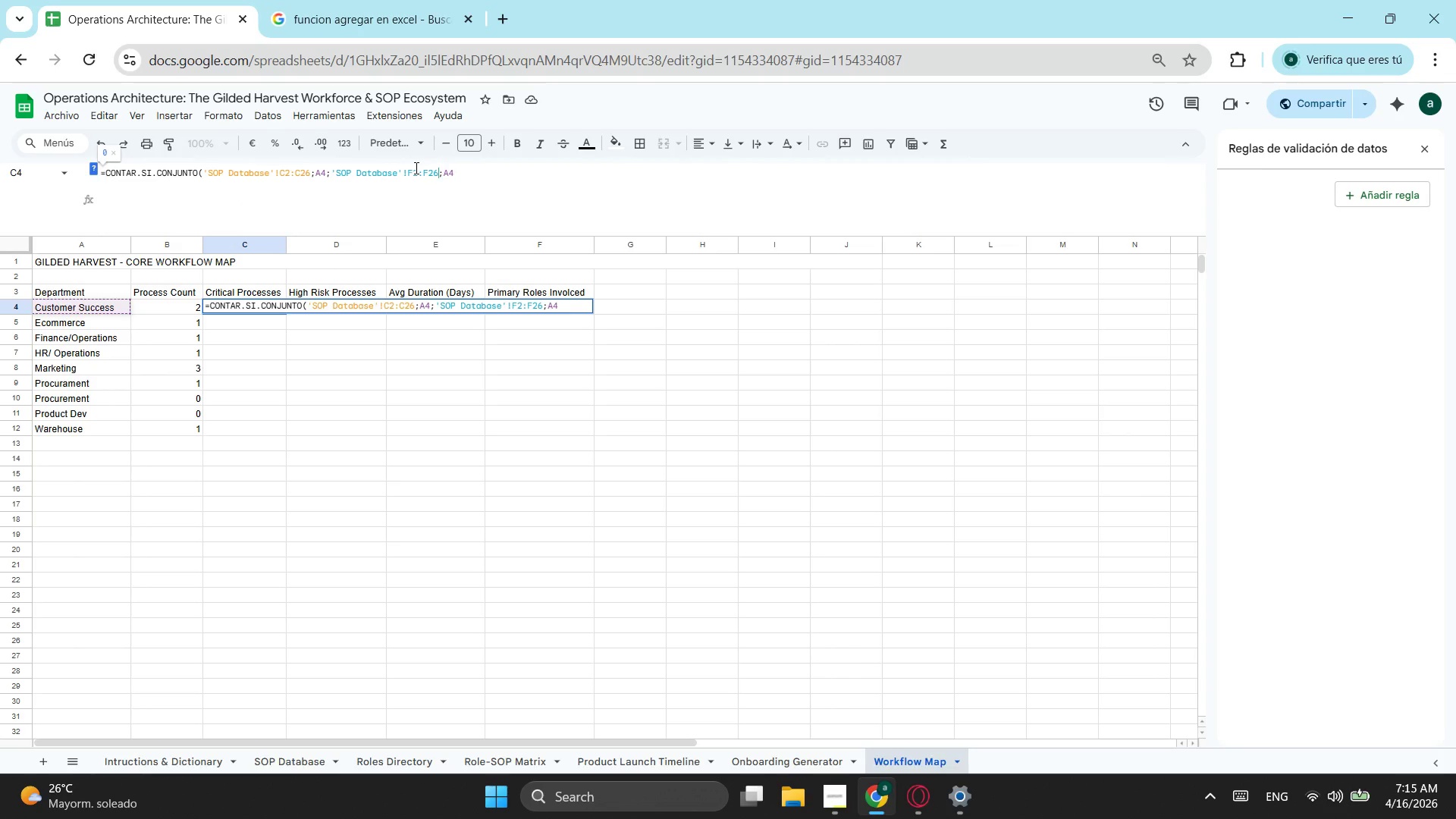 
key(ArrowRight)
 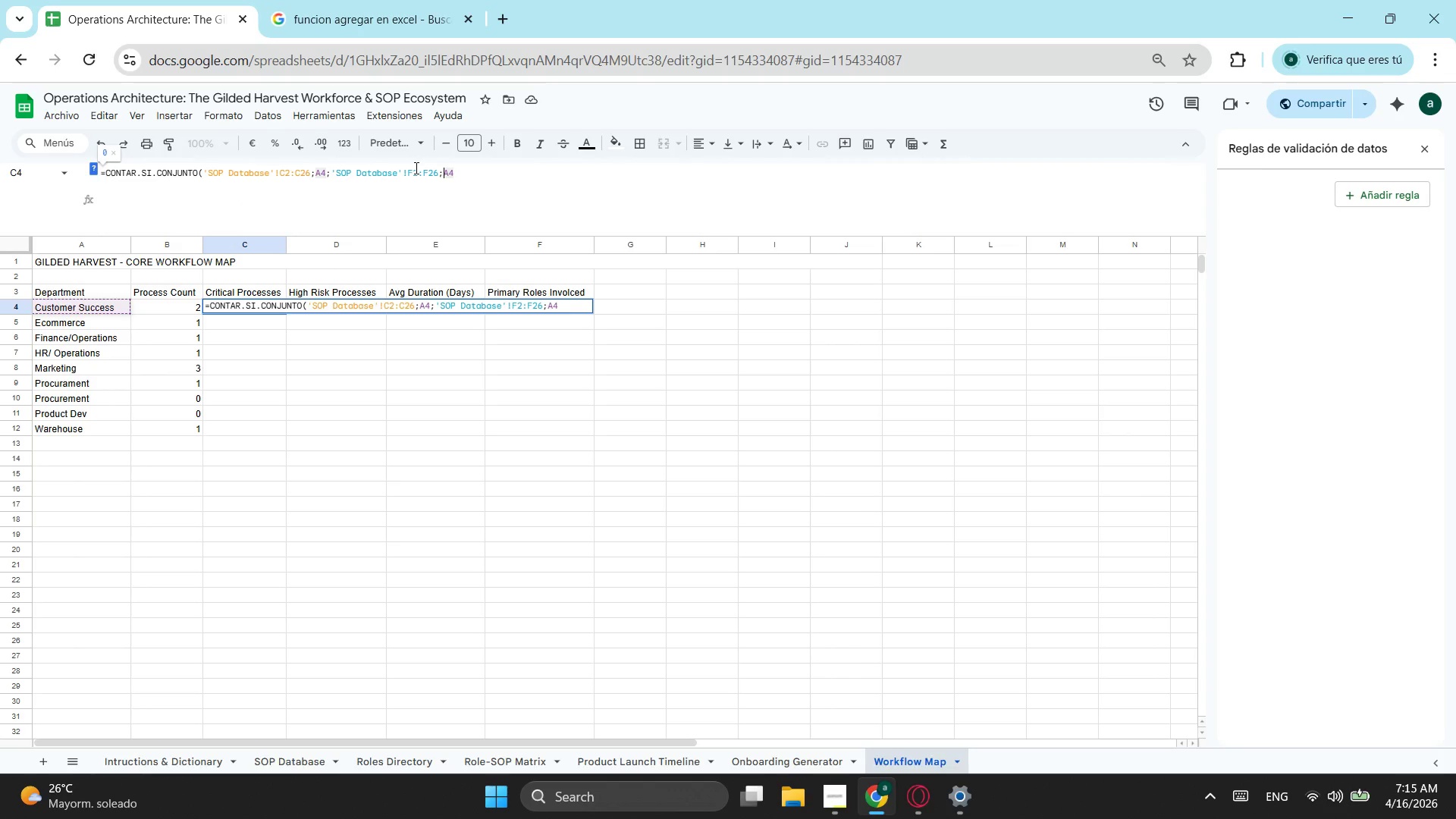 
key(ArrowRight)
 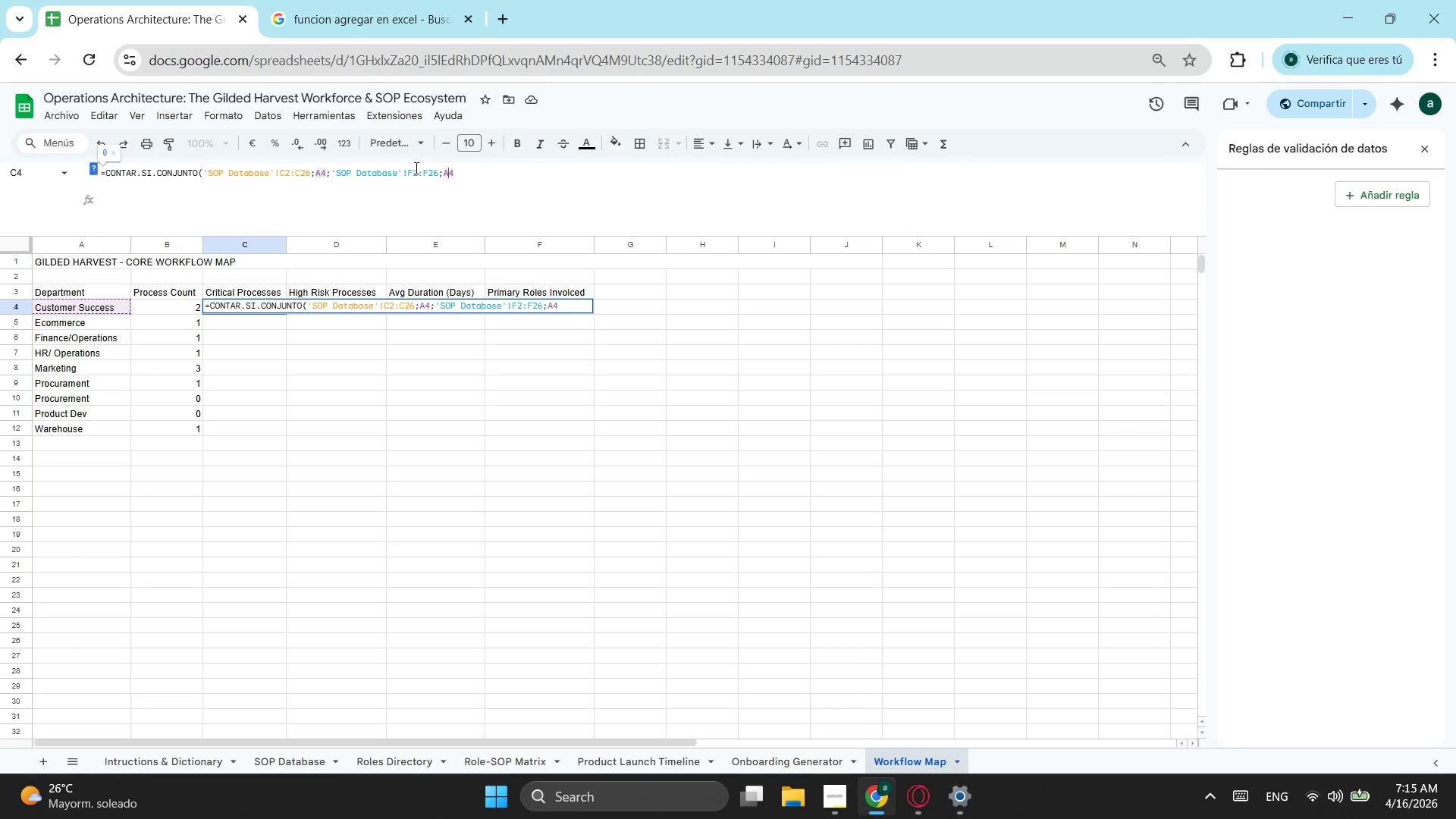 
key(ArrowRight)
 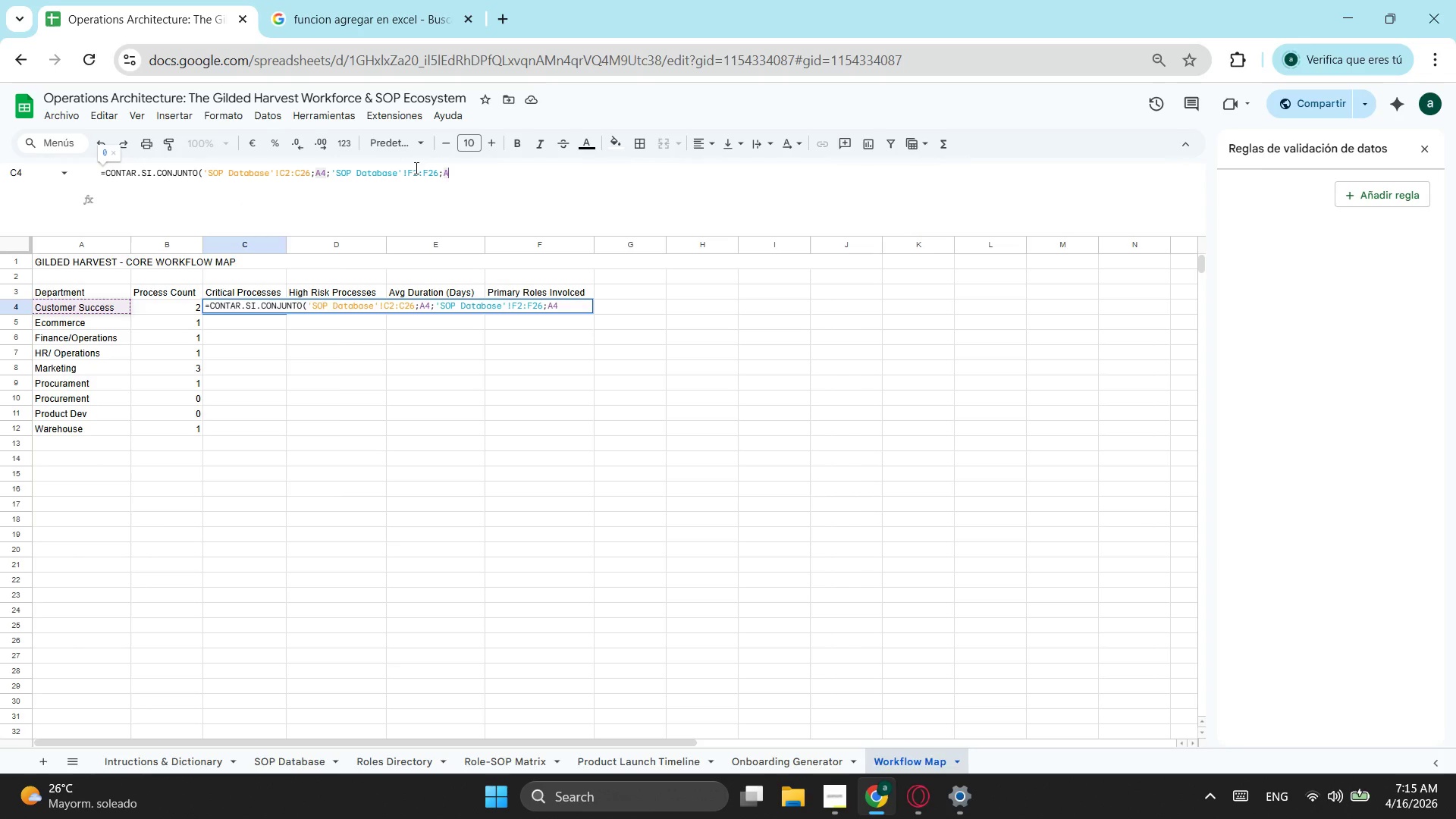 
key(Backspace)
key(Backspace)
type(Y)
key(Backspace)
type("e)
key(Backspace)
type(Yes)
 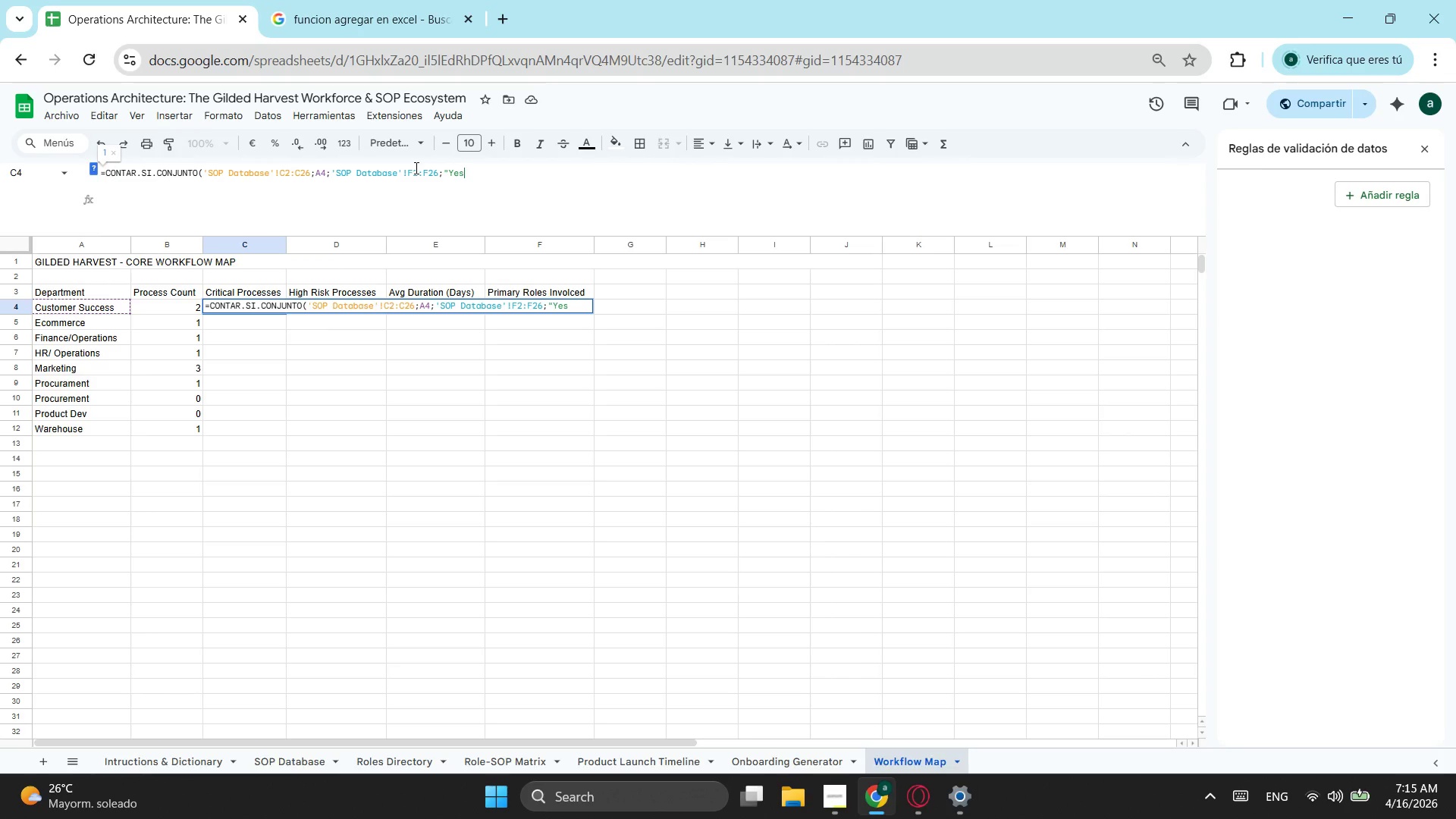 
key(Shift+0)
 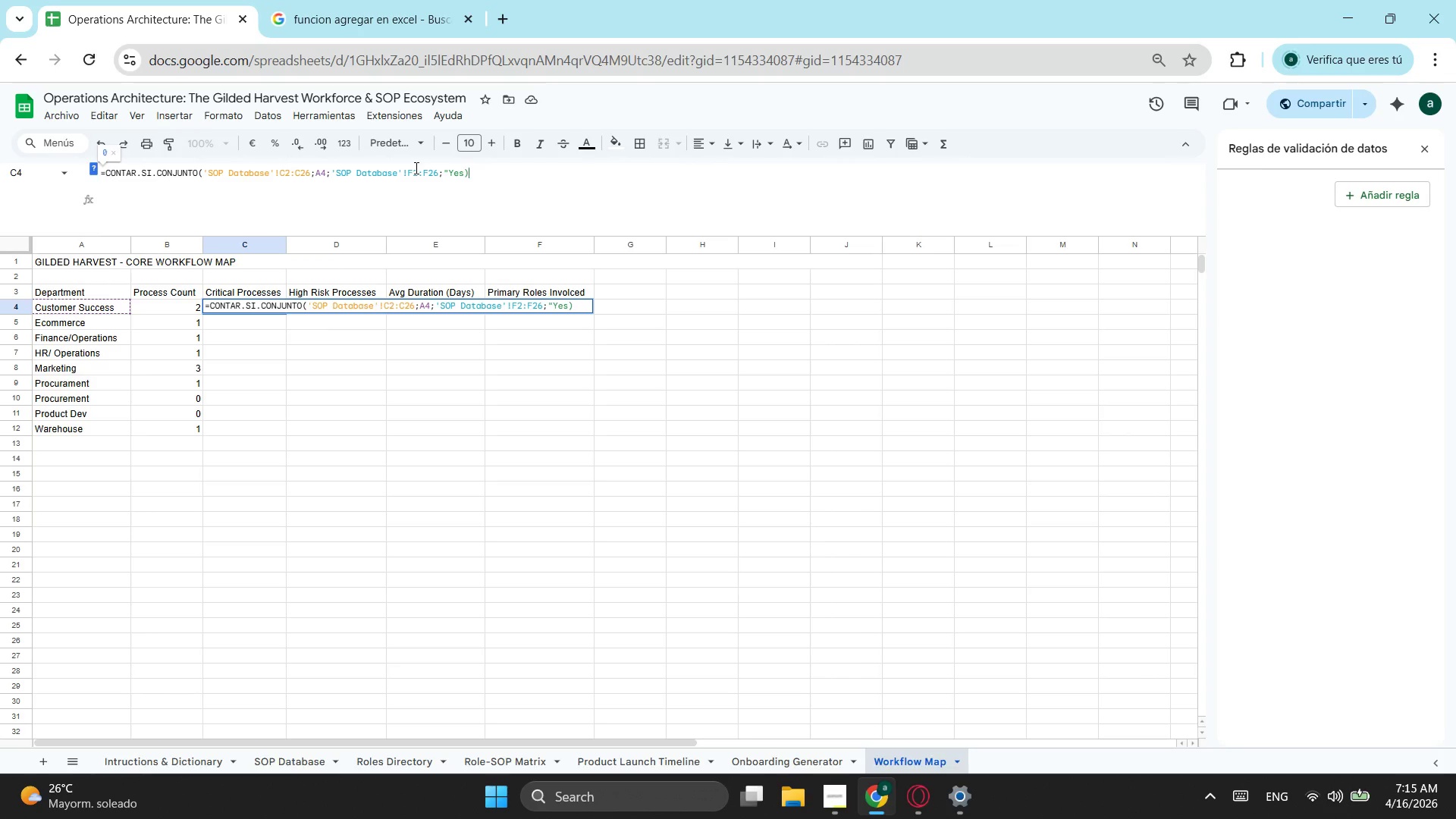 
key(Enter)
 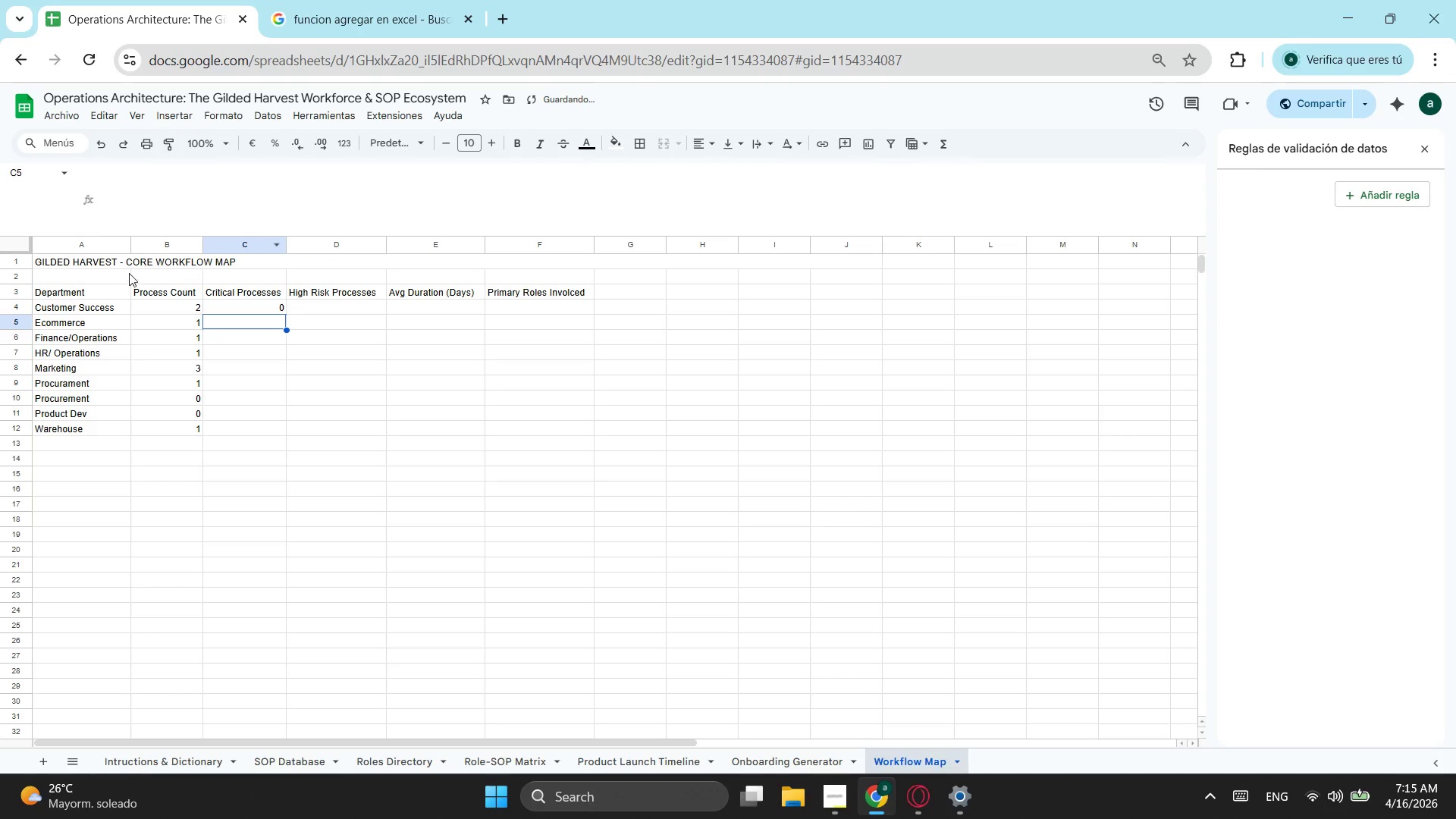 
left_click([199, 301])
 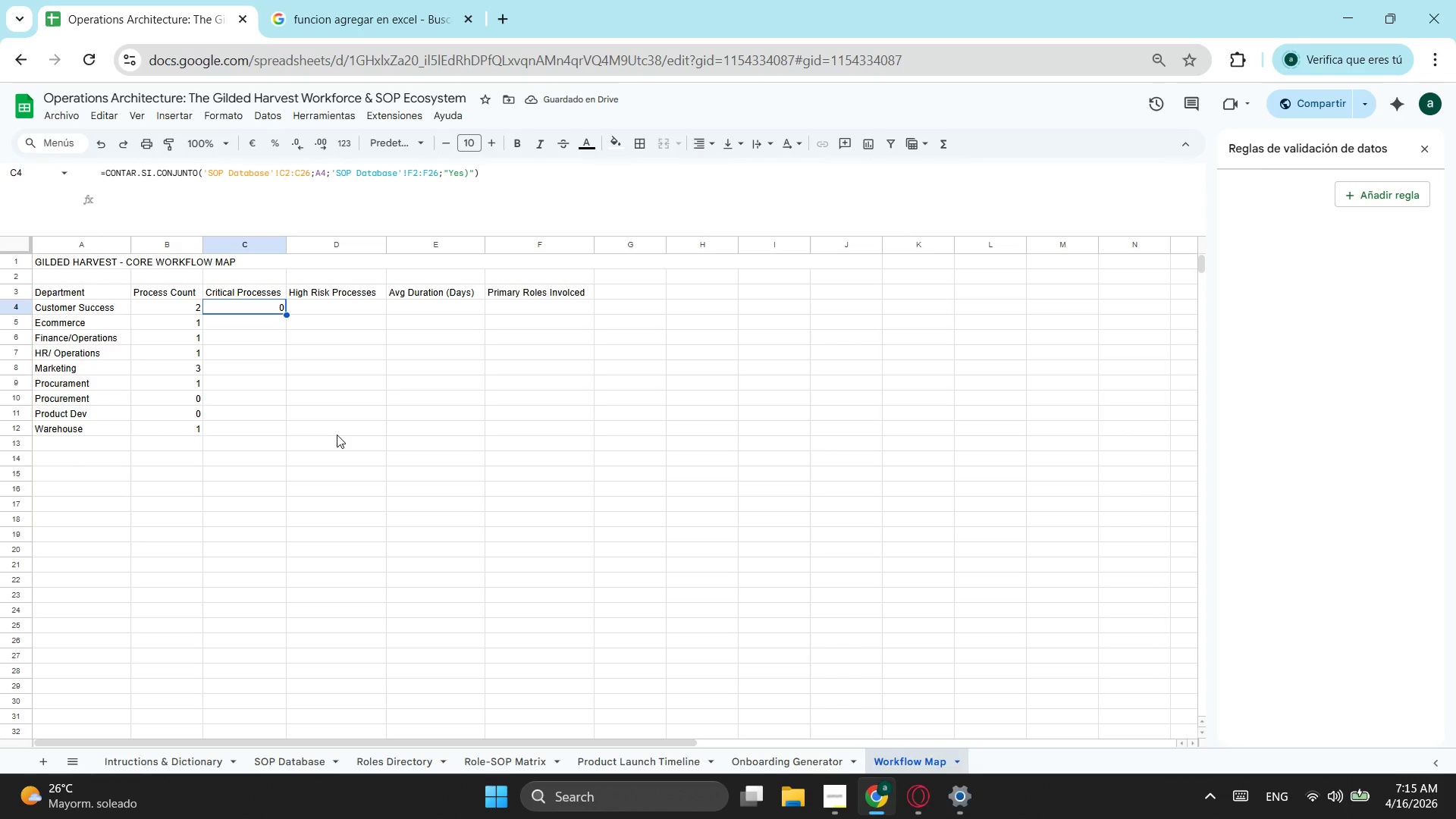 
left_click([285, 765])
 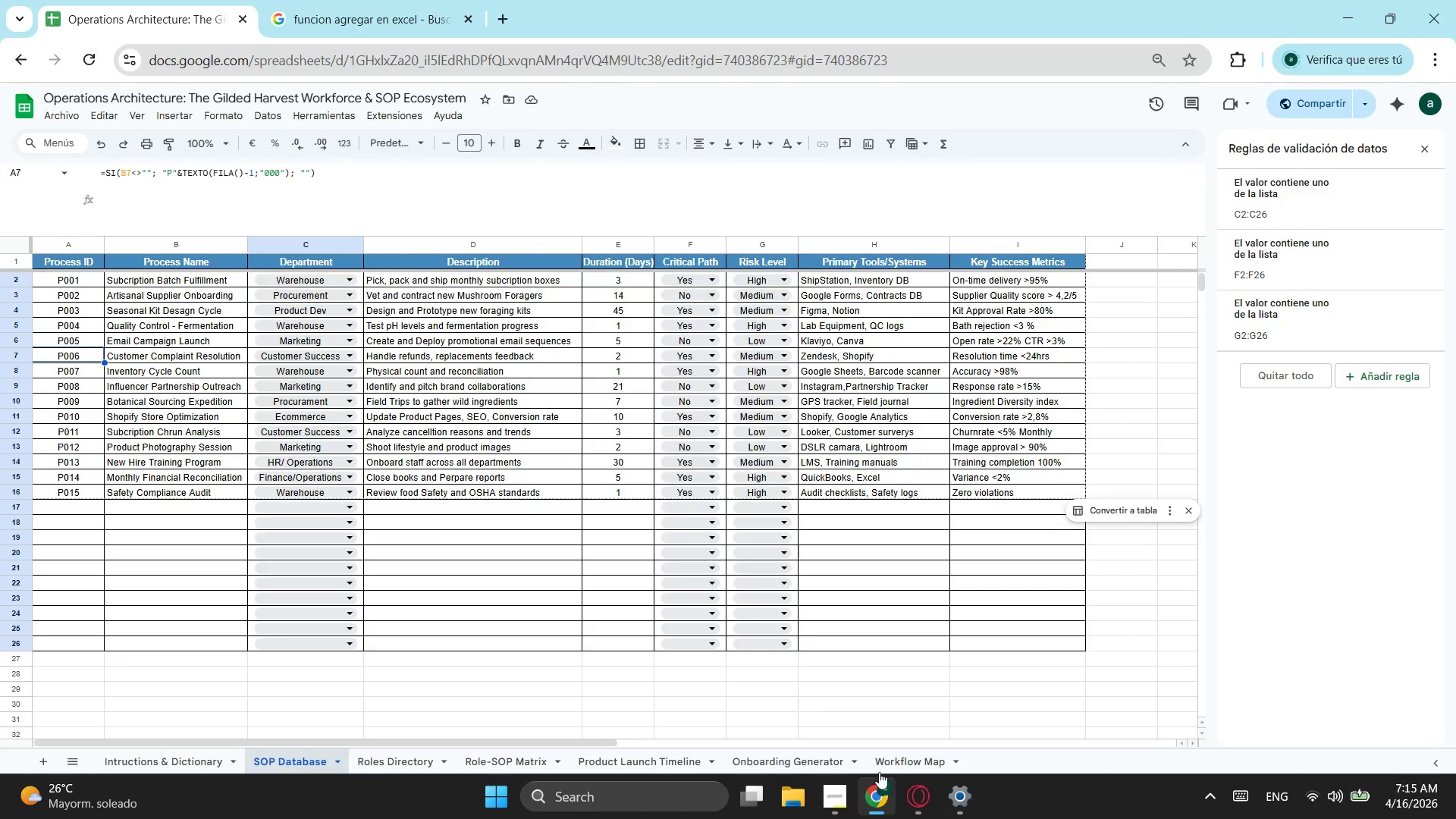 
left_click([915, 760])
 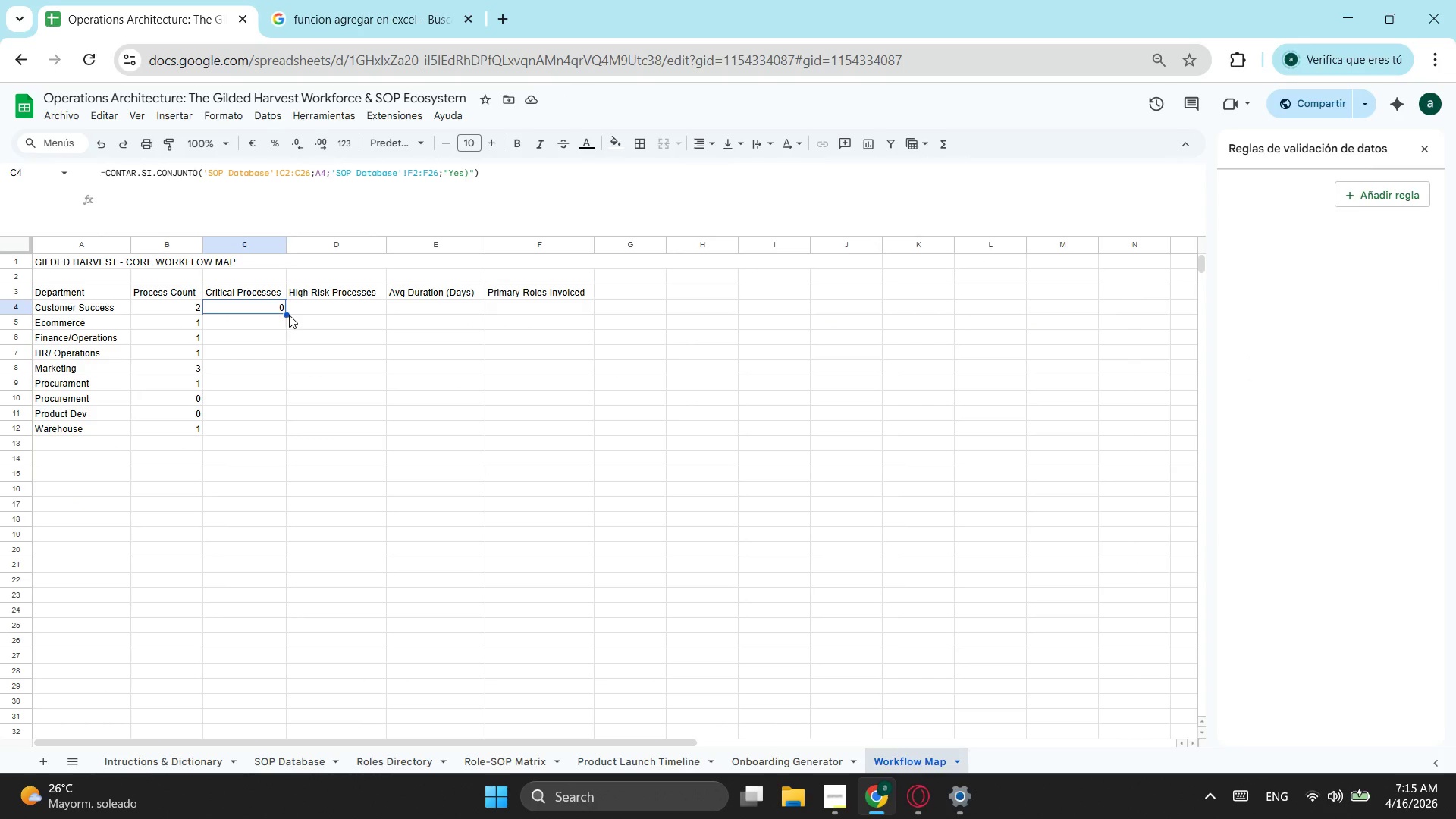 
left_click_drag(start_coordinate=[286, 315], to_coordinate=[259, 431])
 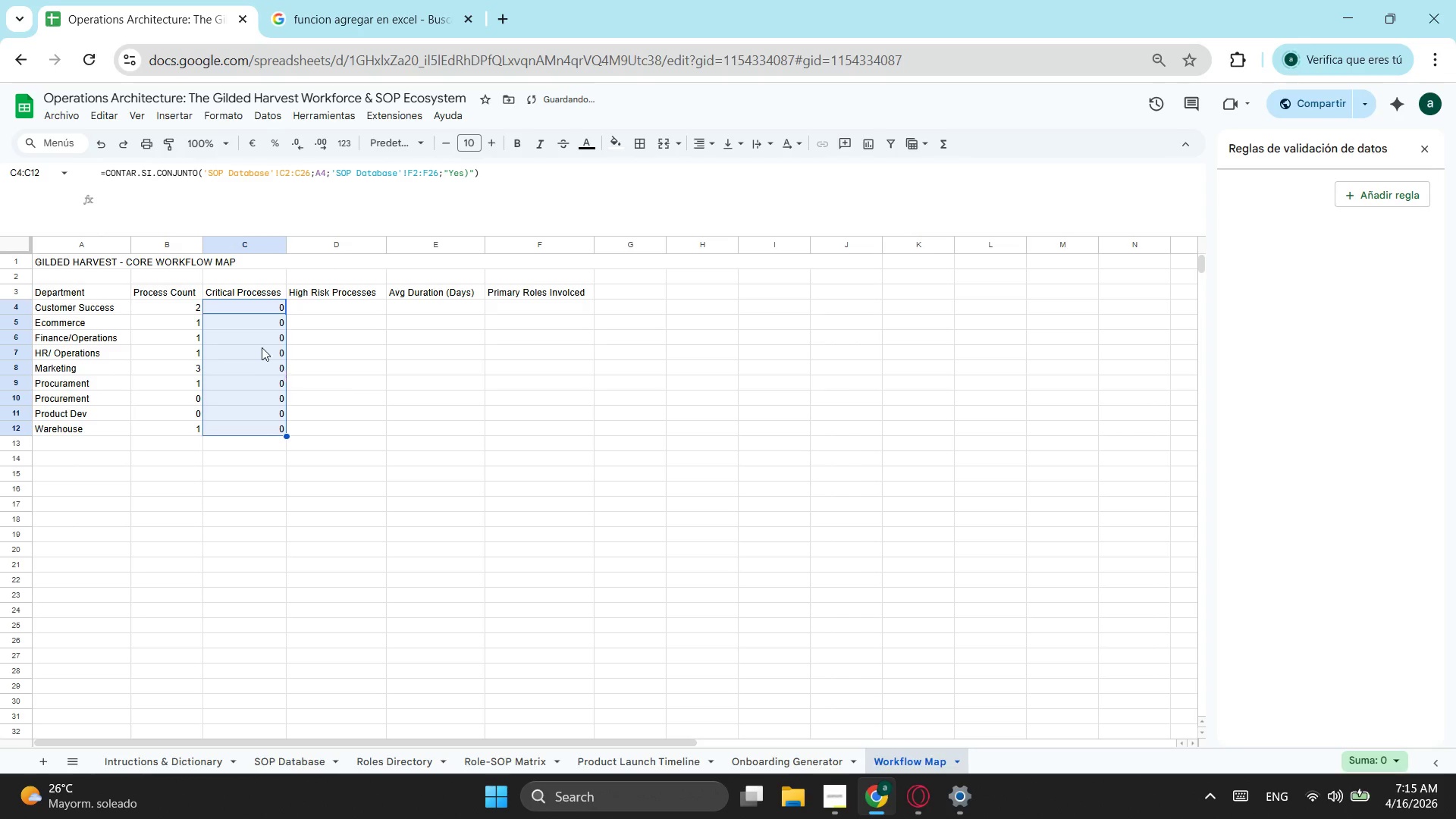 
left_click([264, 327])
 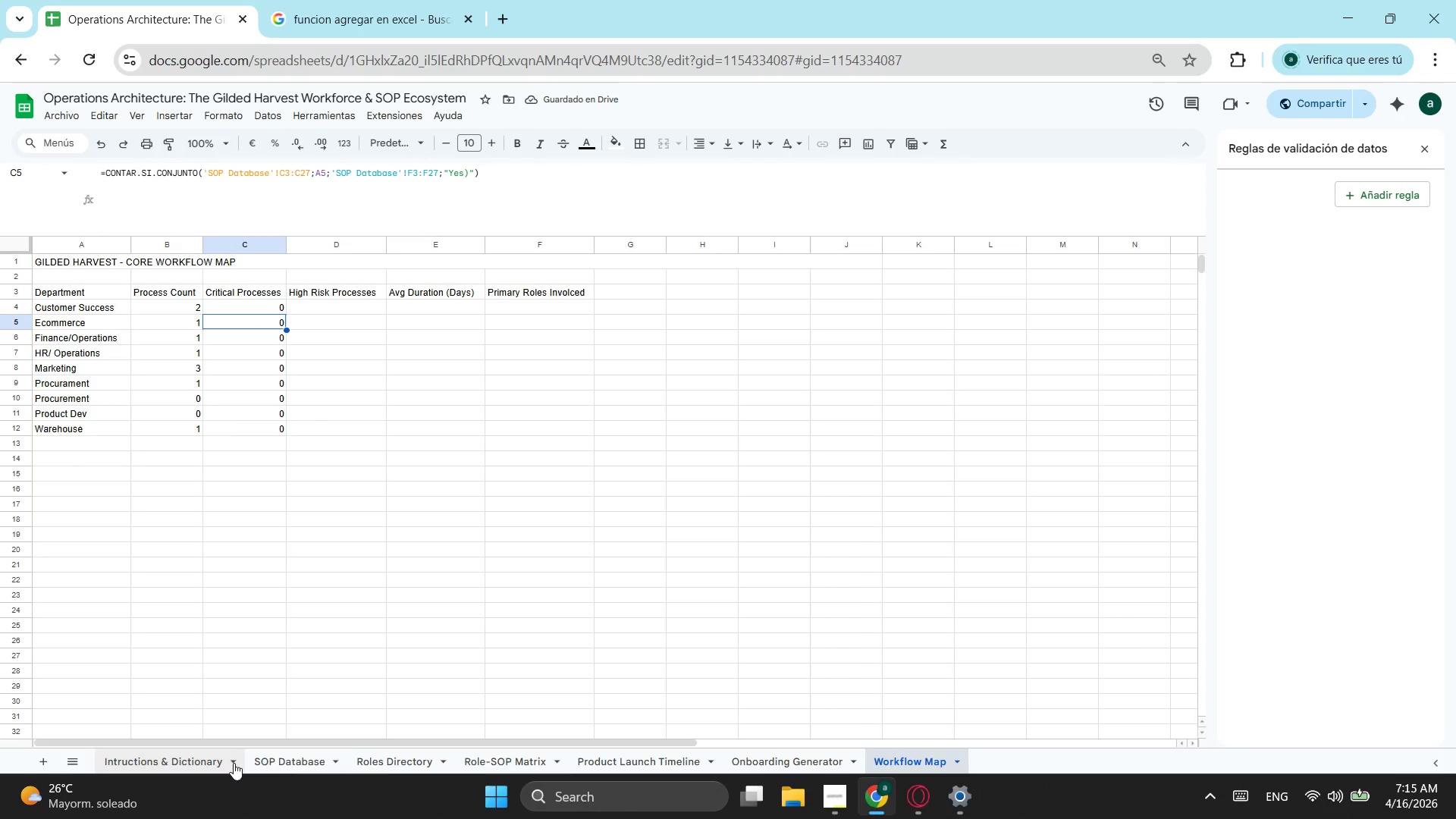 
left_click([292, 766])
 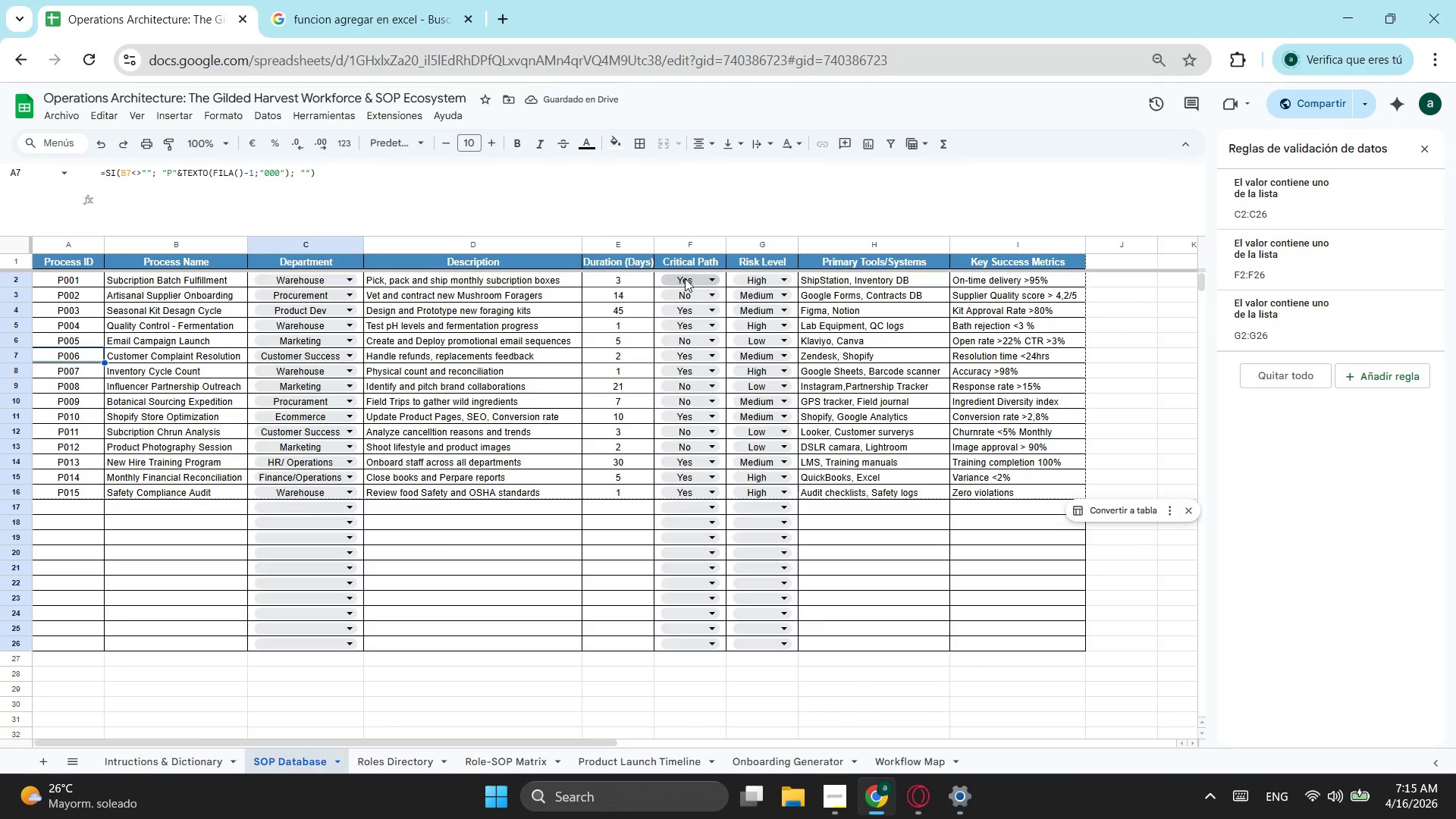 
left_click([685, 278])
 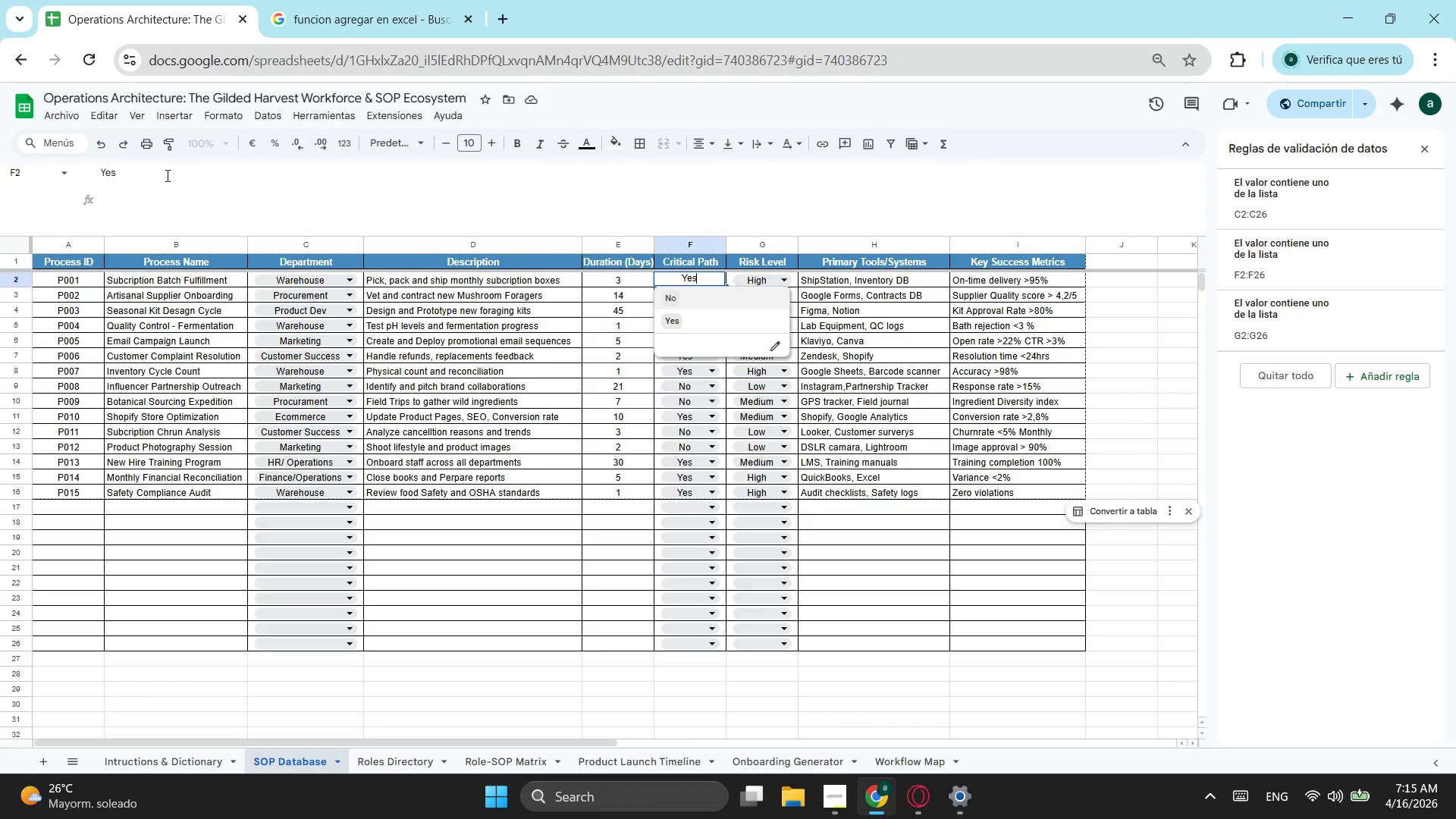 
left_click_drag(start_coordinate=[158, 174], to_coordinate=[57, 154])
 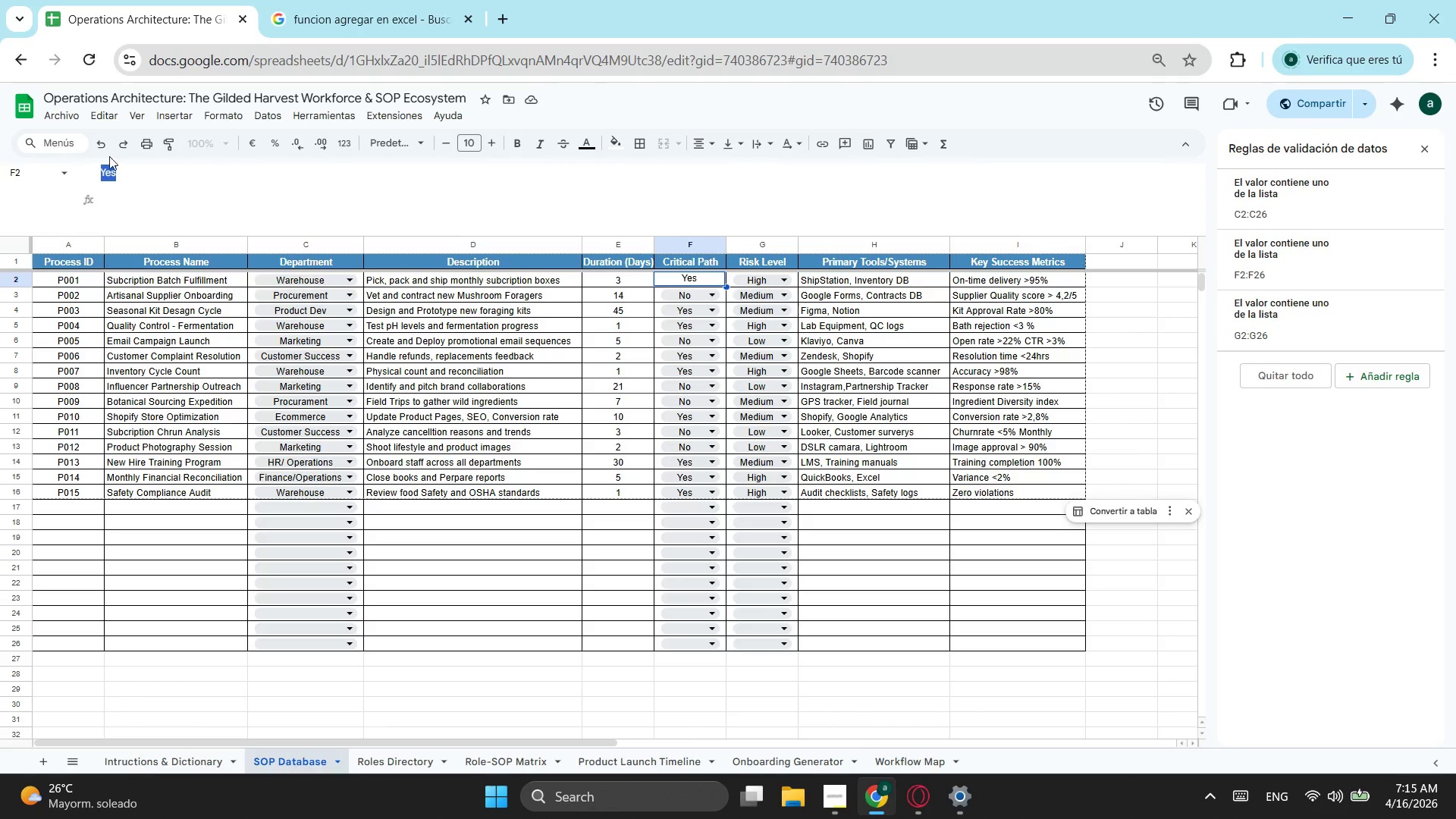 
key(Control+C)
 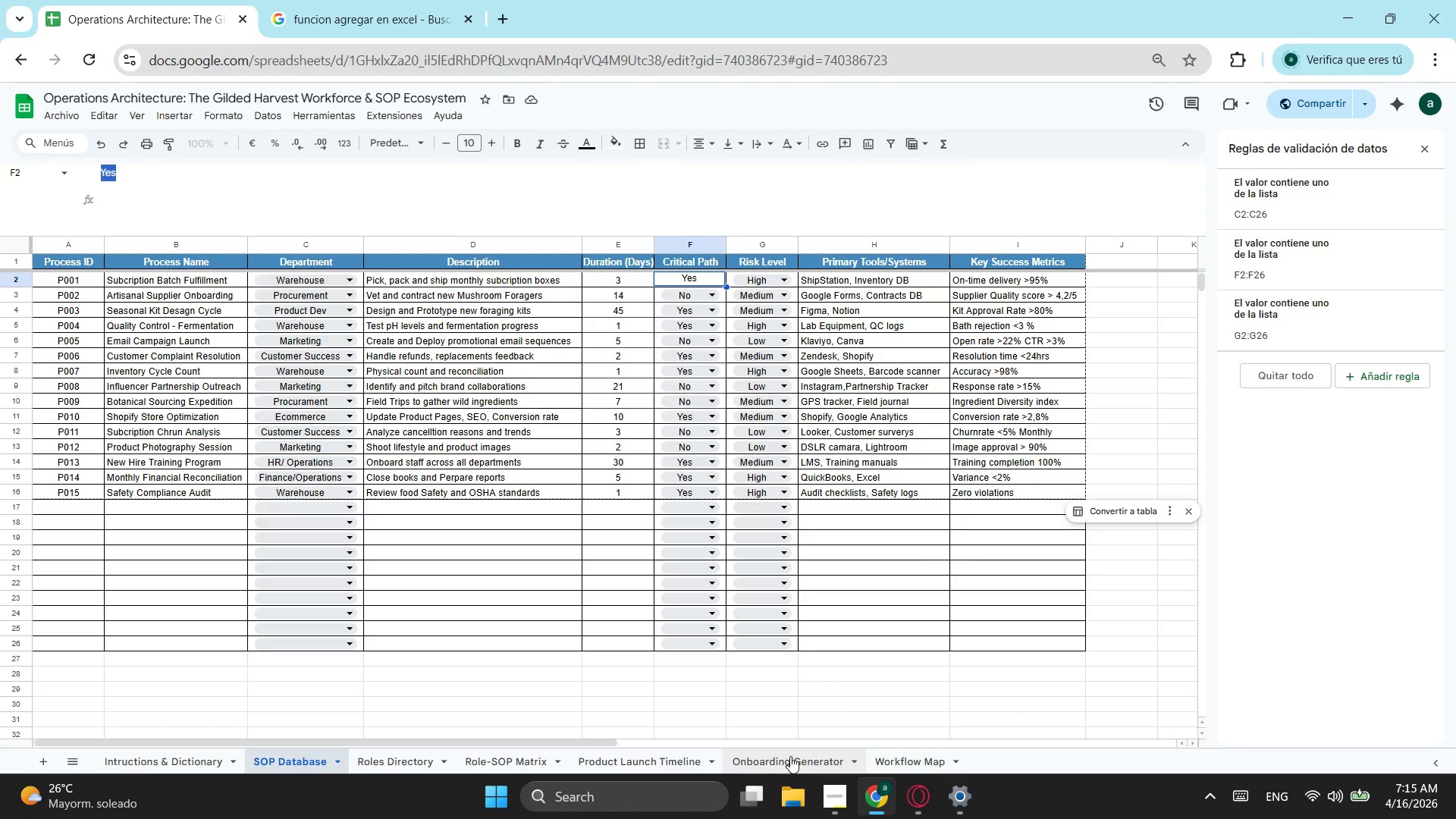 
left_click([149, 179])
 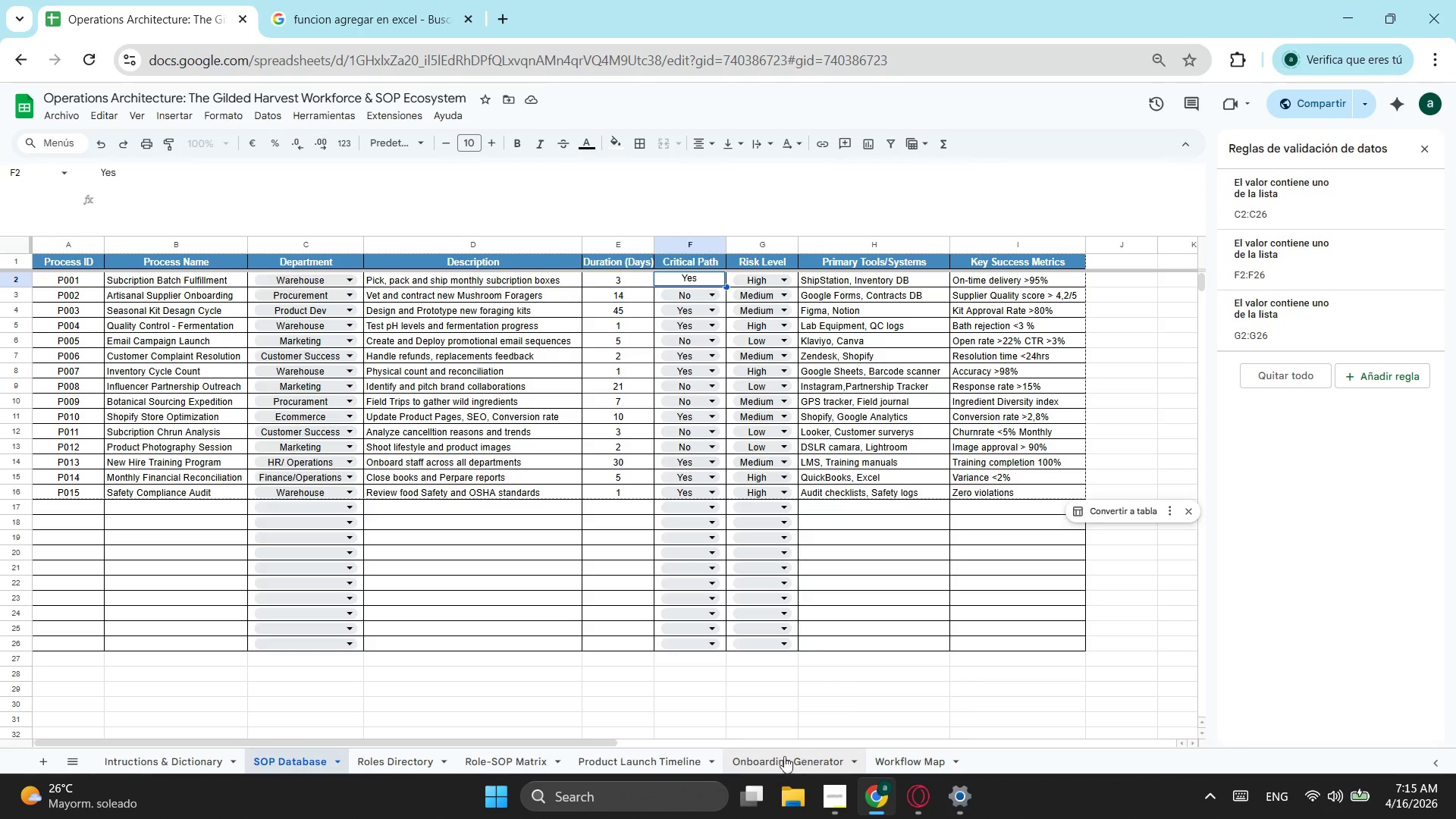 
wait(6.81)
 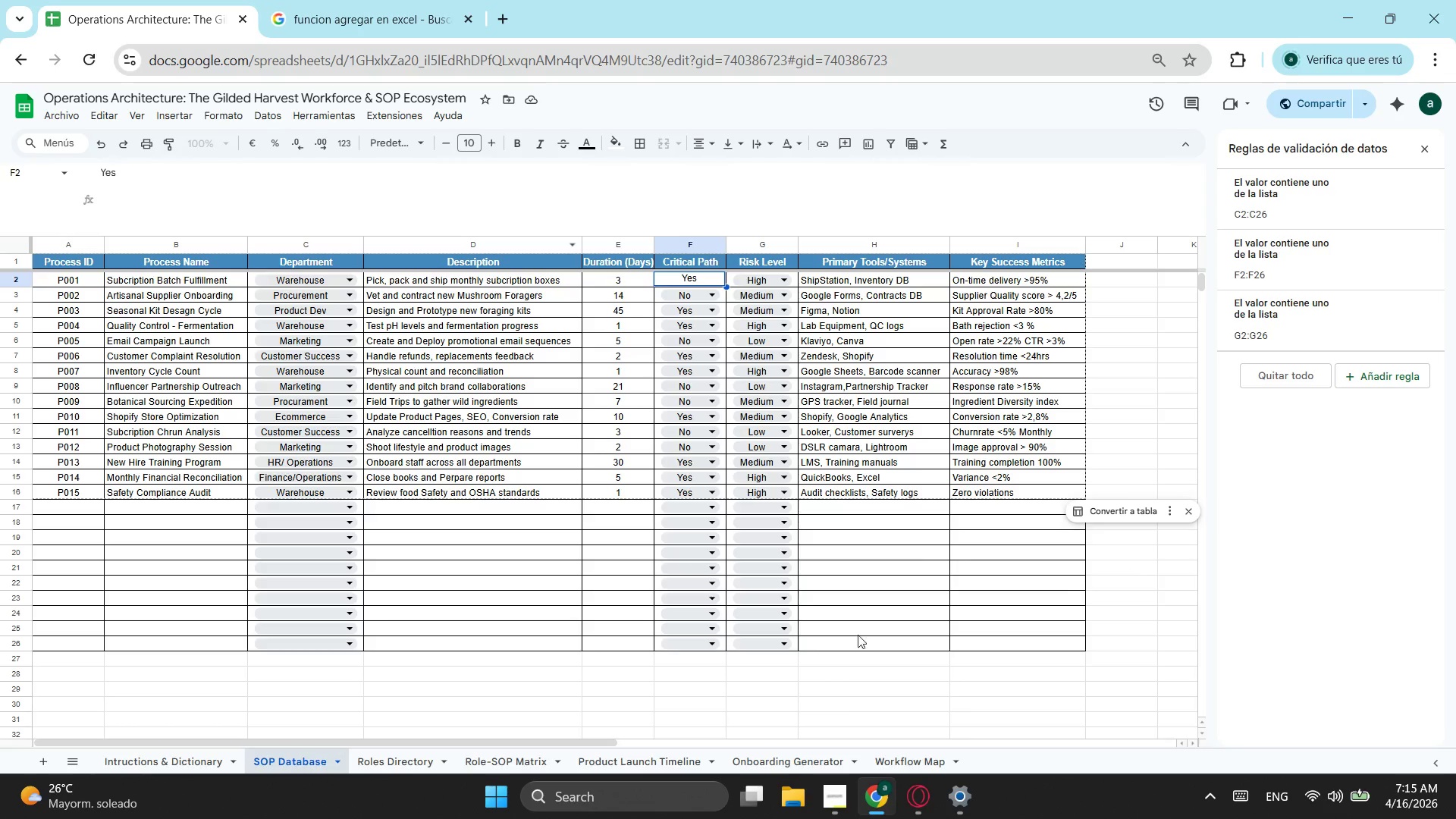 
left_click([248, 312])
 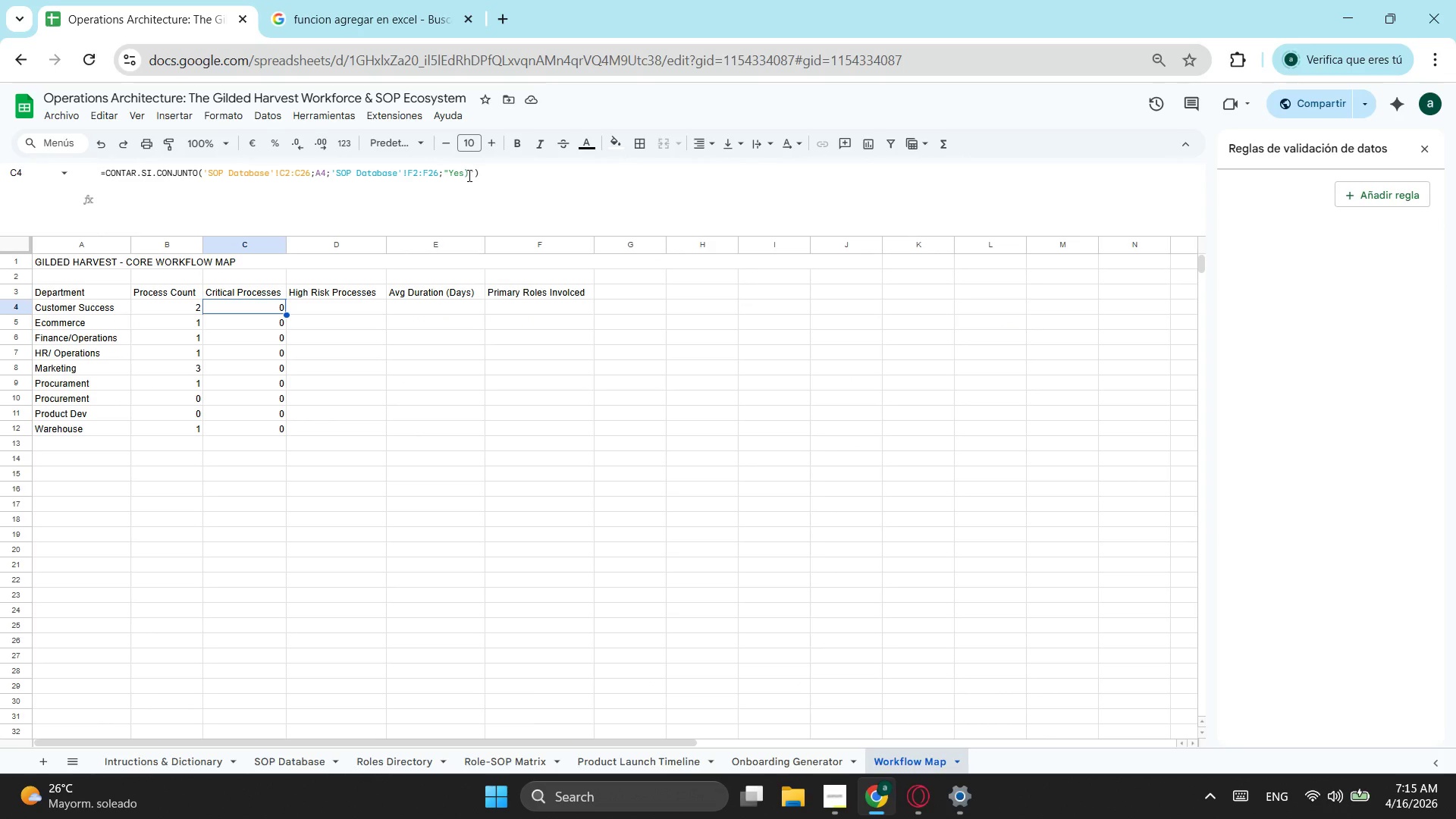 
left_click([466, 175])
 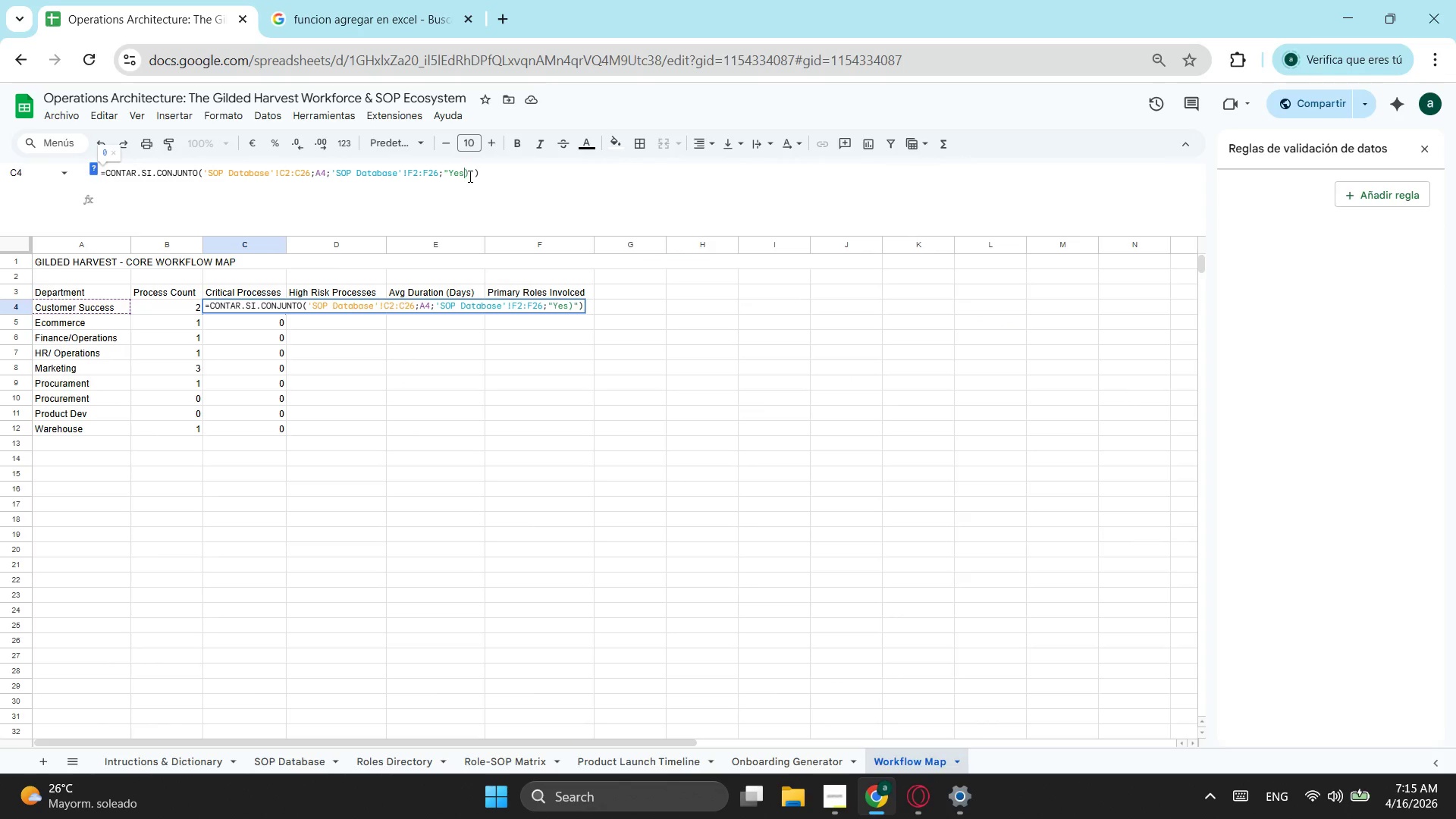 
left_click([469, 176])
 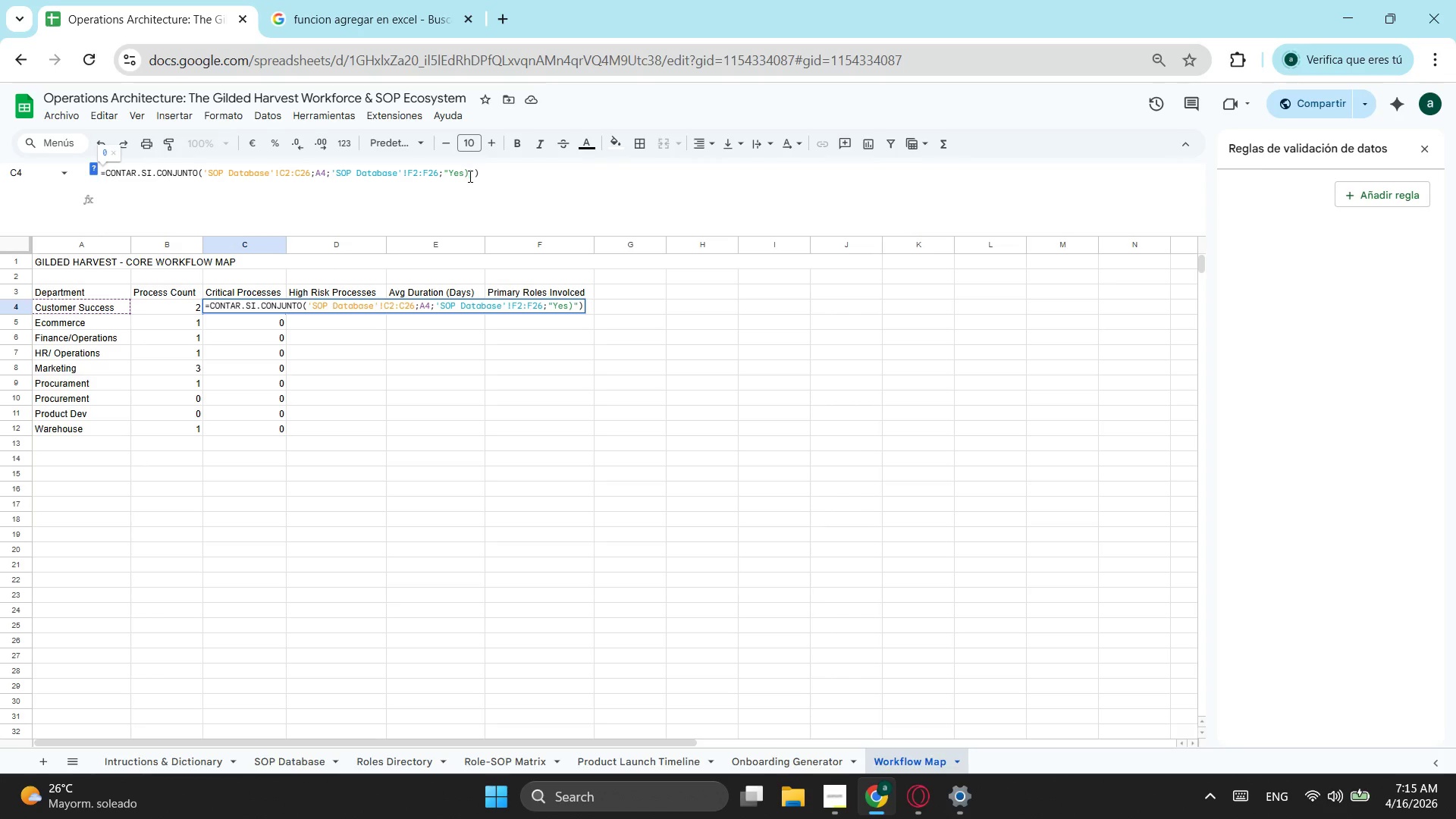 
key(Backspace)
 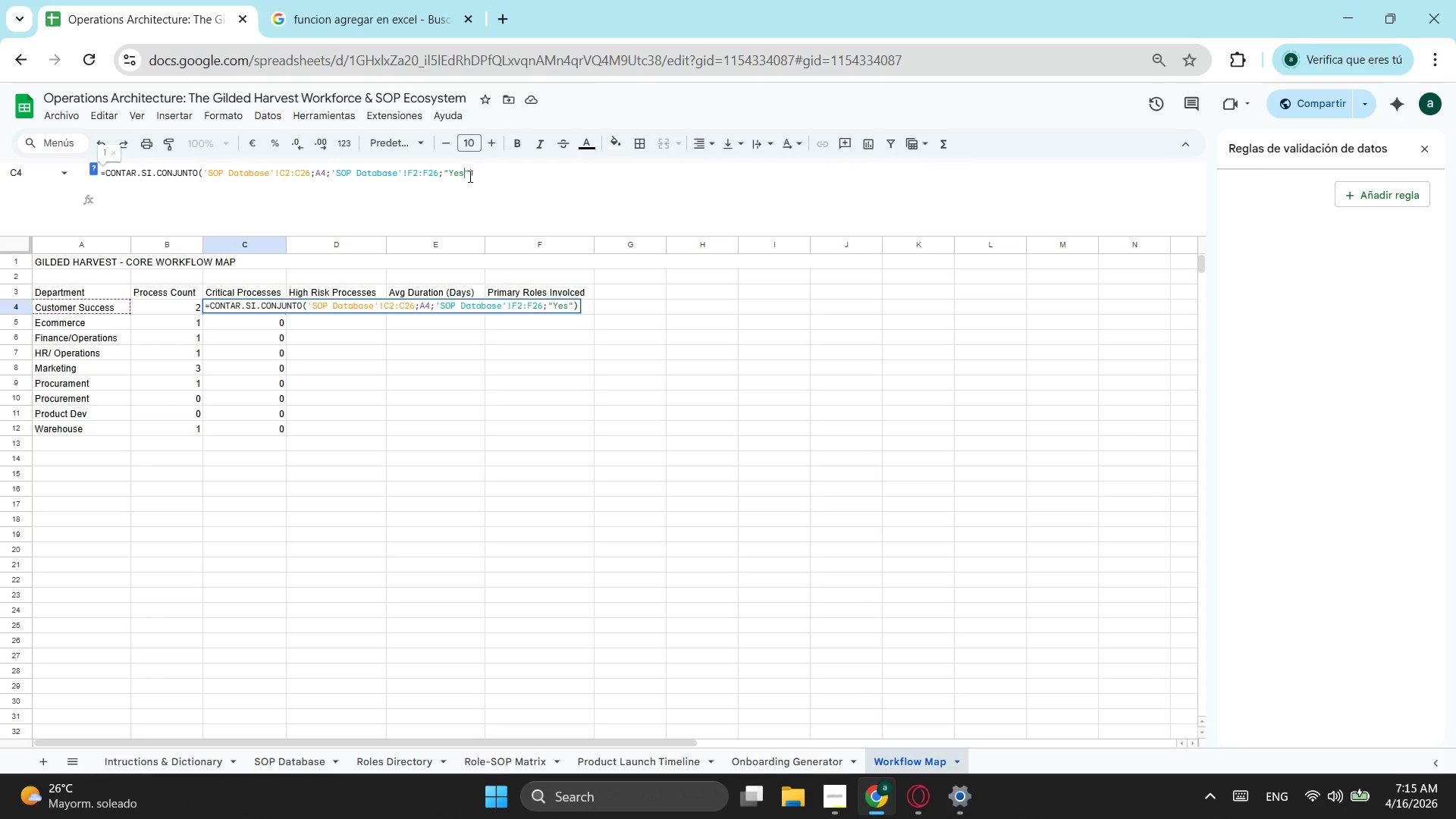 
key(Enter)
 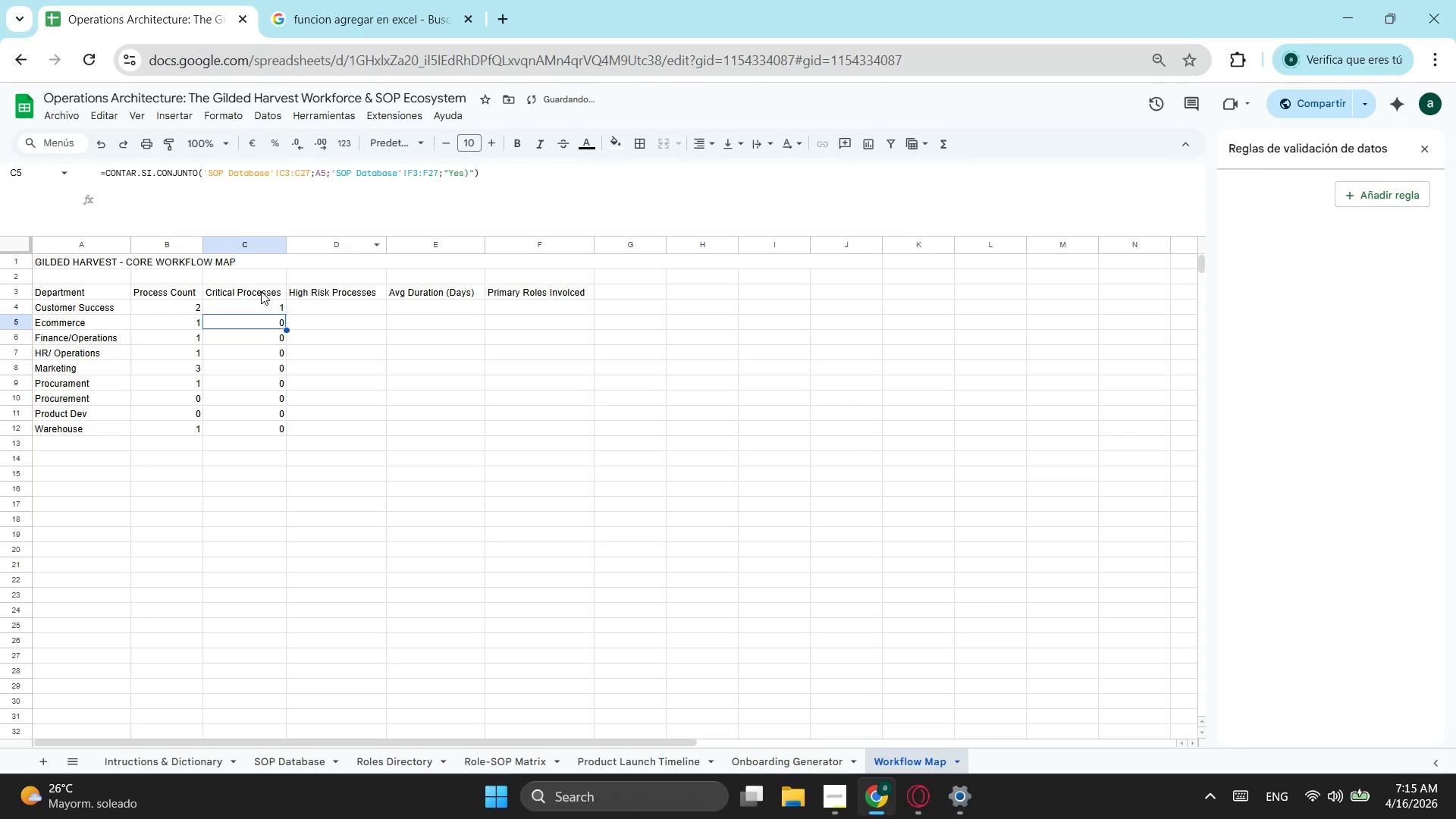 
left_click([252, 308])
 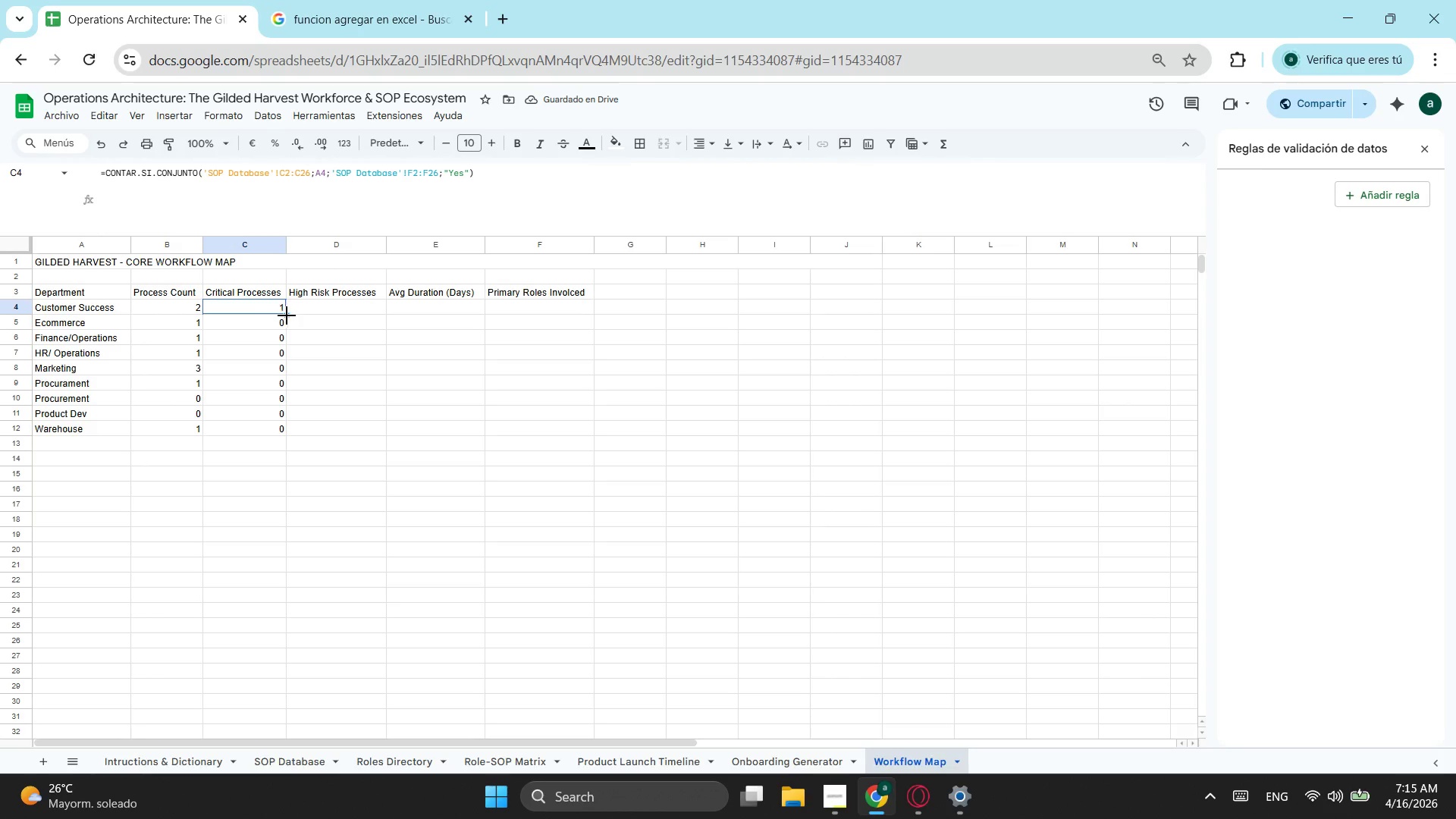 
left_click_drag(start_coordinate=[290, 315], to_coordinate=[287, 337])
 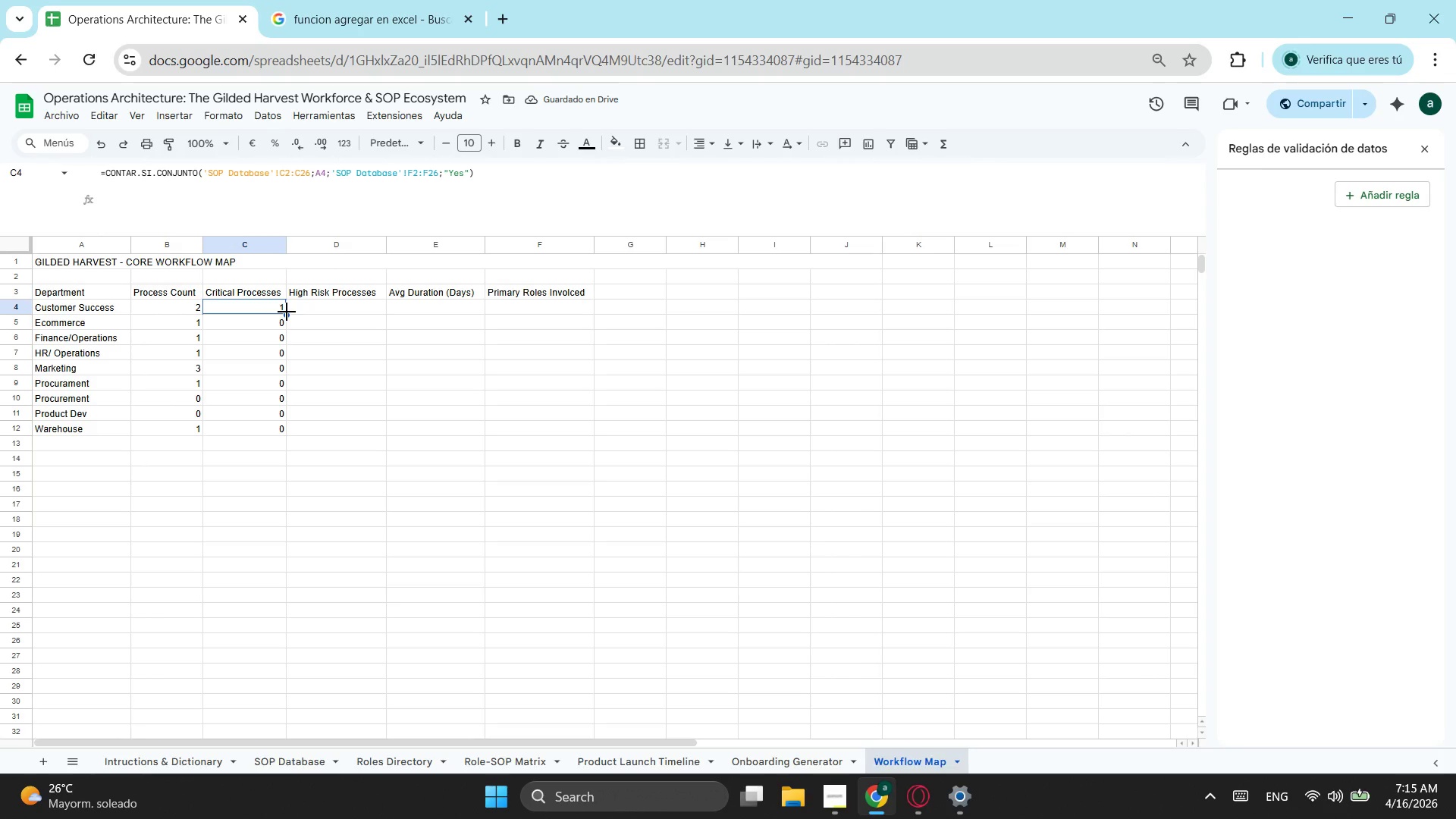 
left_click_drag(start_coordinate=[287, 312], to_coordinate=[292, 425])
 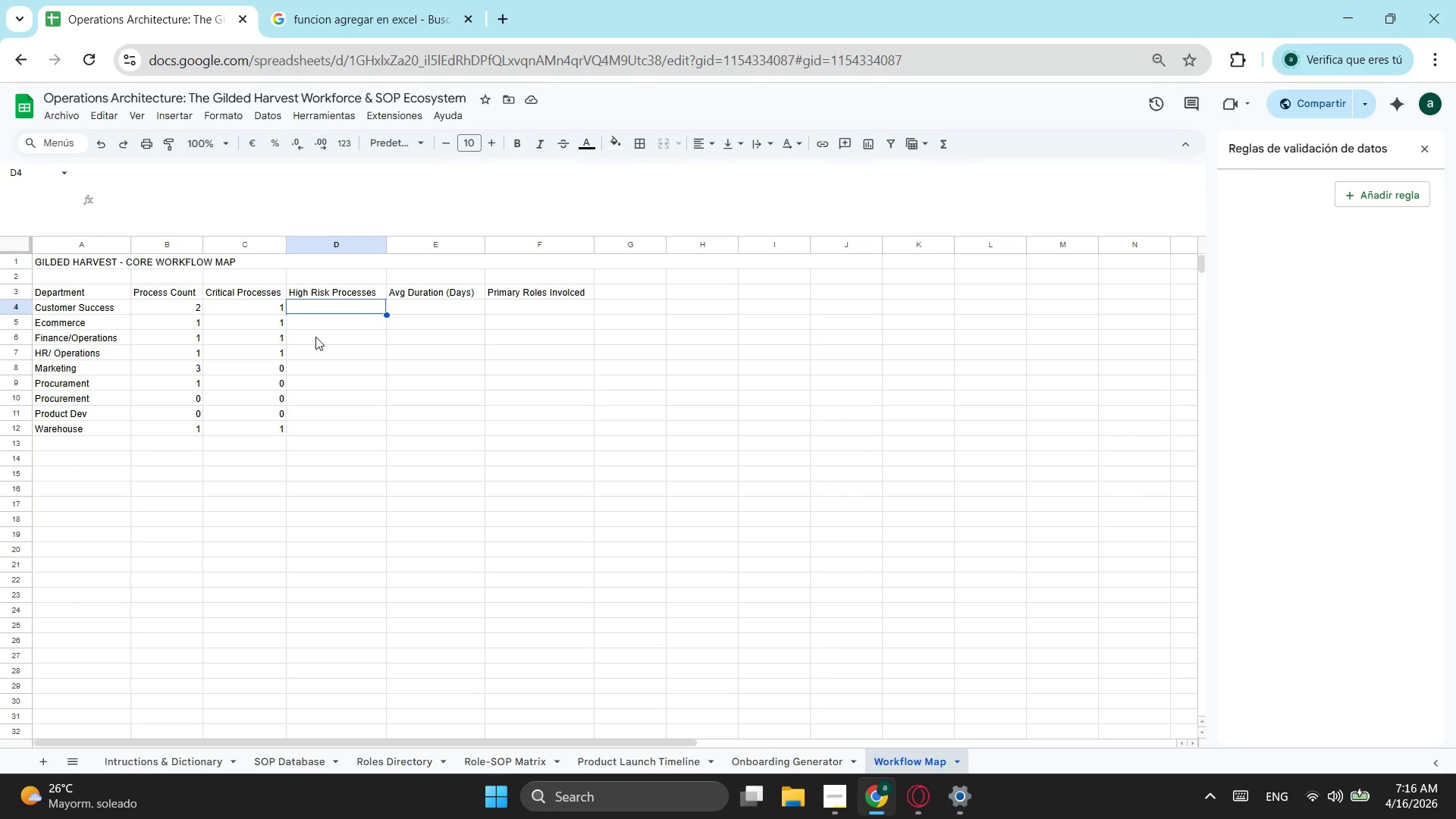 
wait(11.8)
 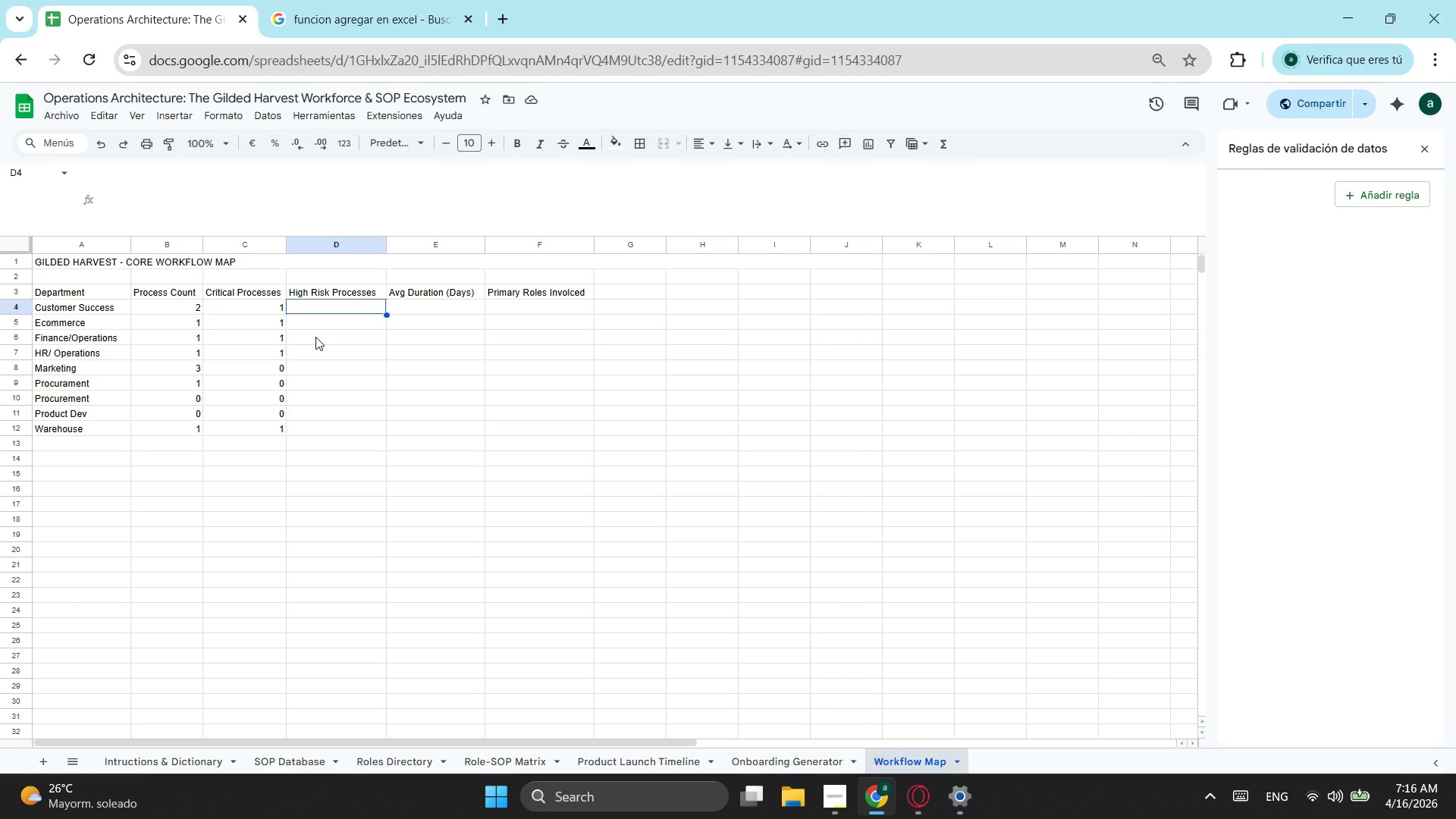 
left_click([268, 310])
 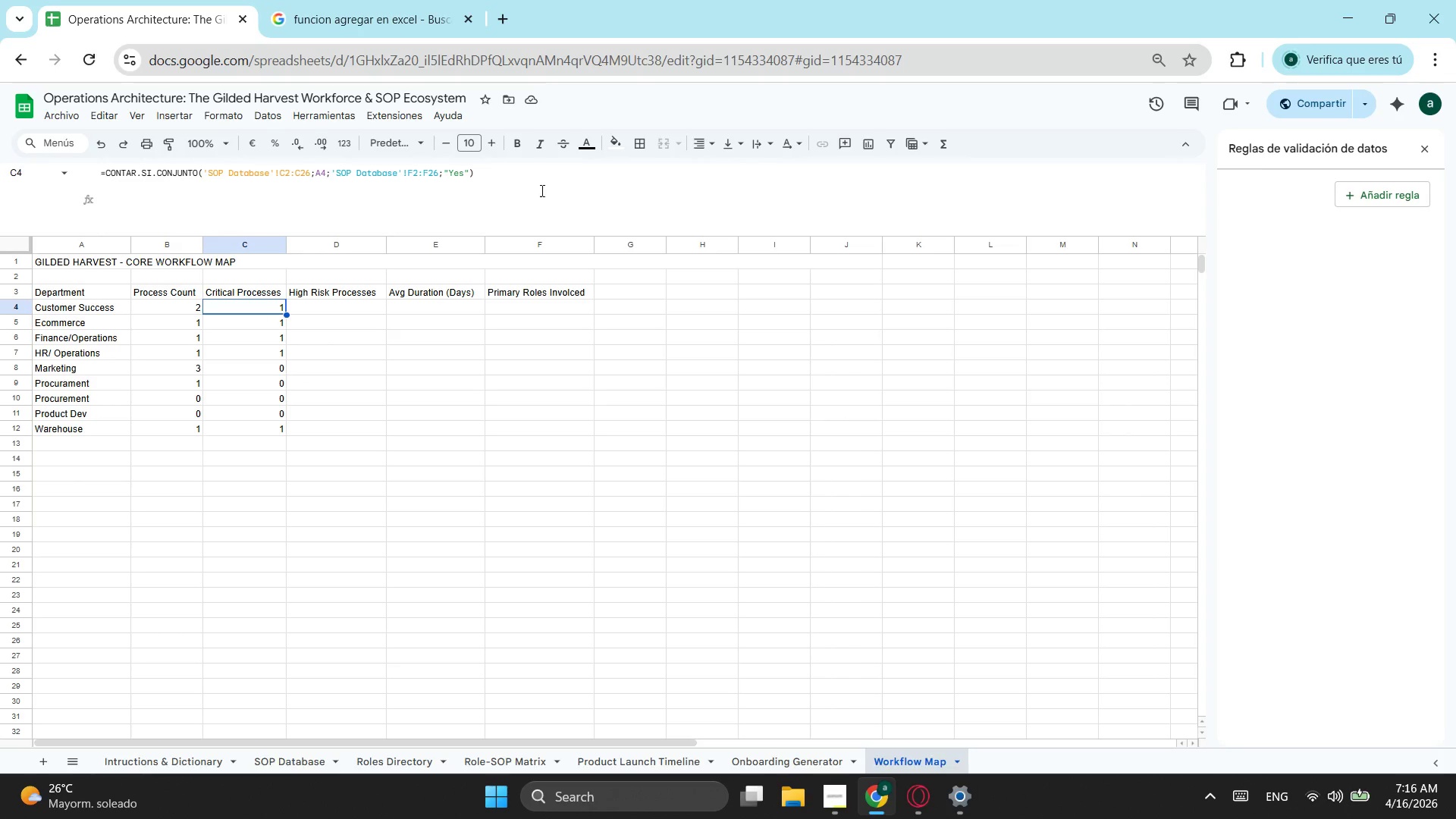 
left_click_drag(start_coordinate=[525, 184], to_coordinate=[22, 171])
 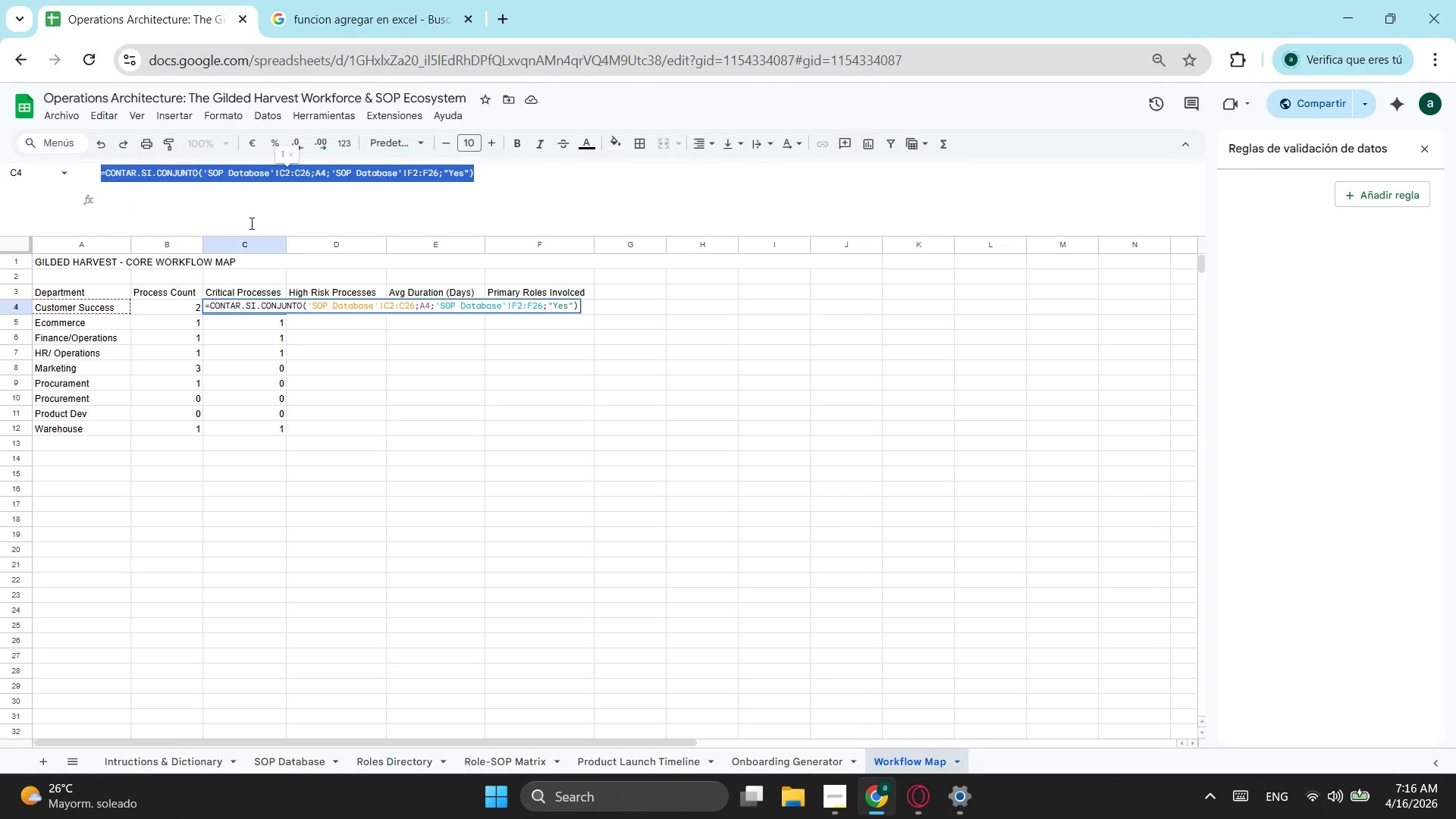 
key(Control+ControlLeft)
 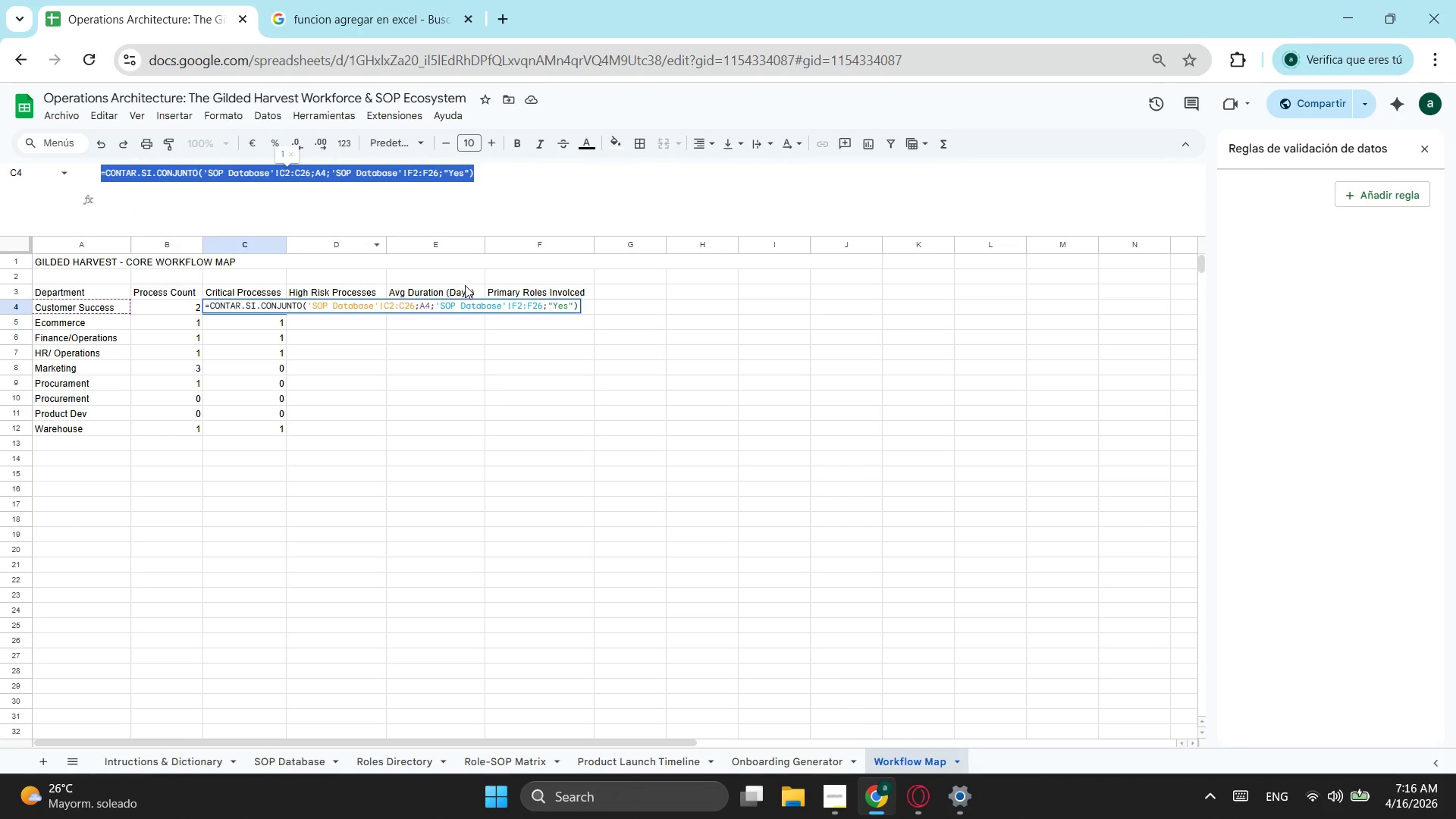 
key(Control+C)
 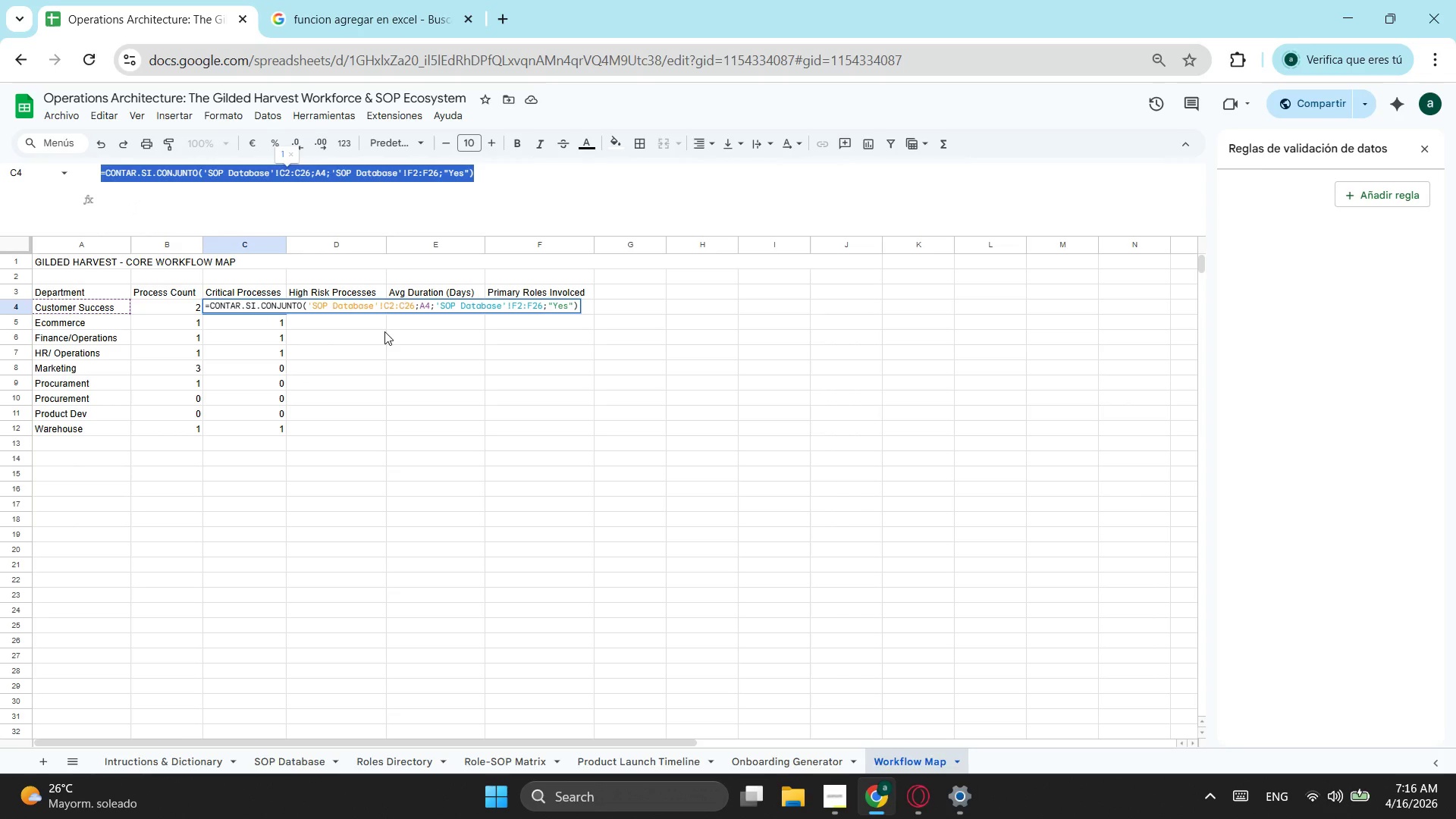 
key(Escape)
 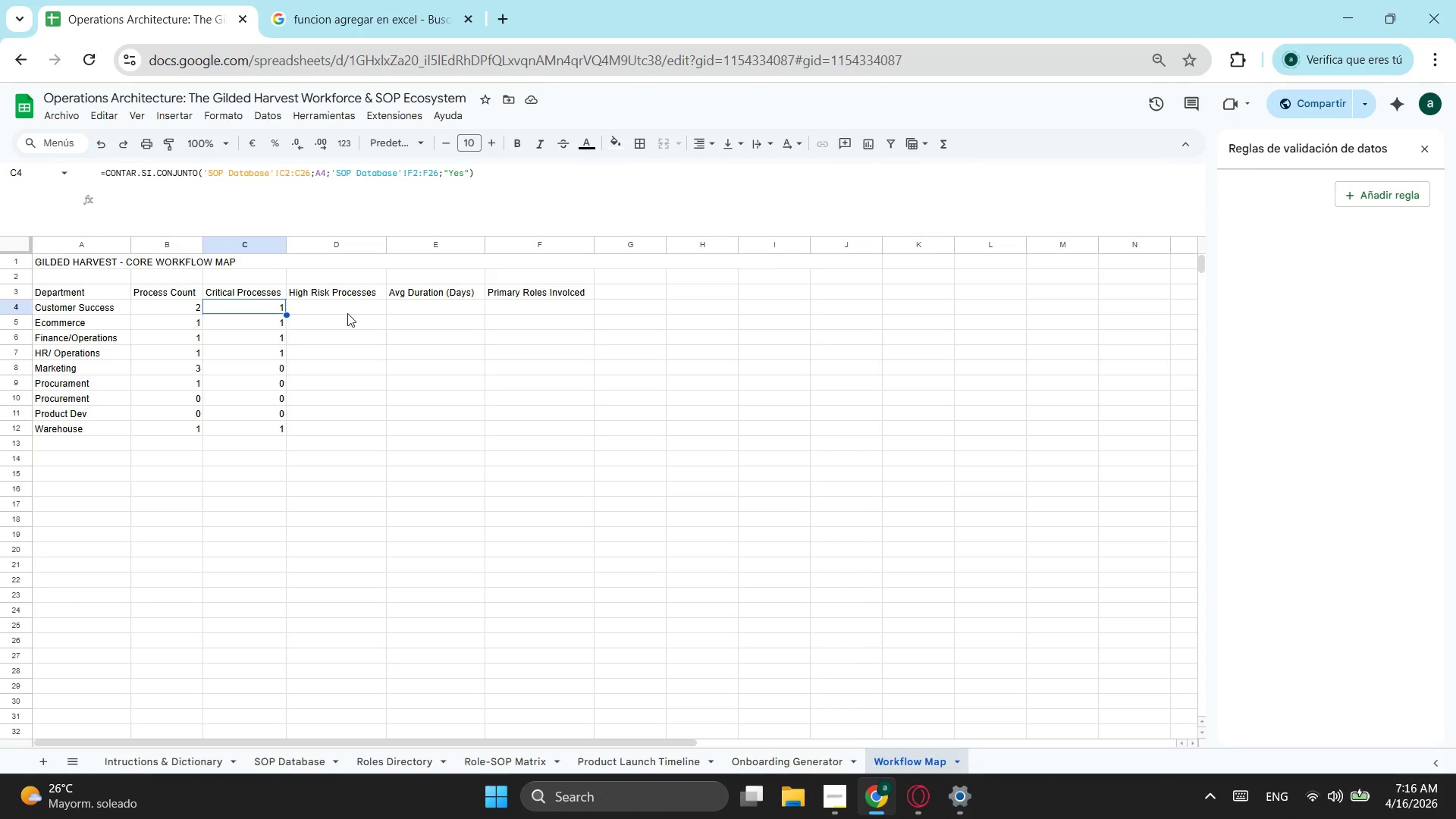 
left_click([351, 302])
 